 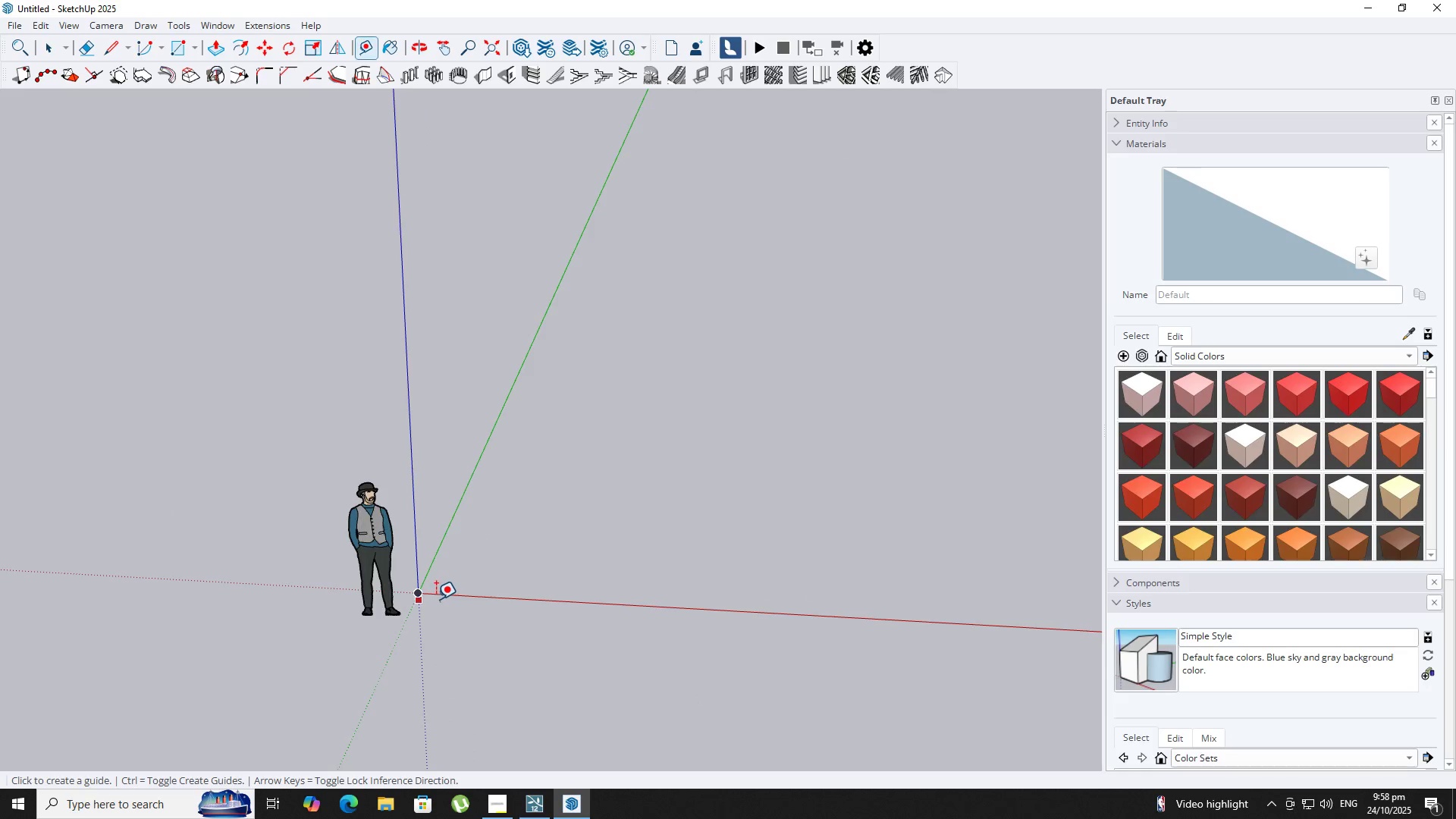 
left_click([449, 592])
 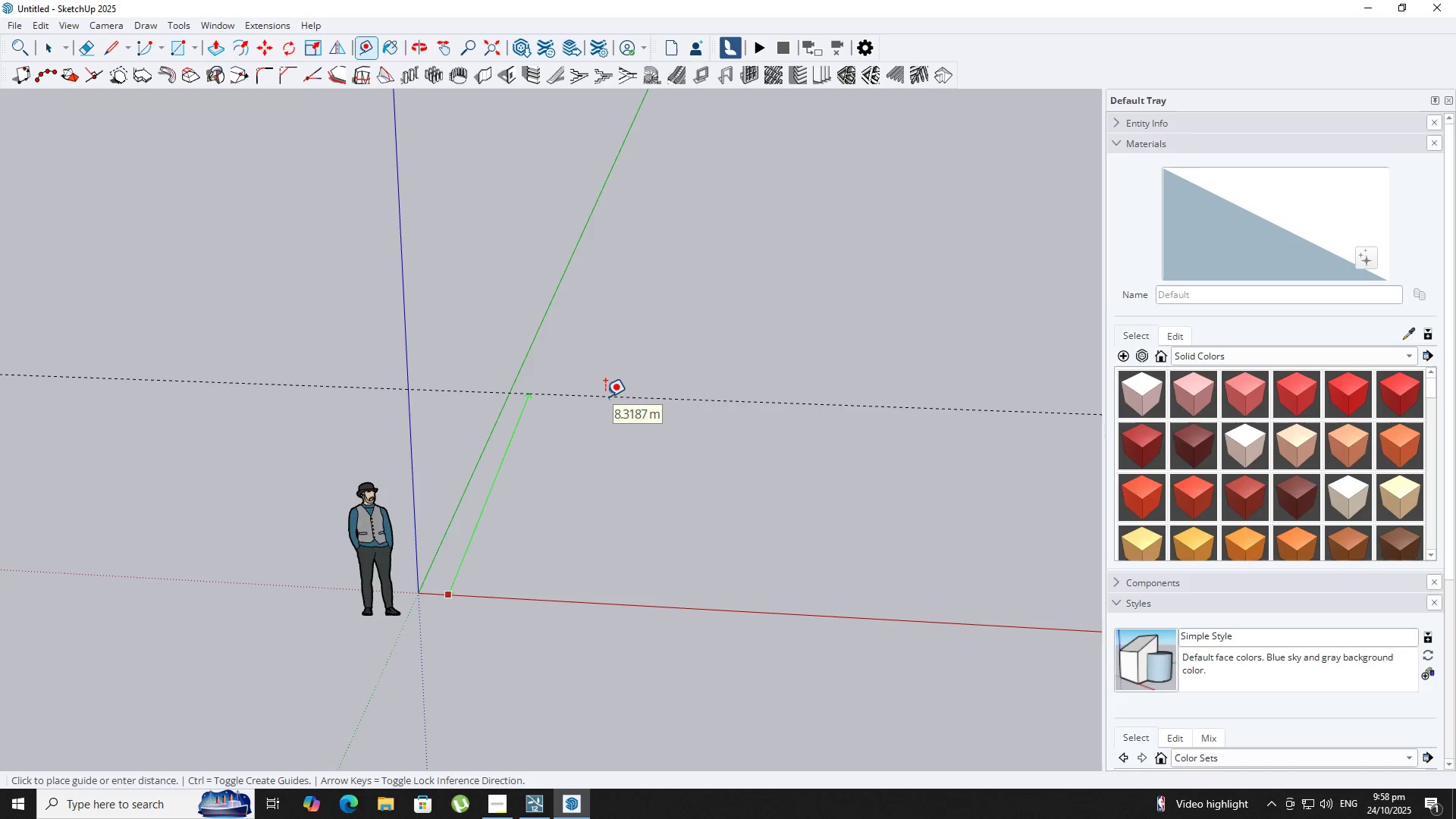 
key(Numpad1)
 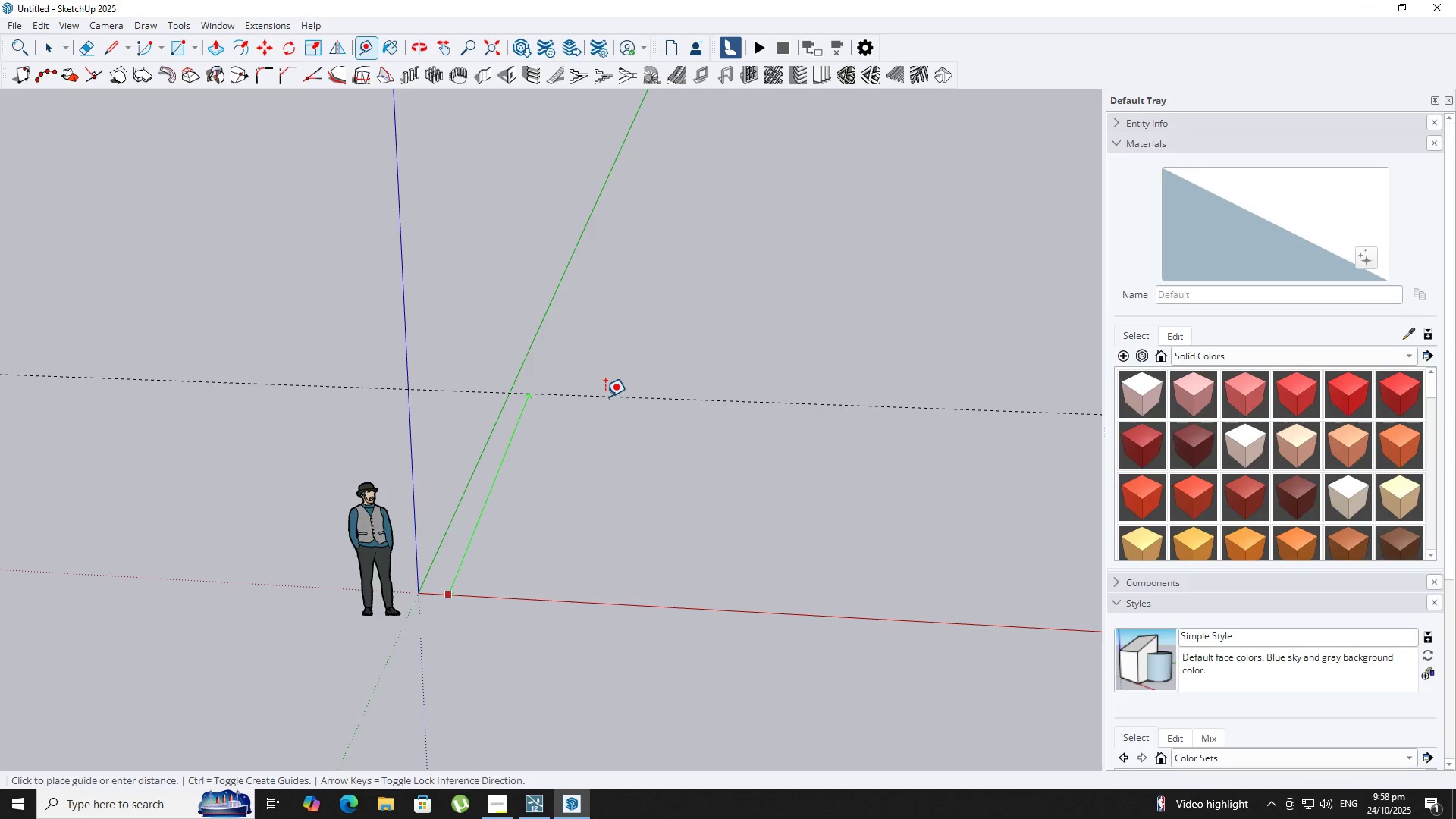 
key(Numpad5)
 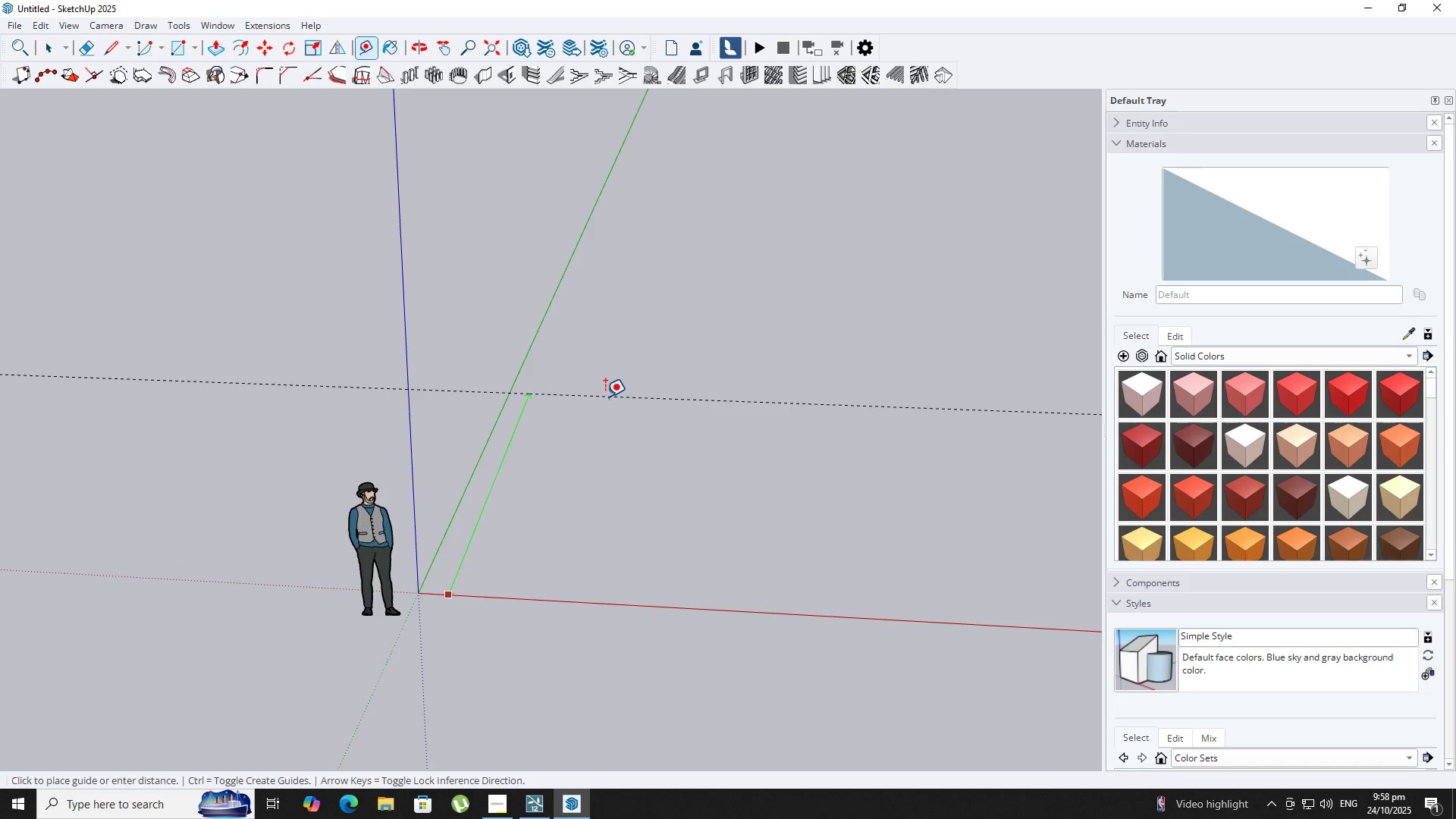 
key(NumpadEnter)
 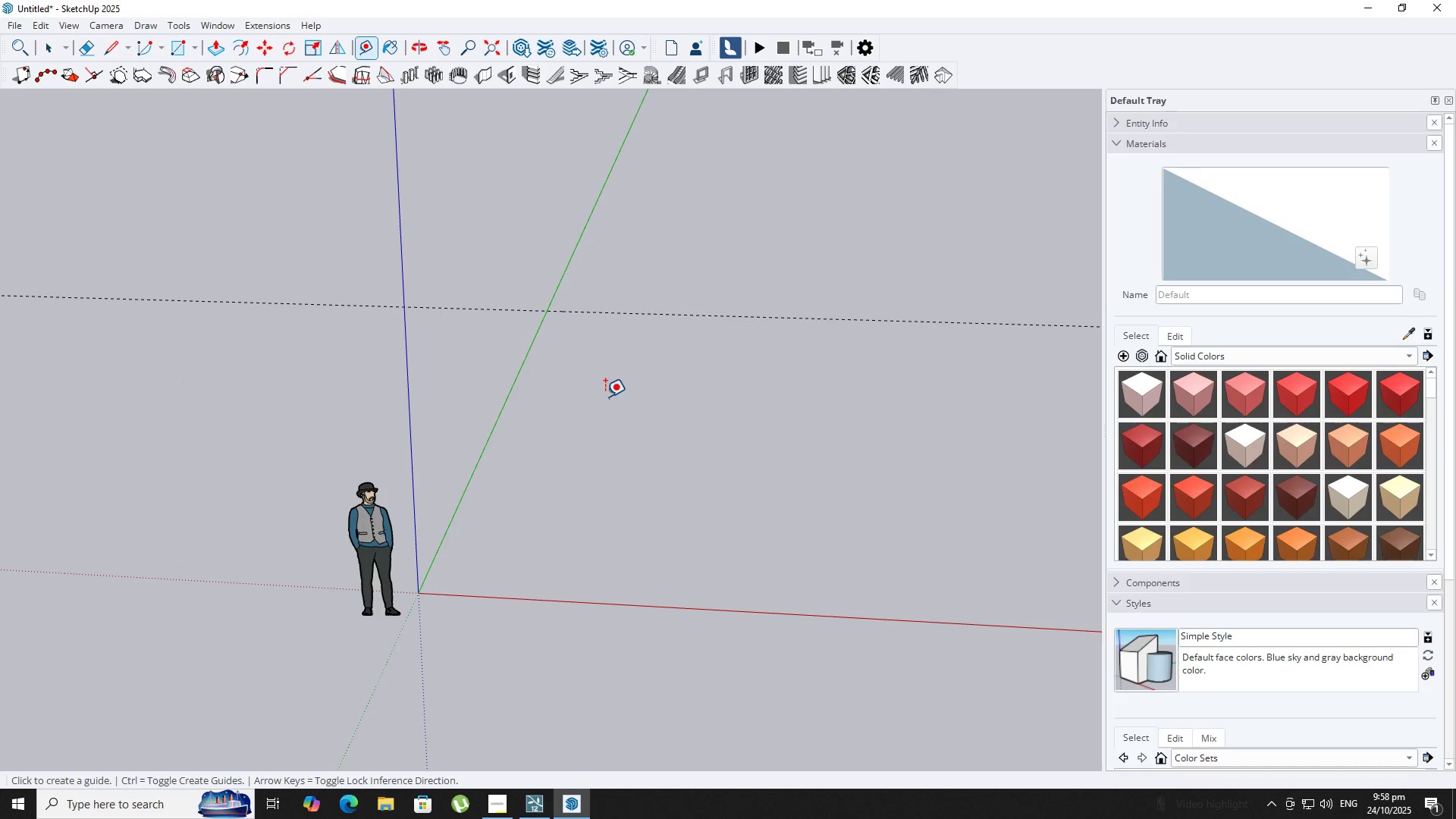 
scroll: coordinate [590, 396], scroll_direction: down, amount: 6.0
 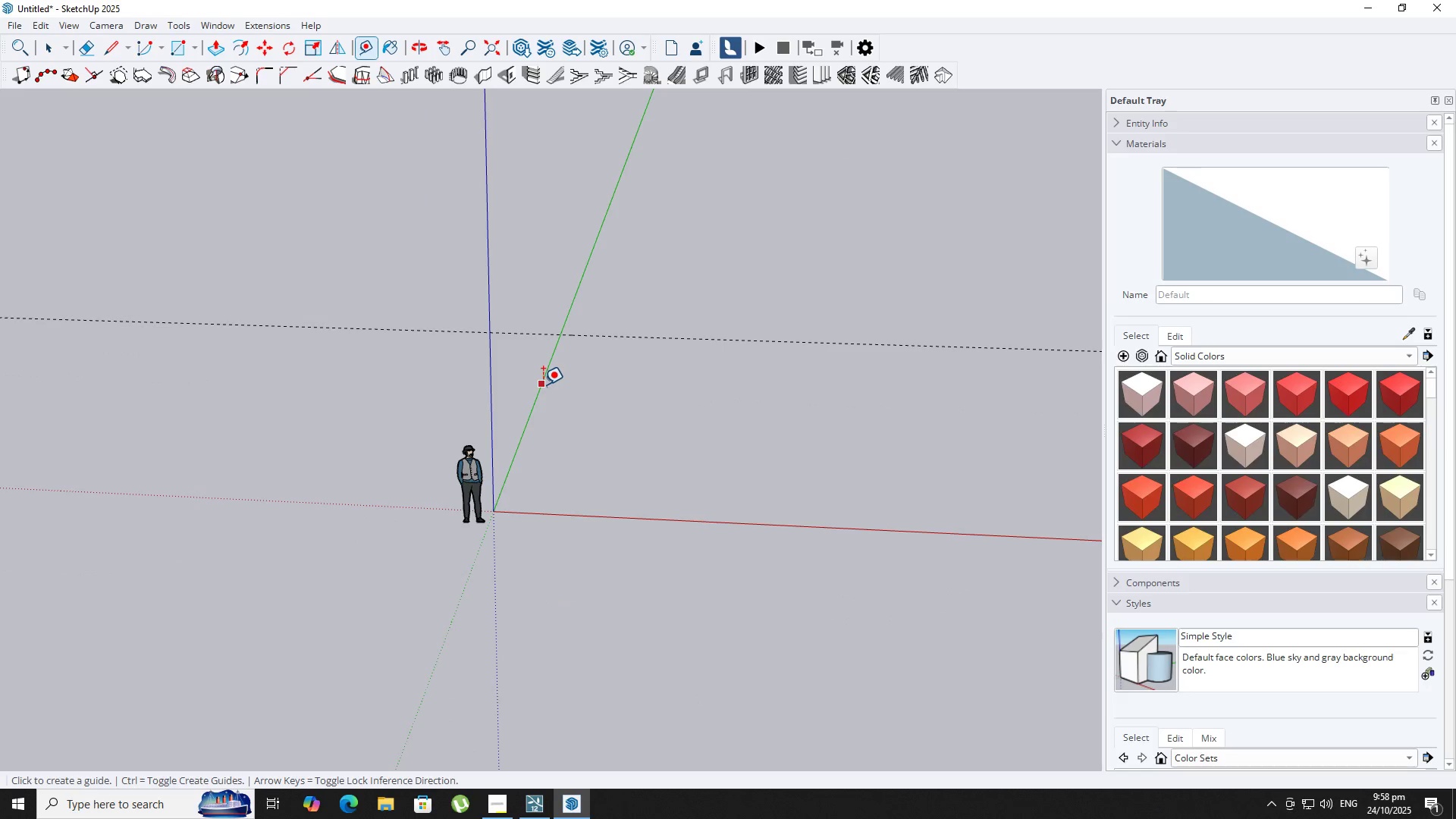 
double_click([543, 384])
 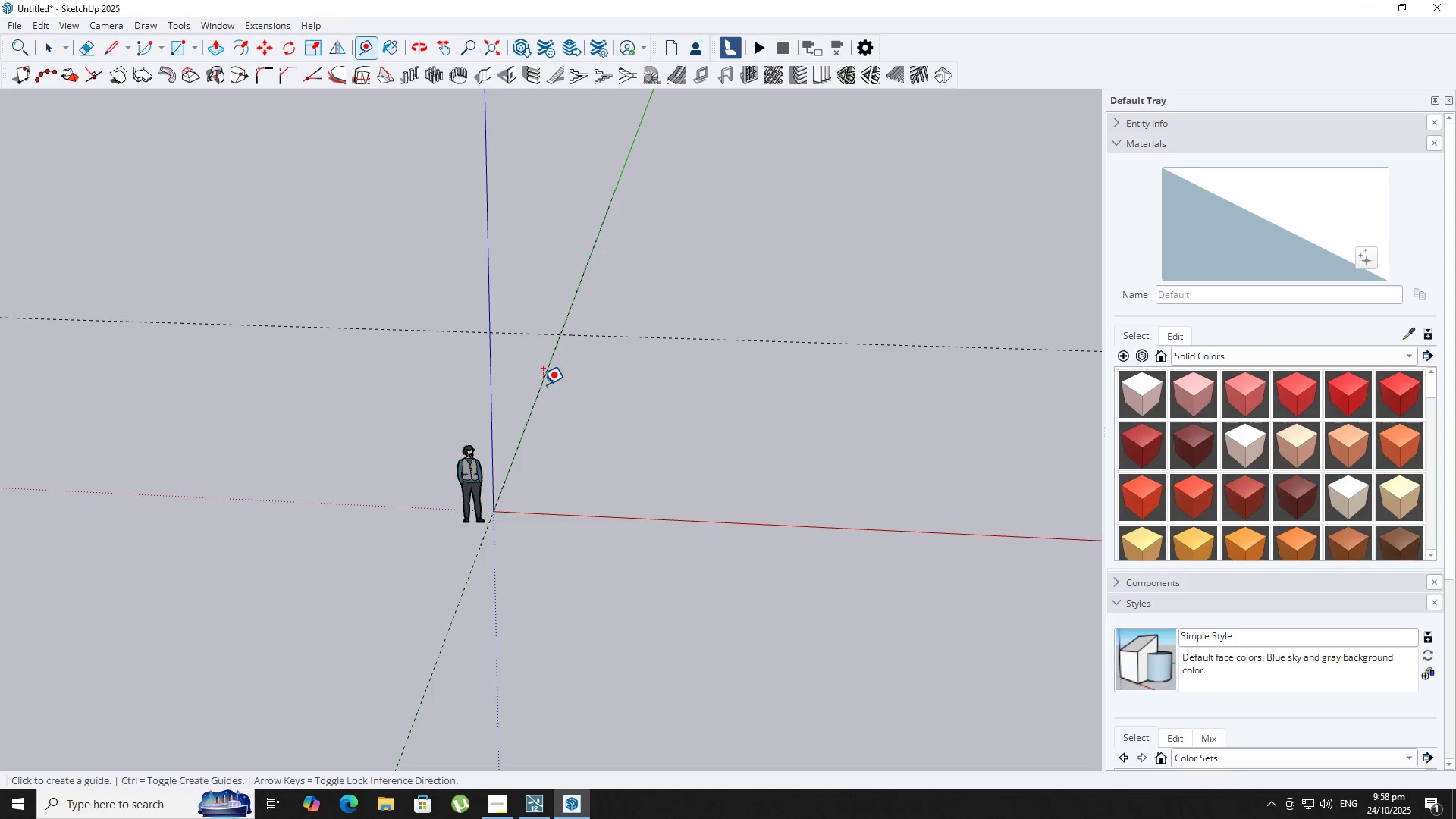 
triple_click([543, 384])
 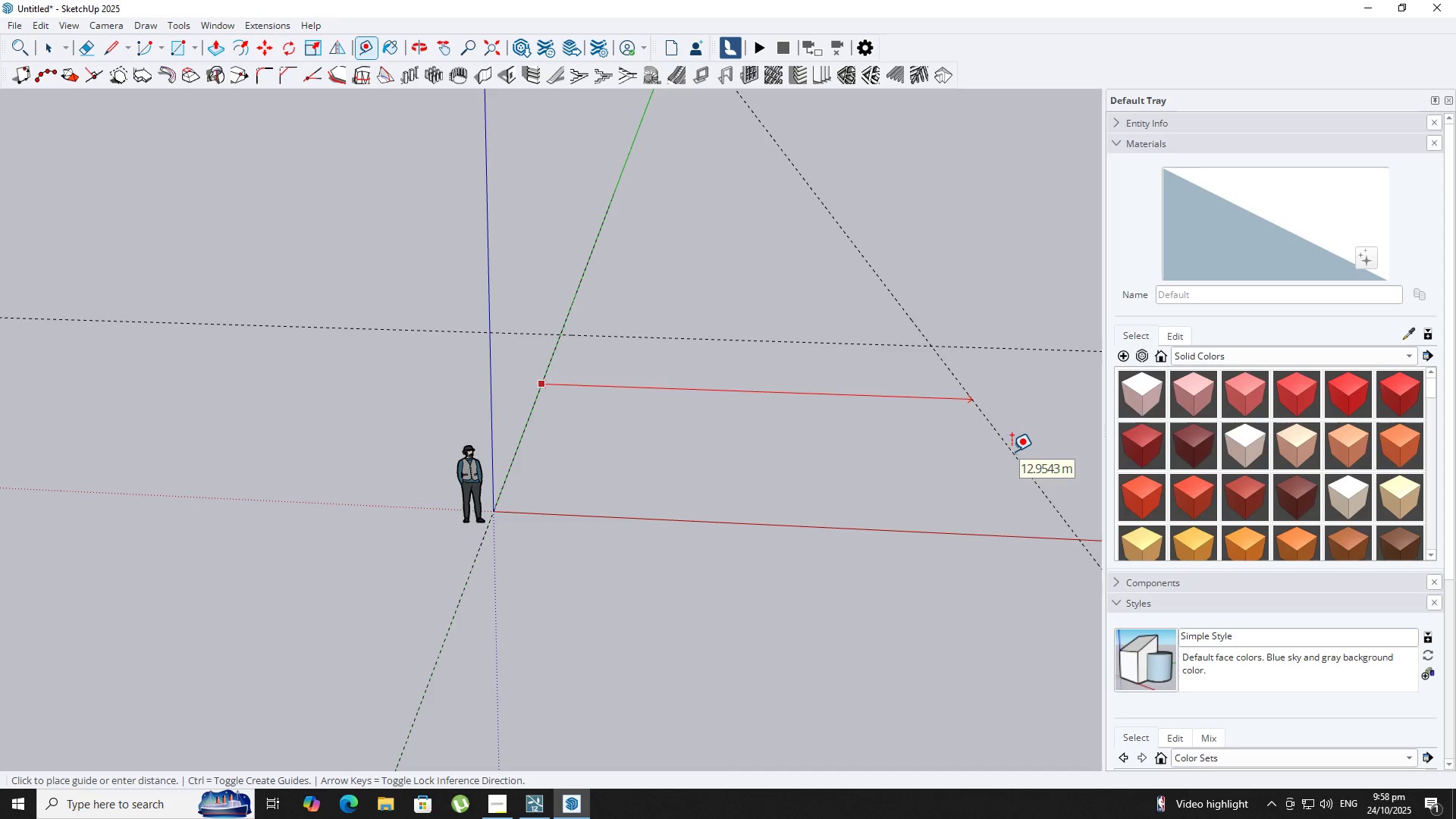 
wait(5.15)
 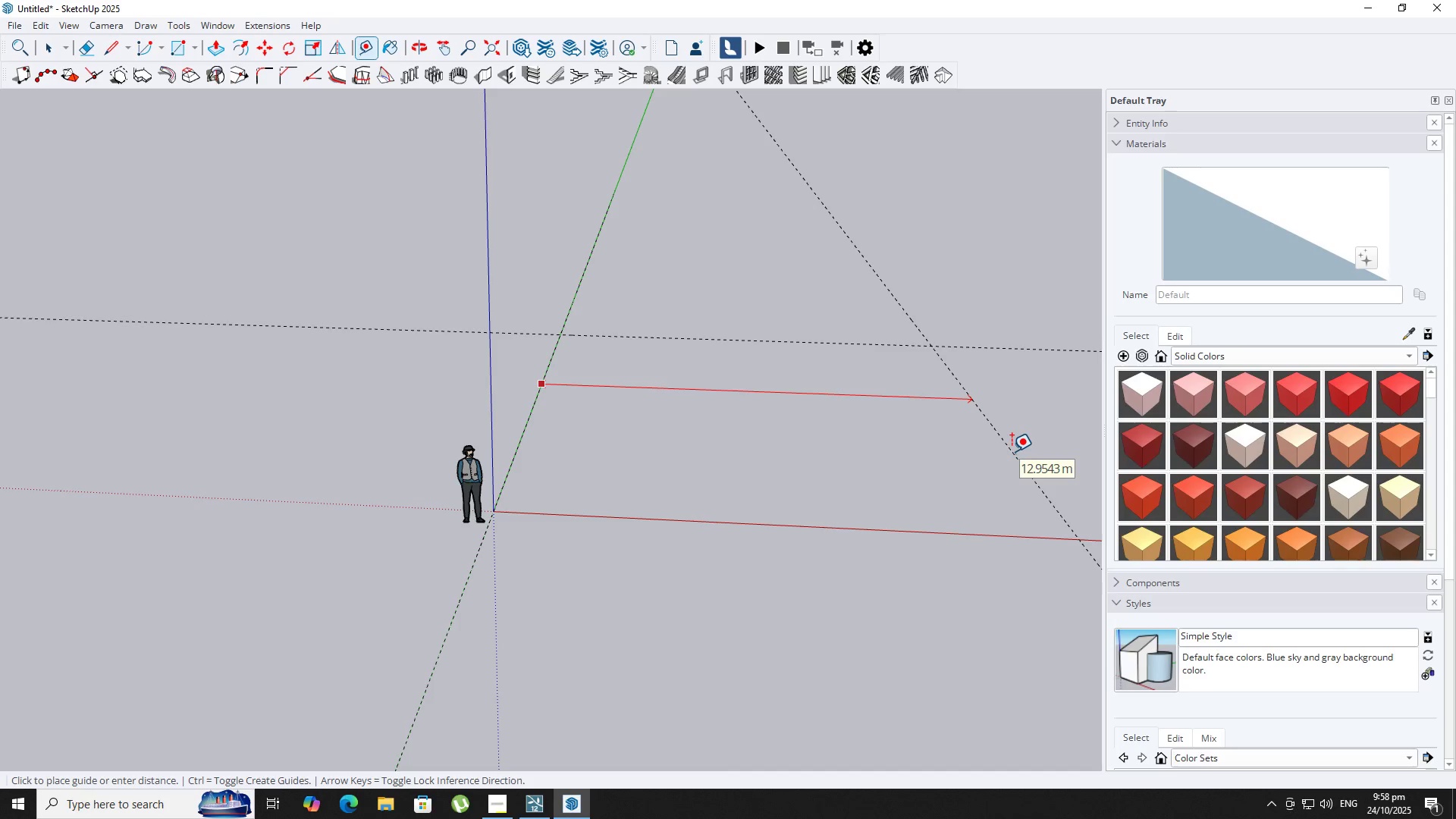 
key(Numpad1)
 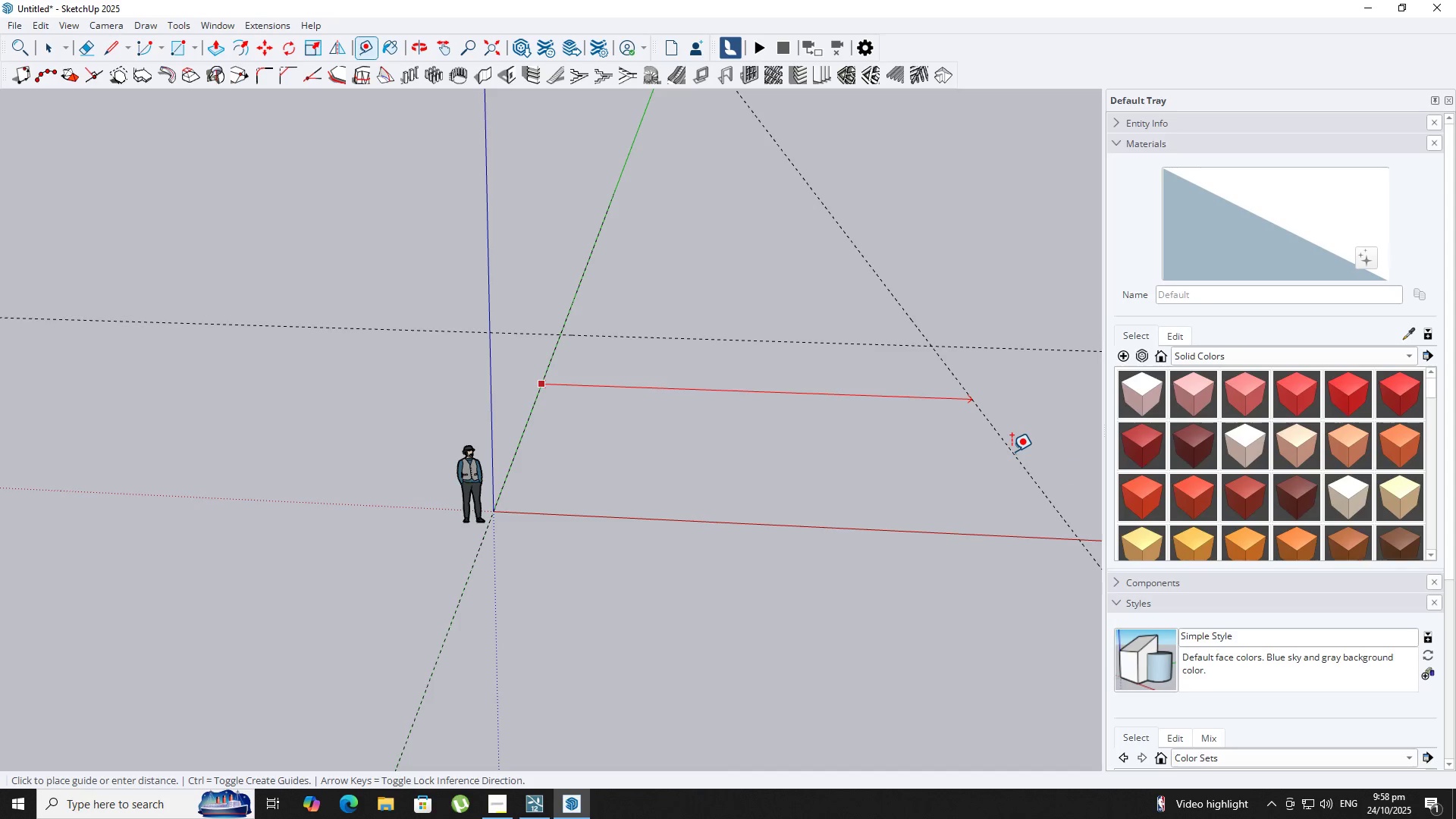 
key(Numpad0)
 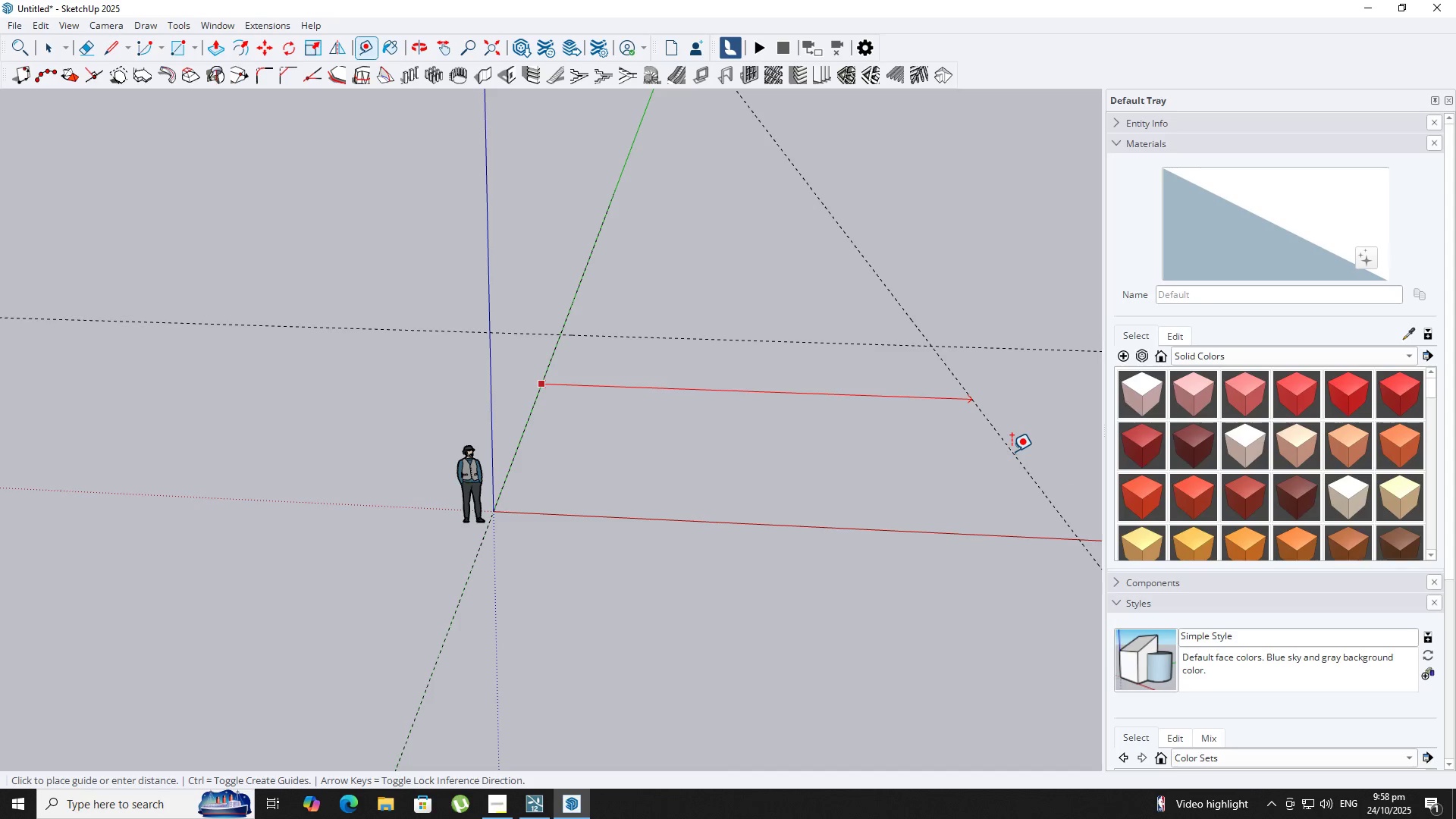 
key(NumpadEnter)
 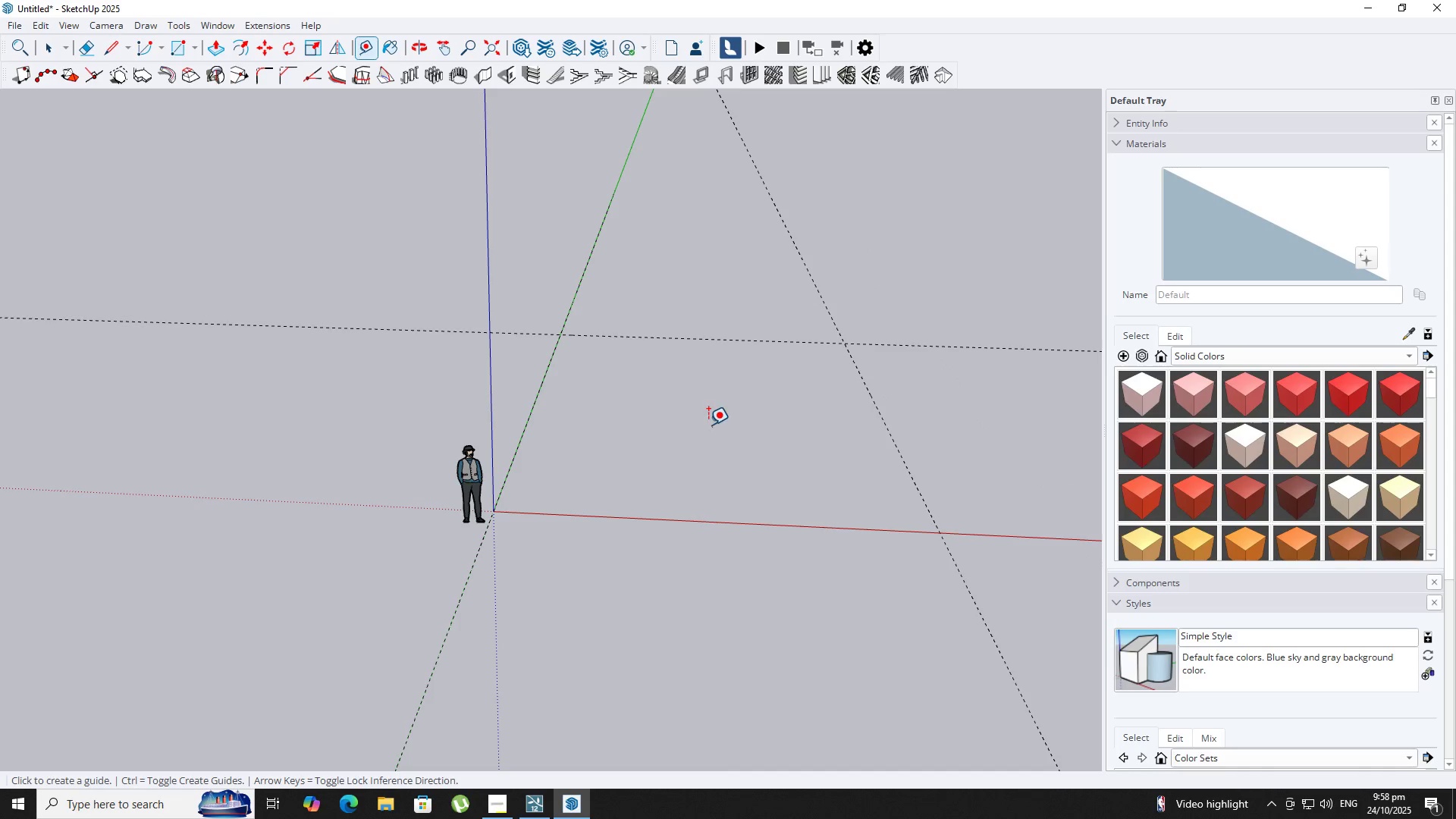 
key(Control+Z)
 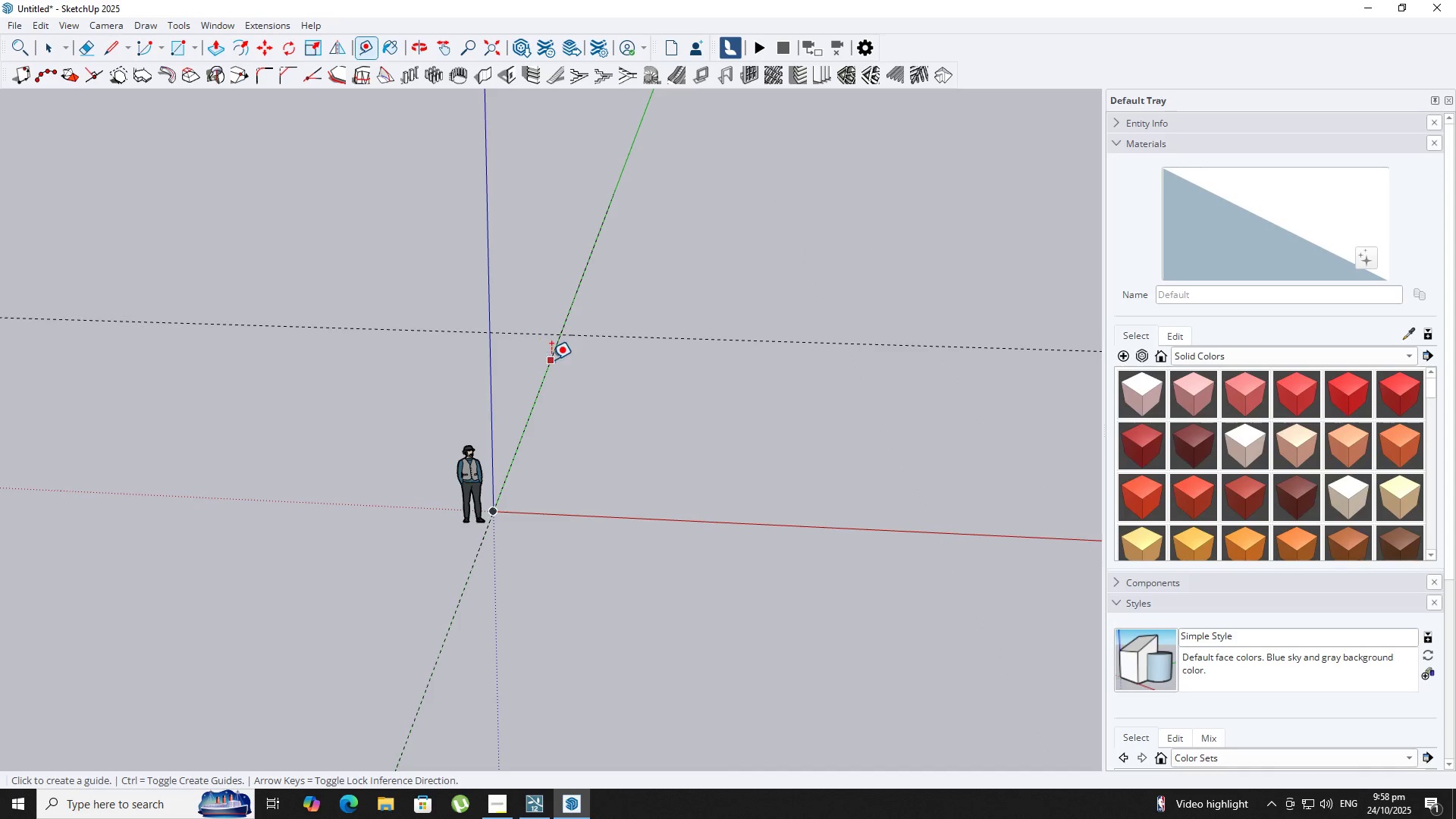 
left_click([551, 359])
 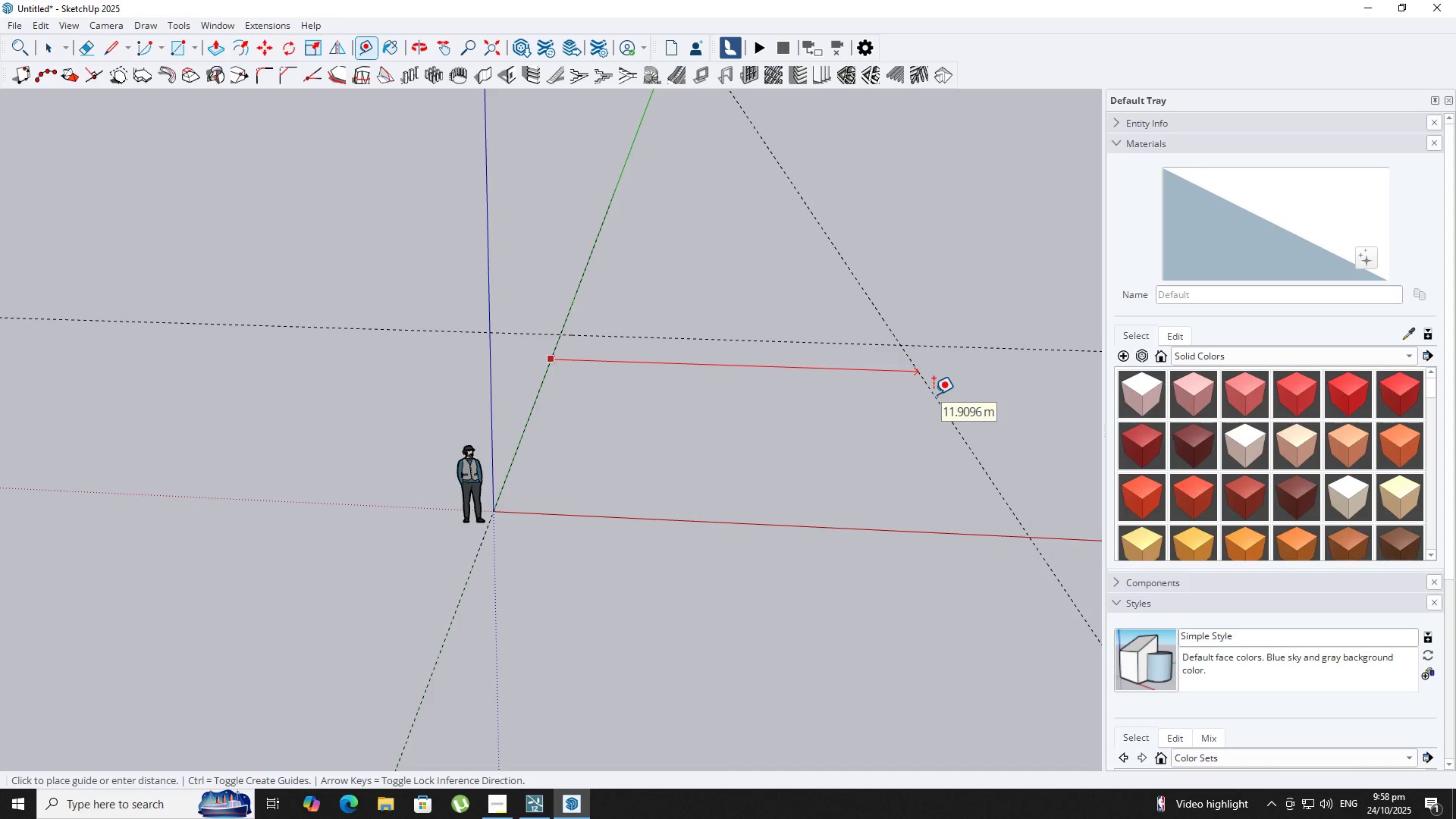 
key(Numpad2)
 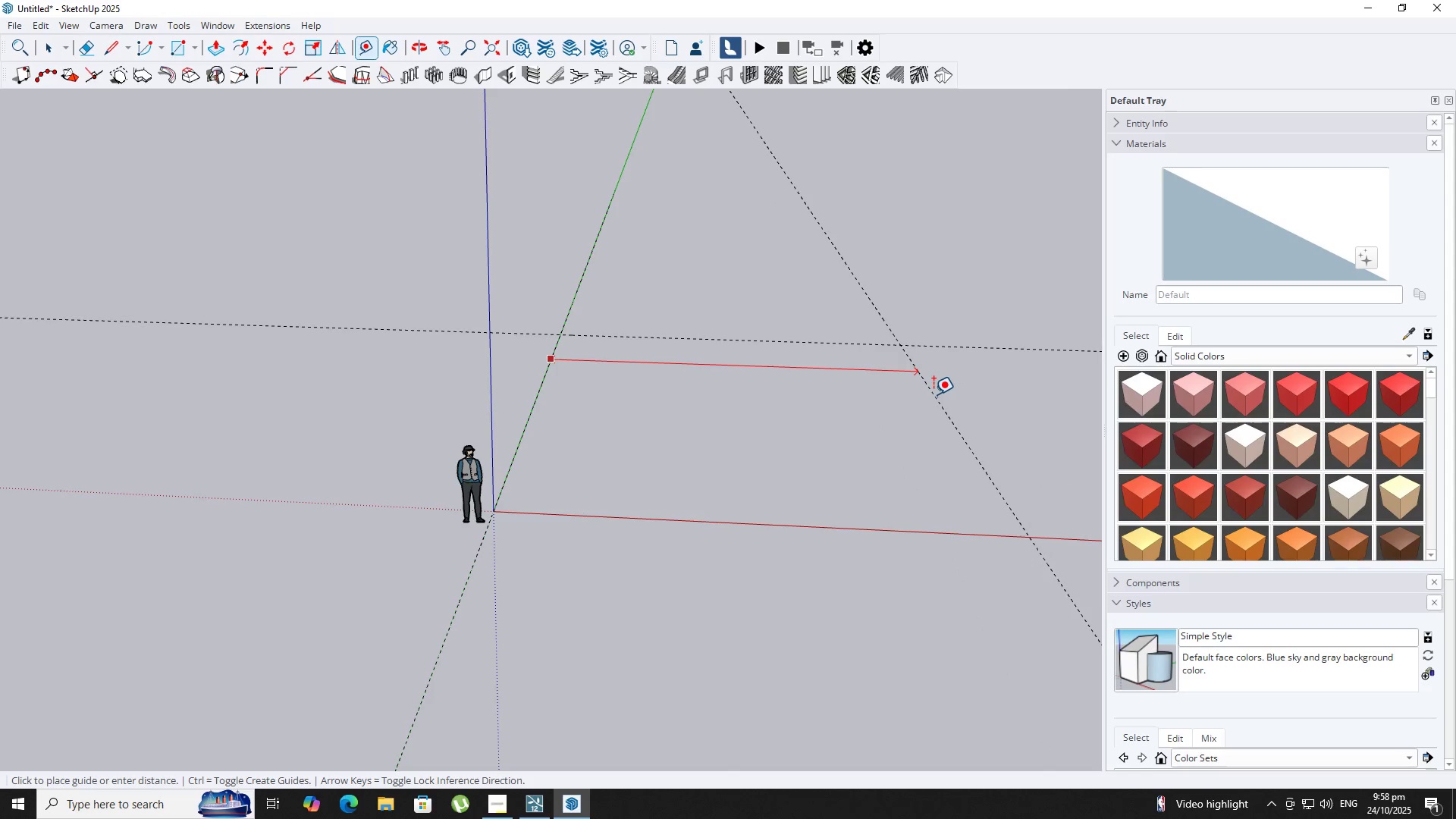 
key(Numpad0)
 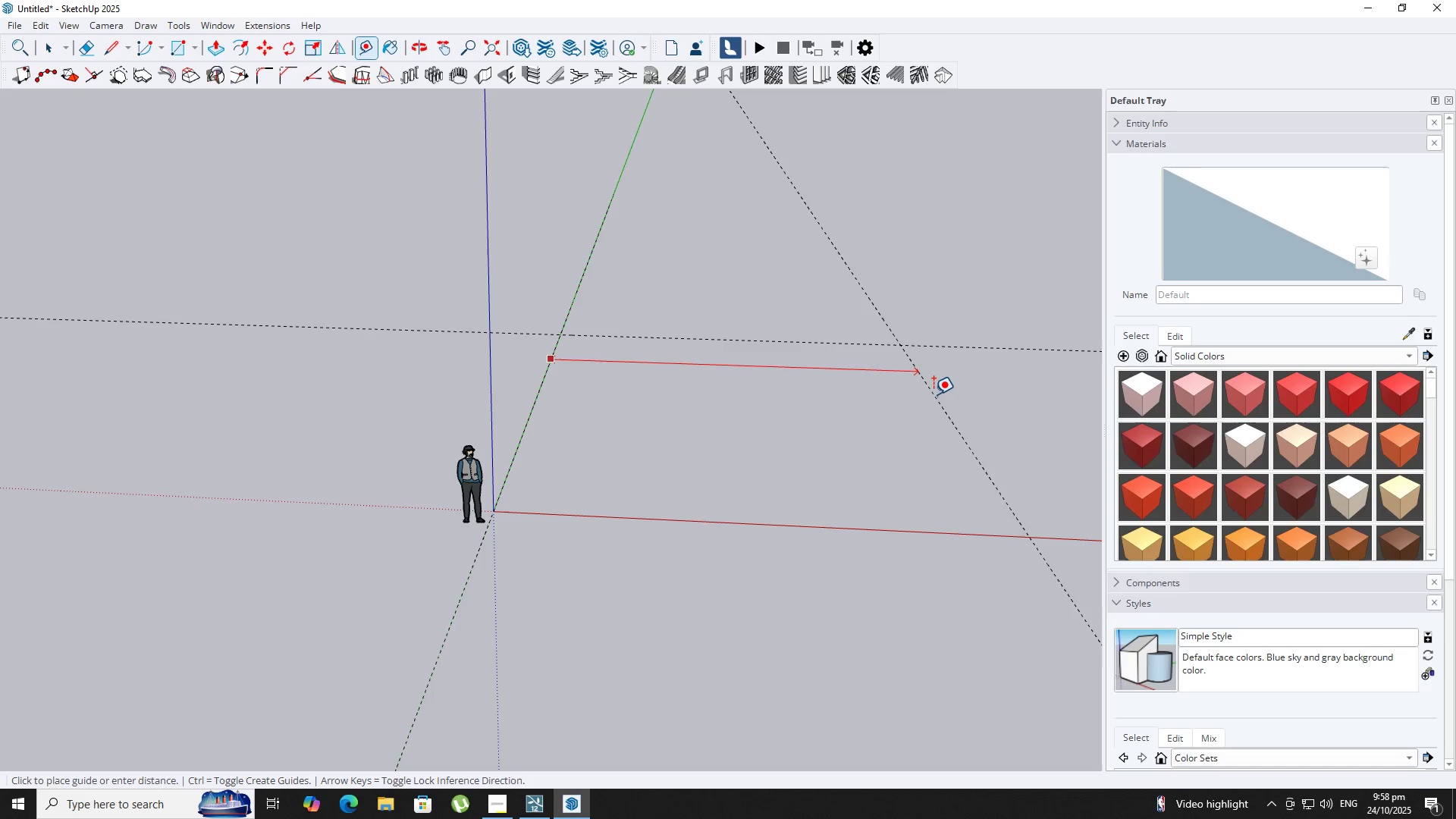 
key(NumpadEnter)
 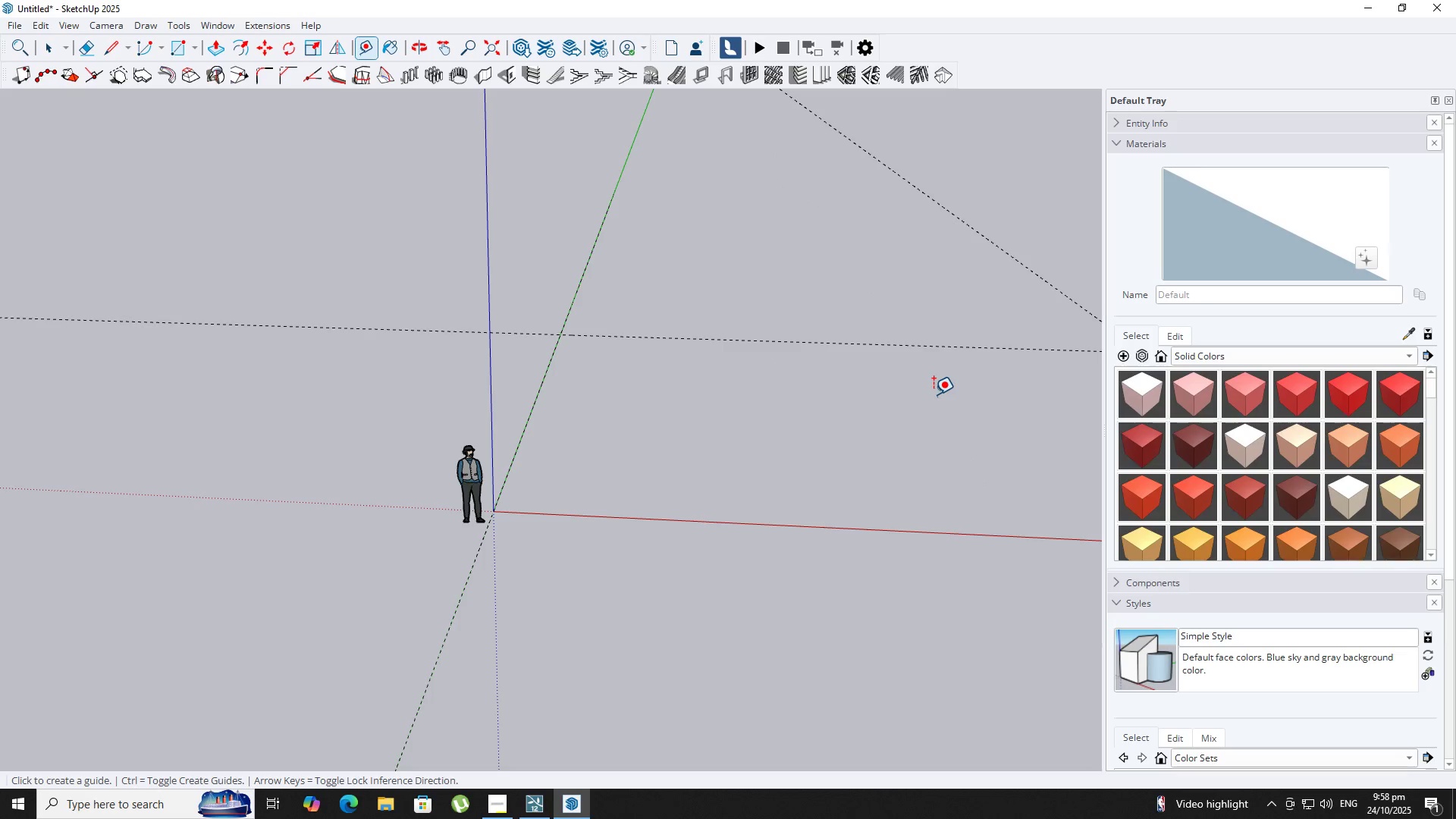 
scroll: coordinate [365, 441], scroll_direction: down, amount: 5.0
 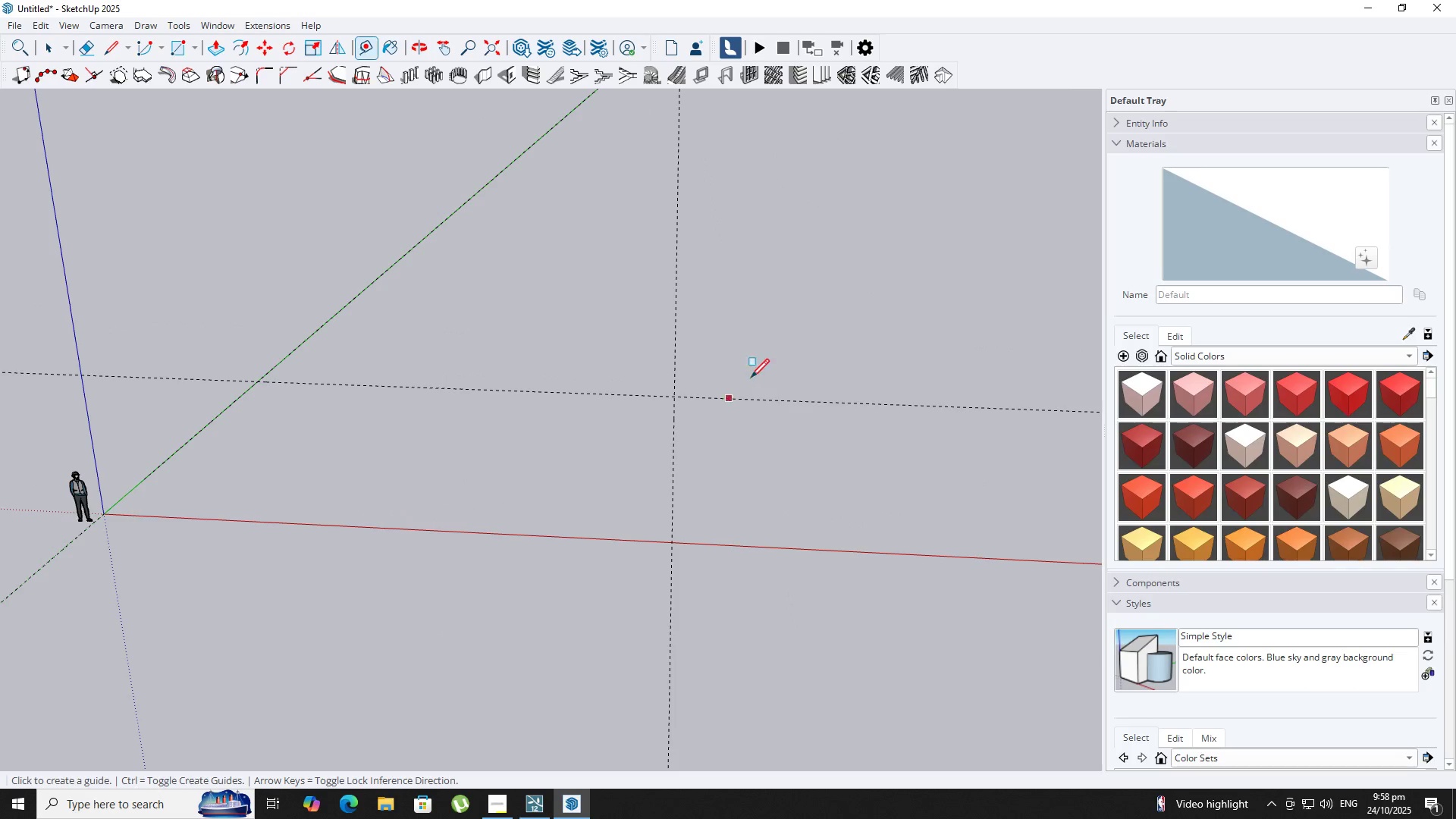 
hold_key(key=ShiftLeft, duration=0.32)
 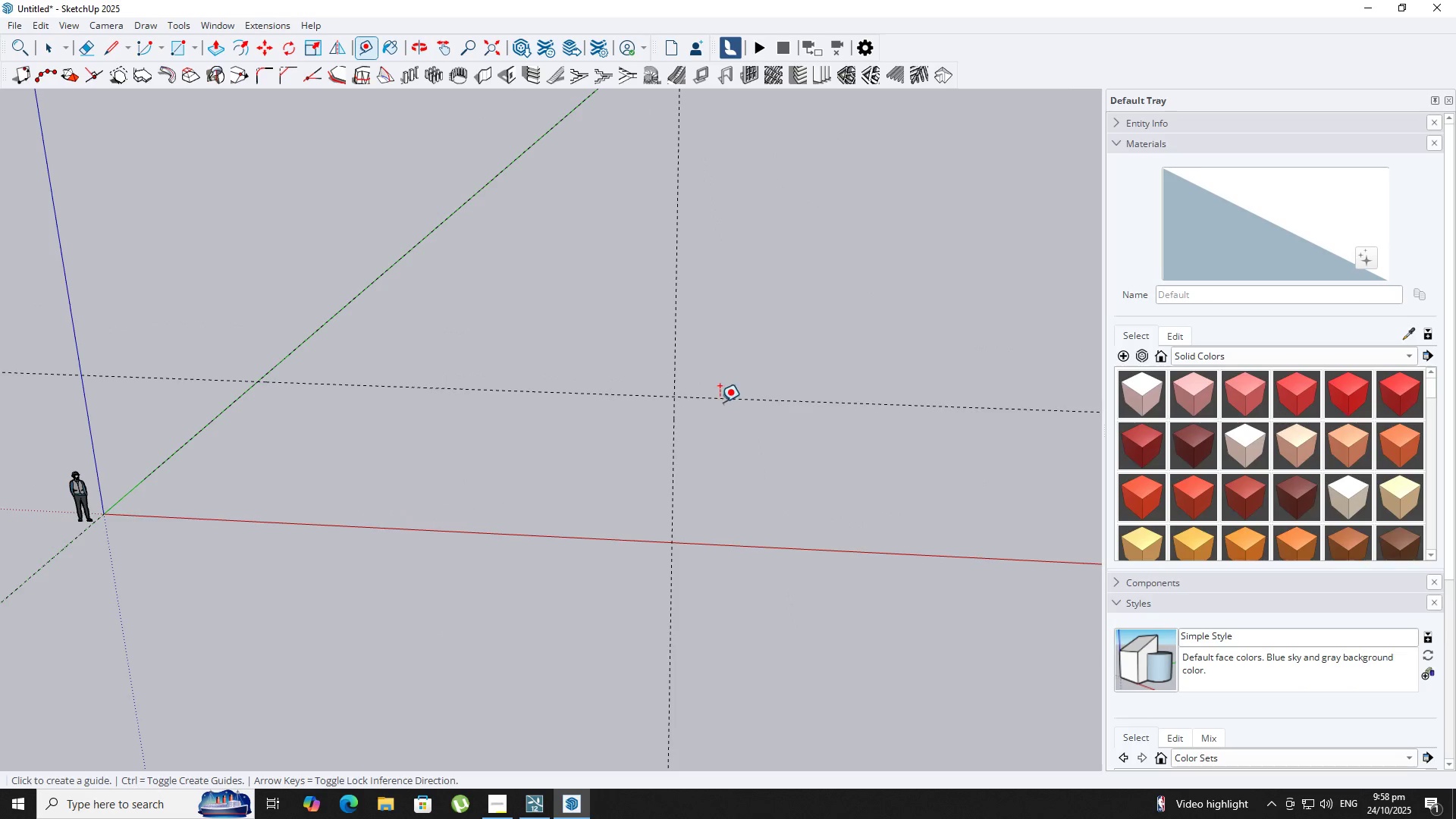 
key(R)
 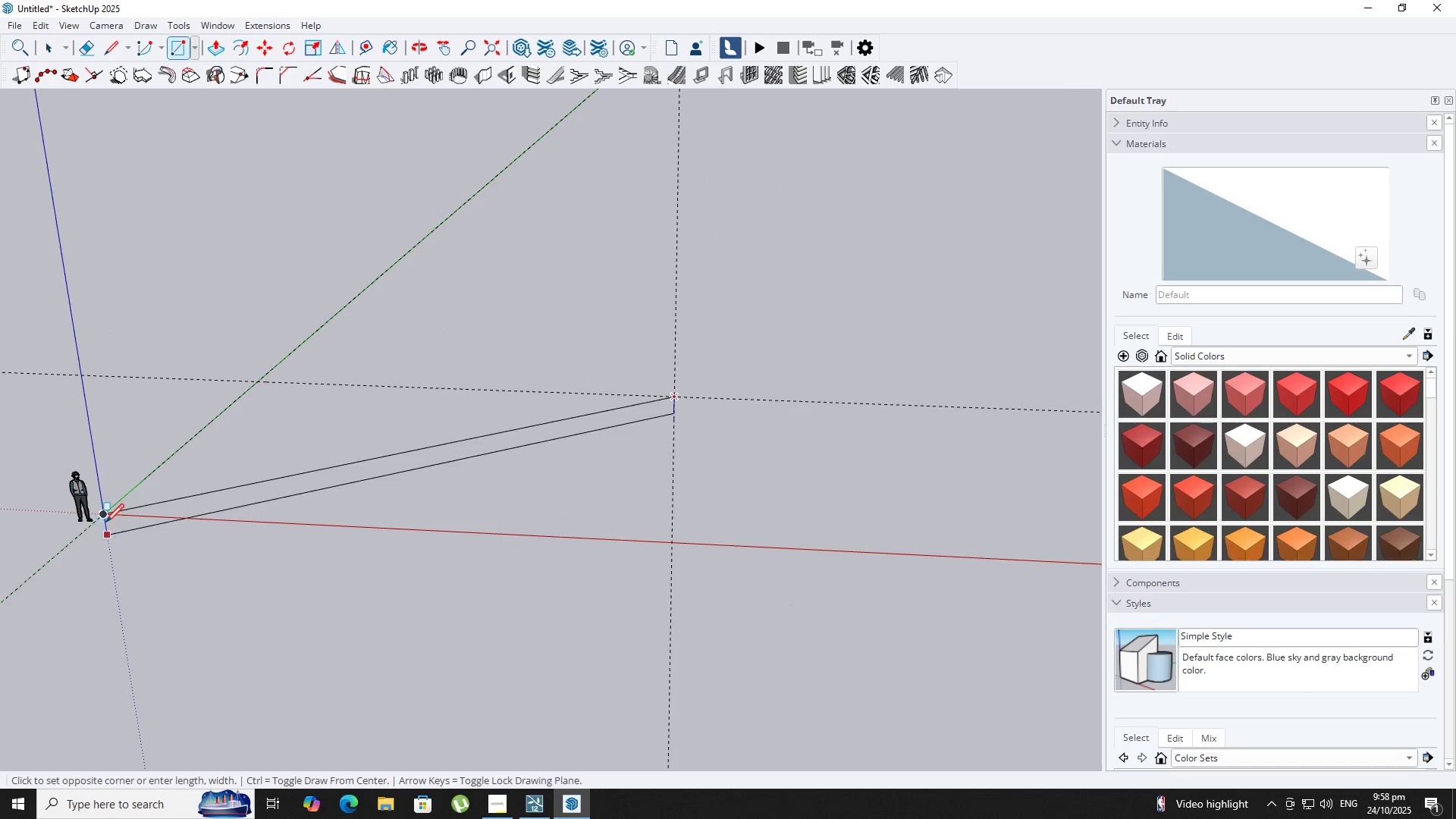 
left_click([110, 513])
 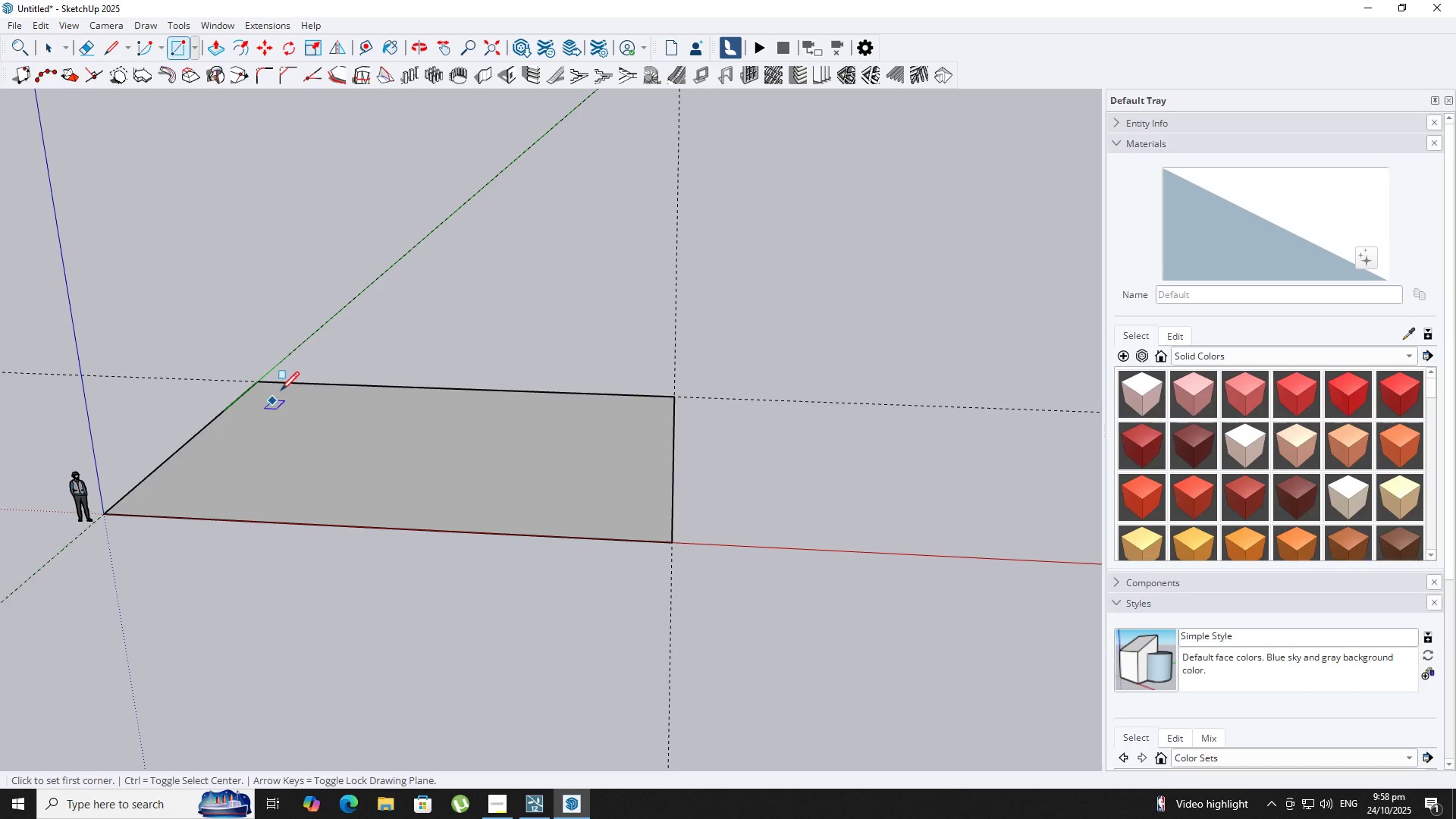 
key(Space)
 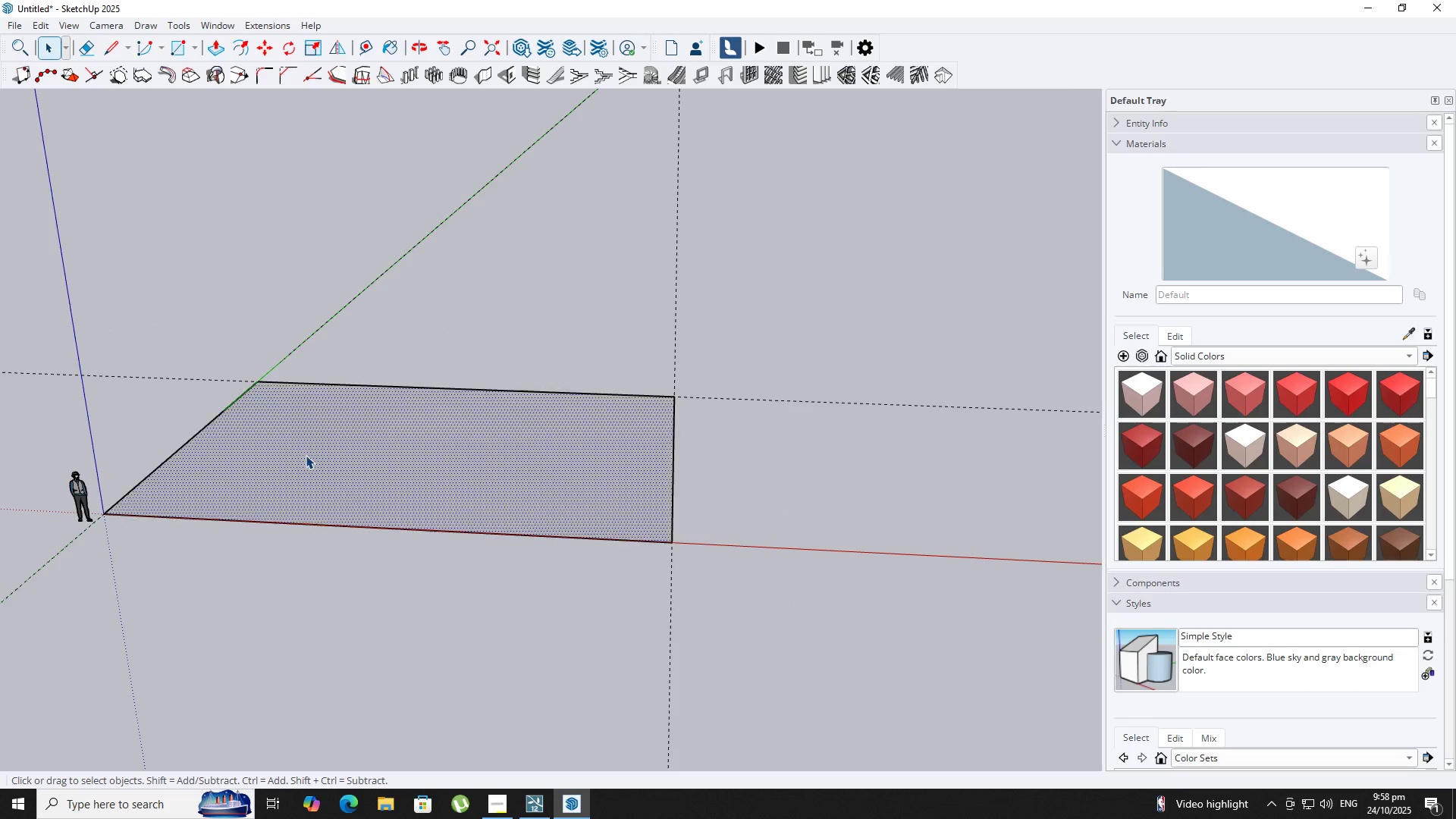 
double_click([306, 455])
 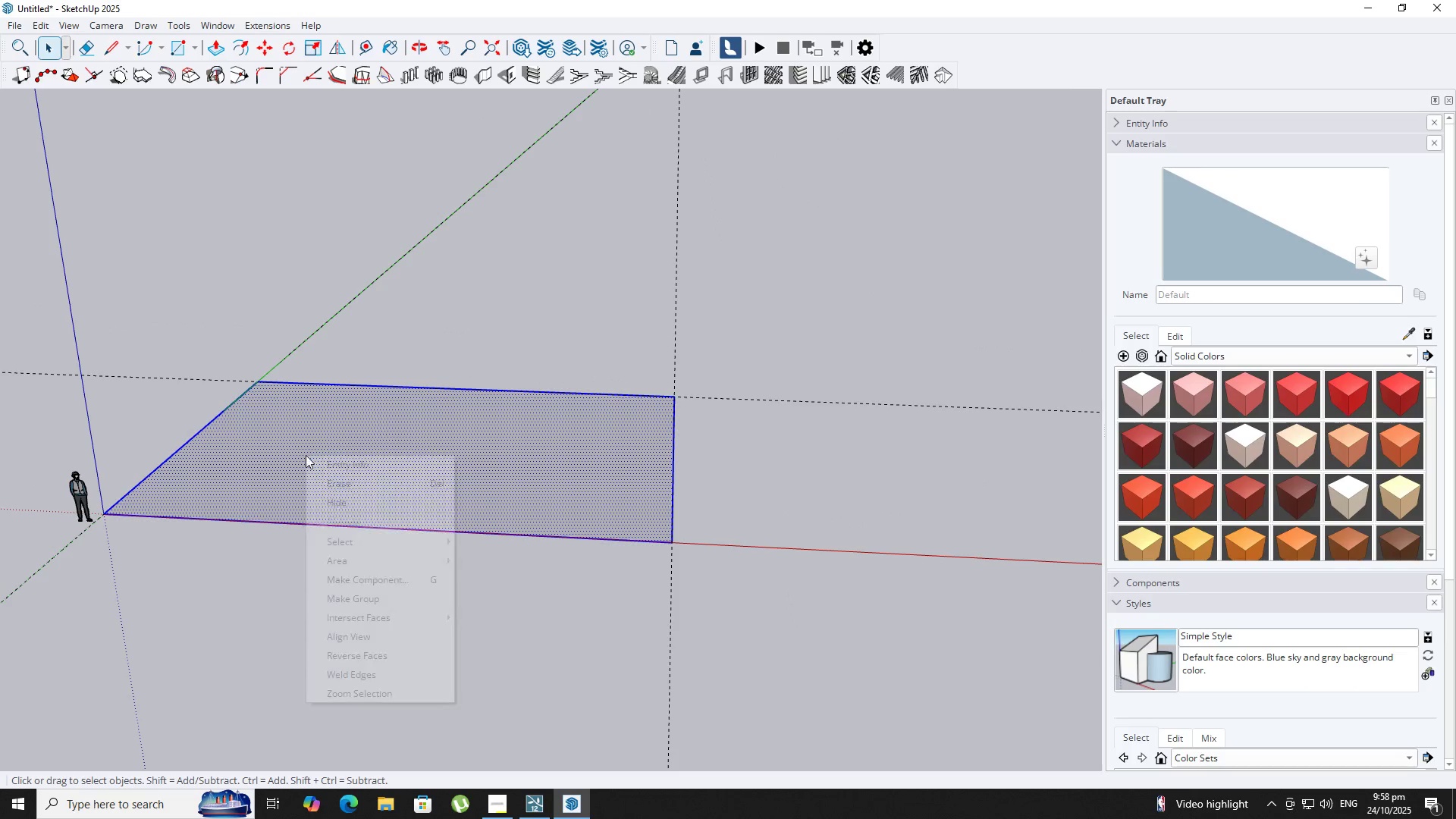 
right_click([306, 455])
 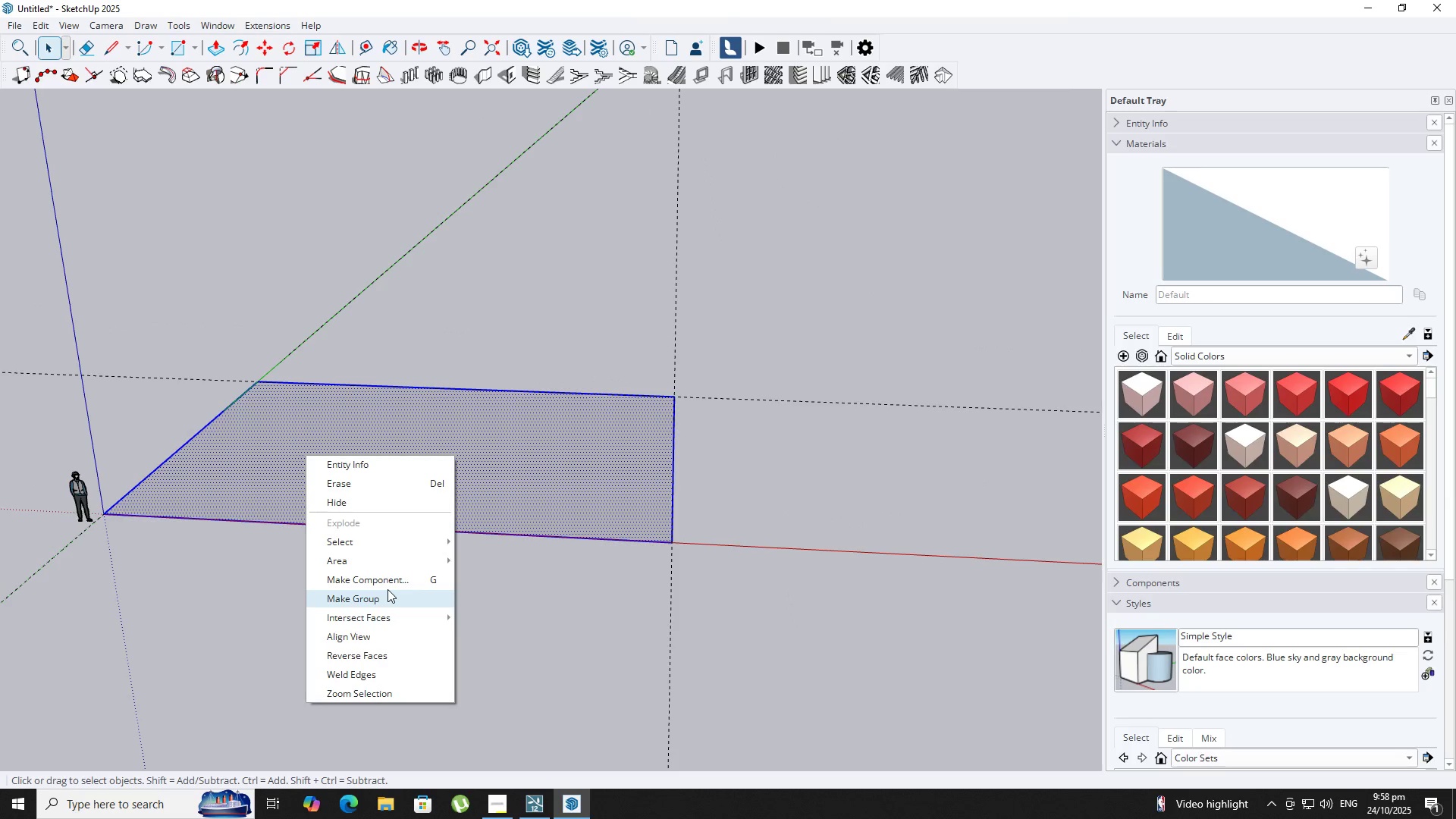 
left_click([388, 589])
 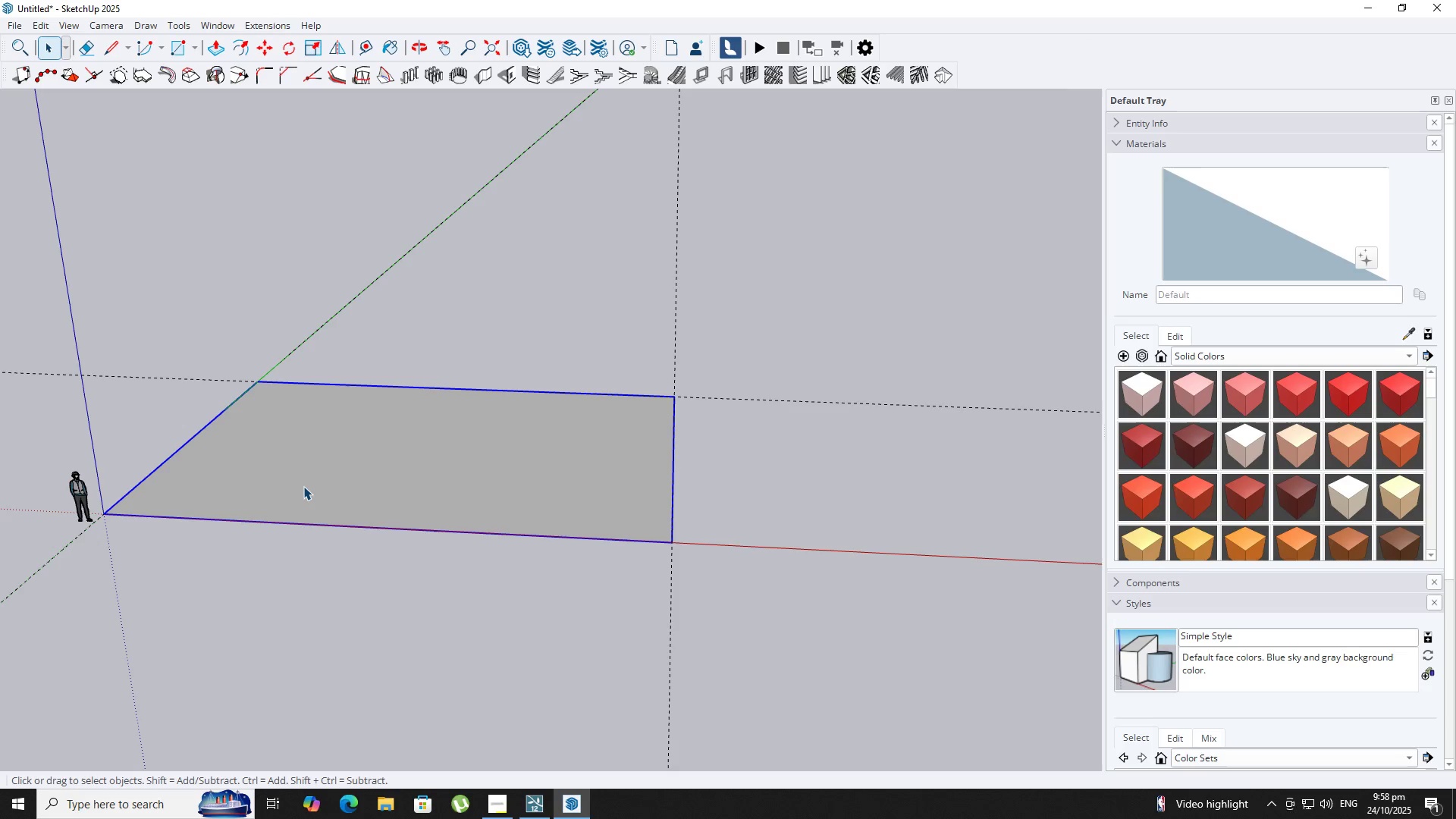 
double_click([303, 486])
 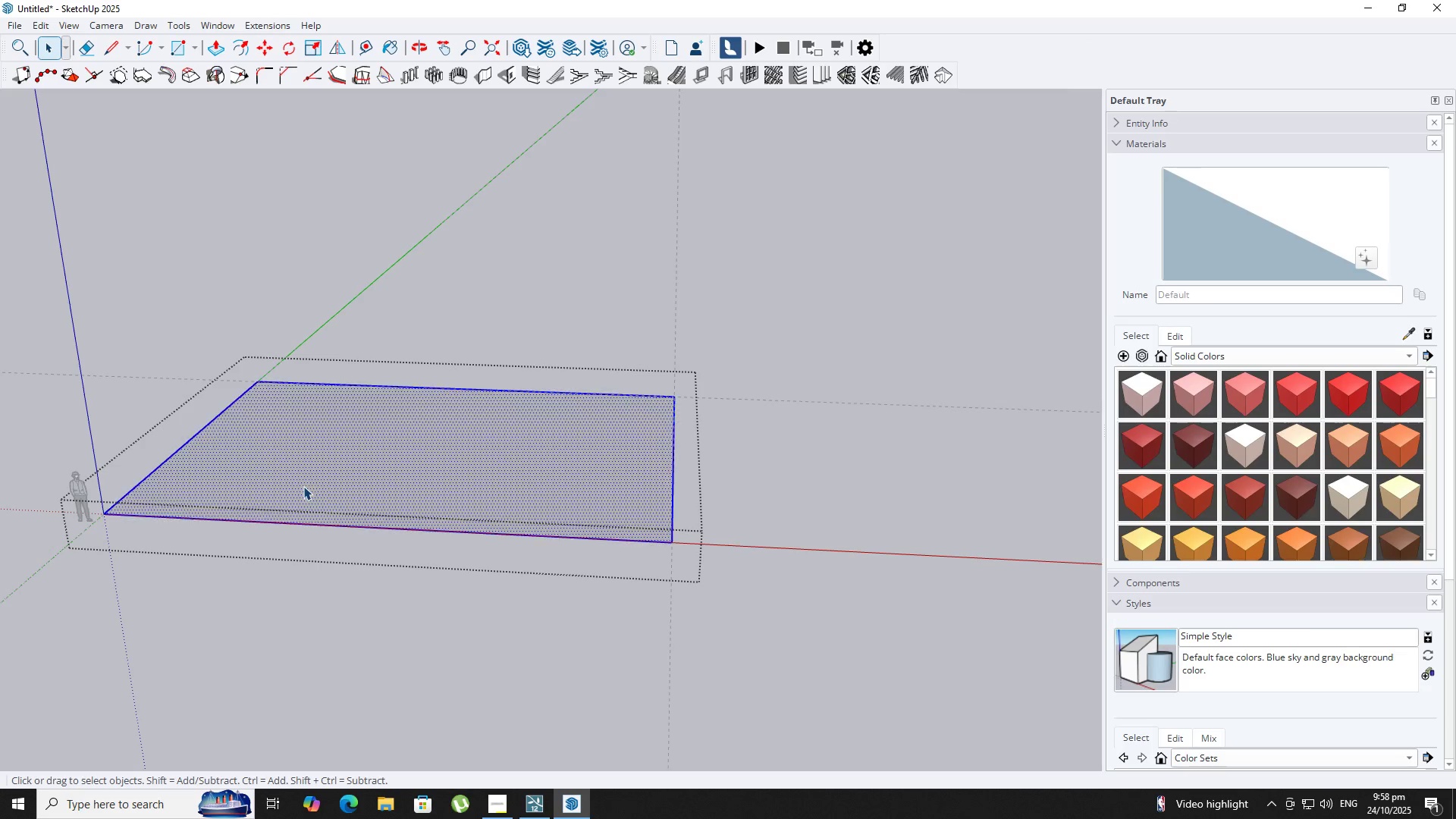 
triple_click([303, 486])
 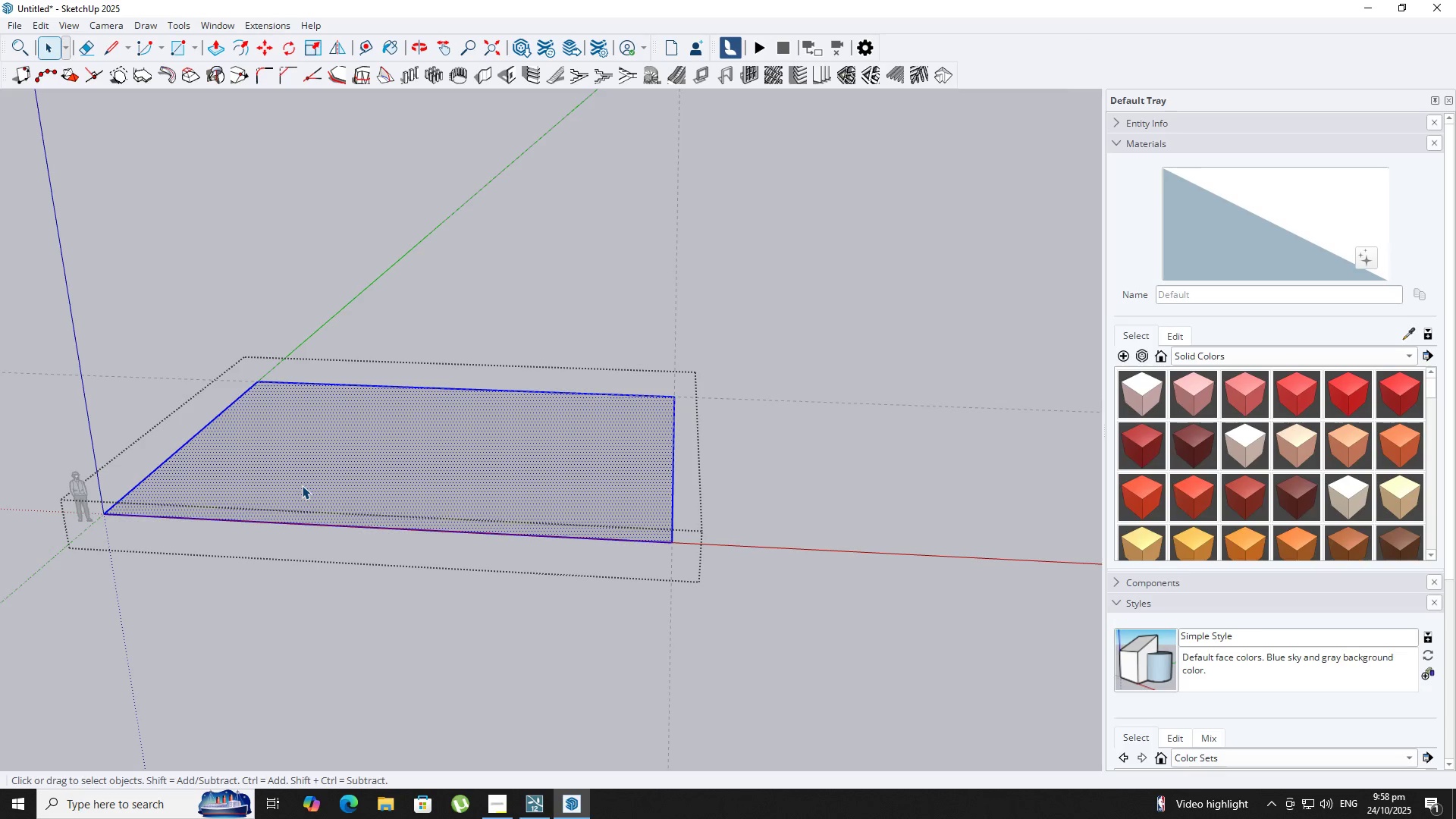 
key(P)
 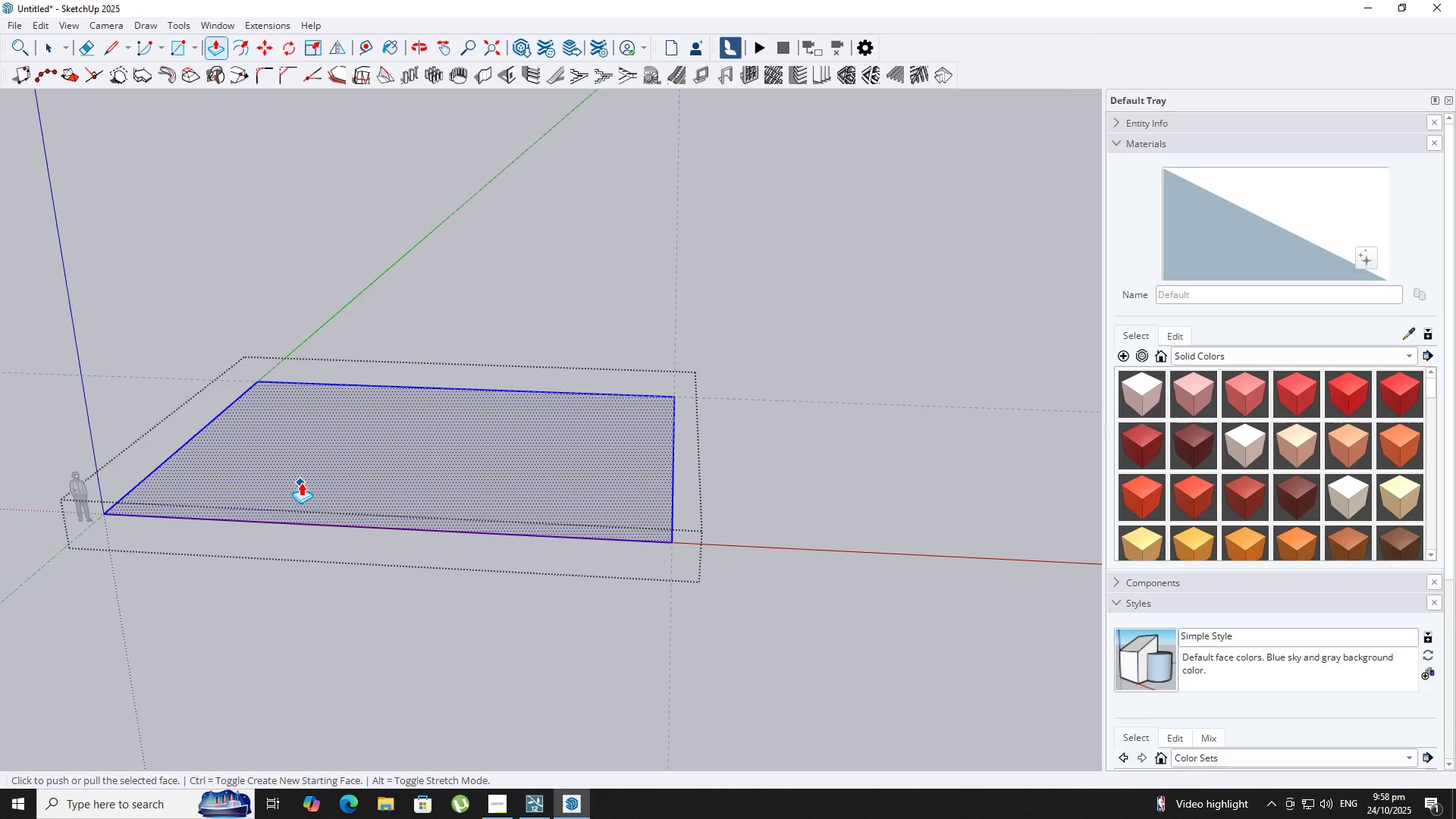 
double_click([359, 473])
 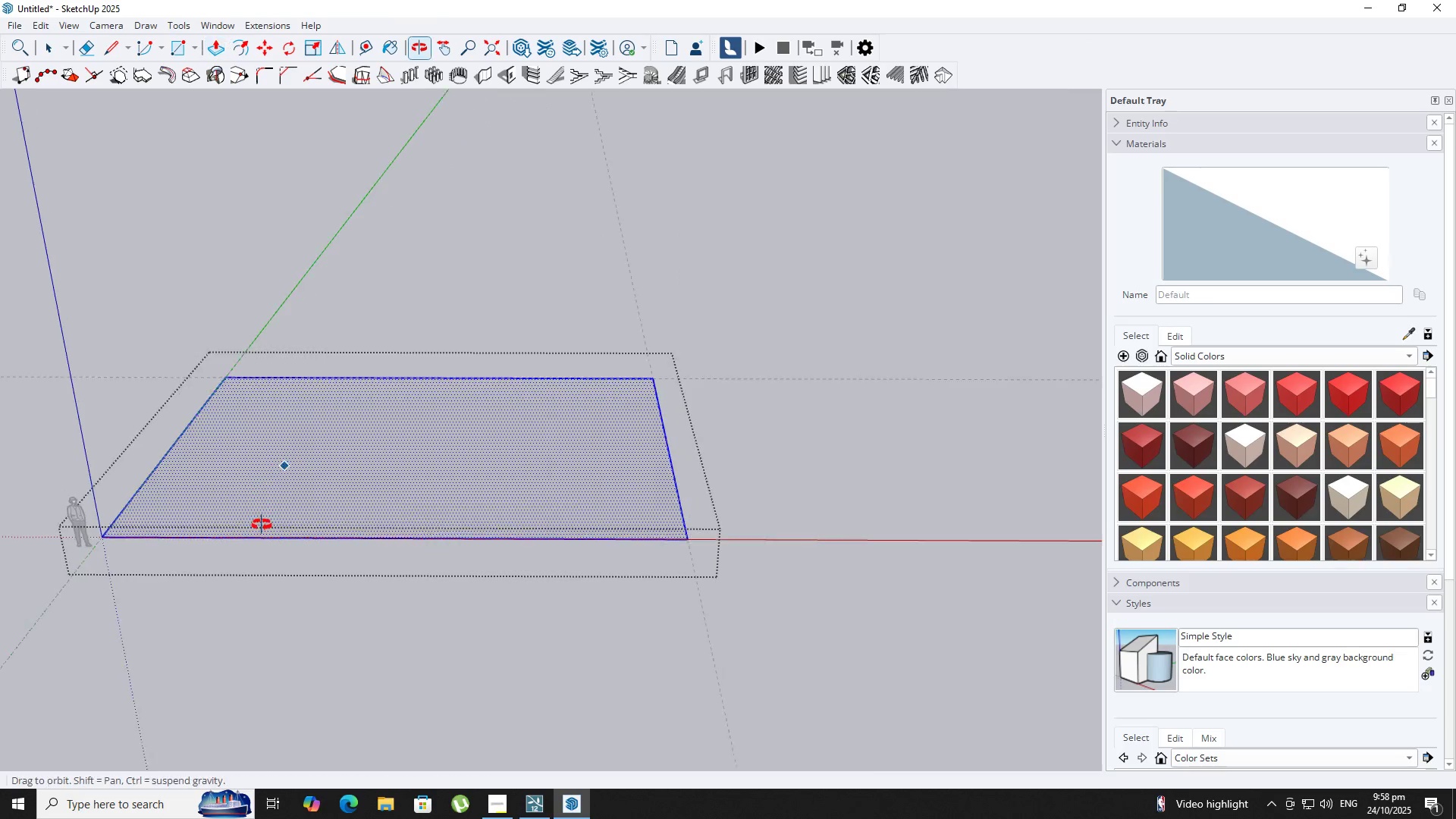 
triple_click([262, 526])
 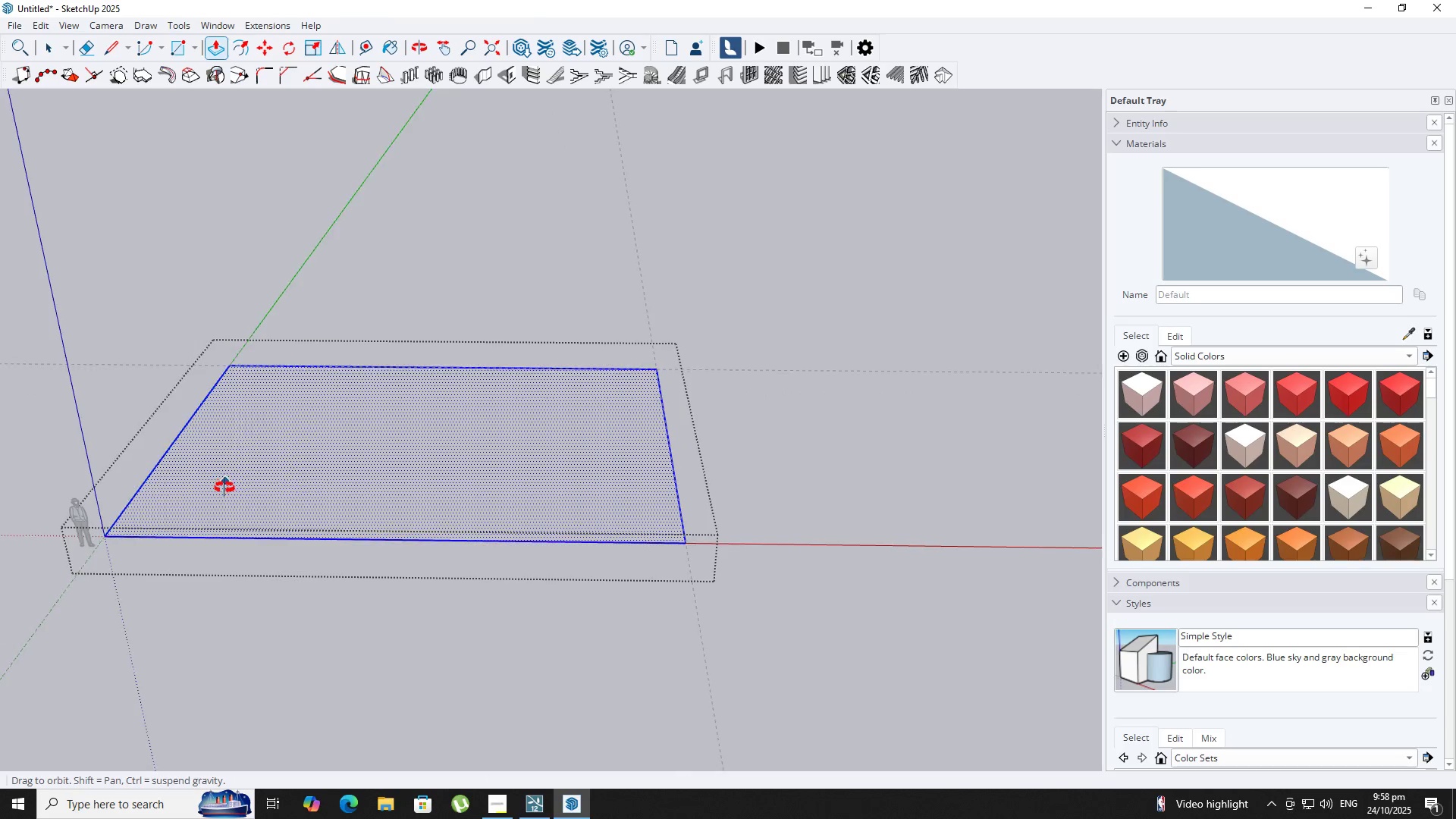 
scroll: coordinate [221, 499], scroll_direction: down, amount: 5.0
 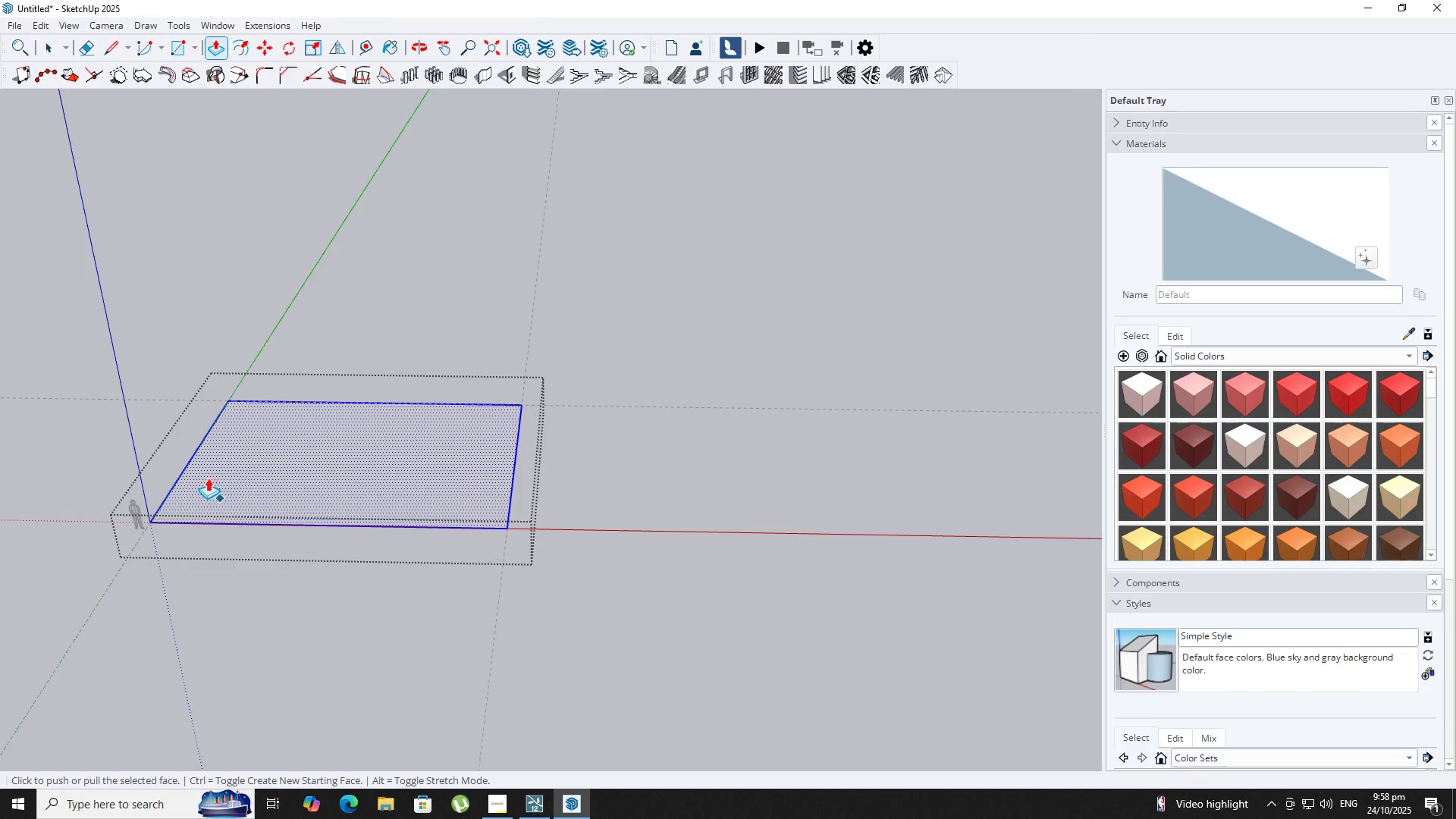 
middle_click([221, 500])
 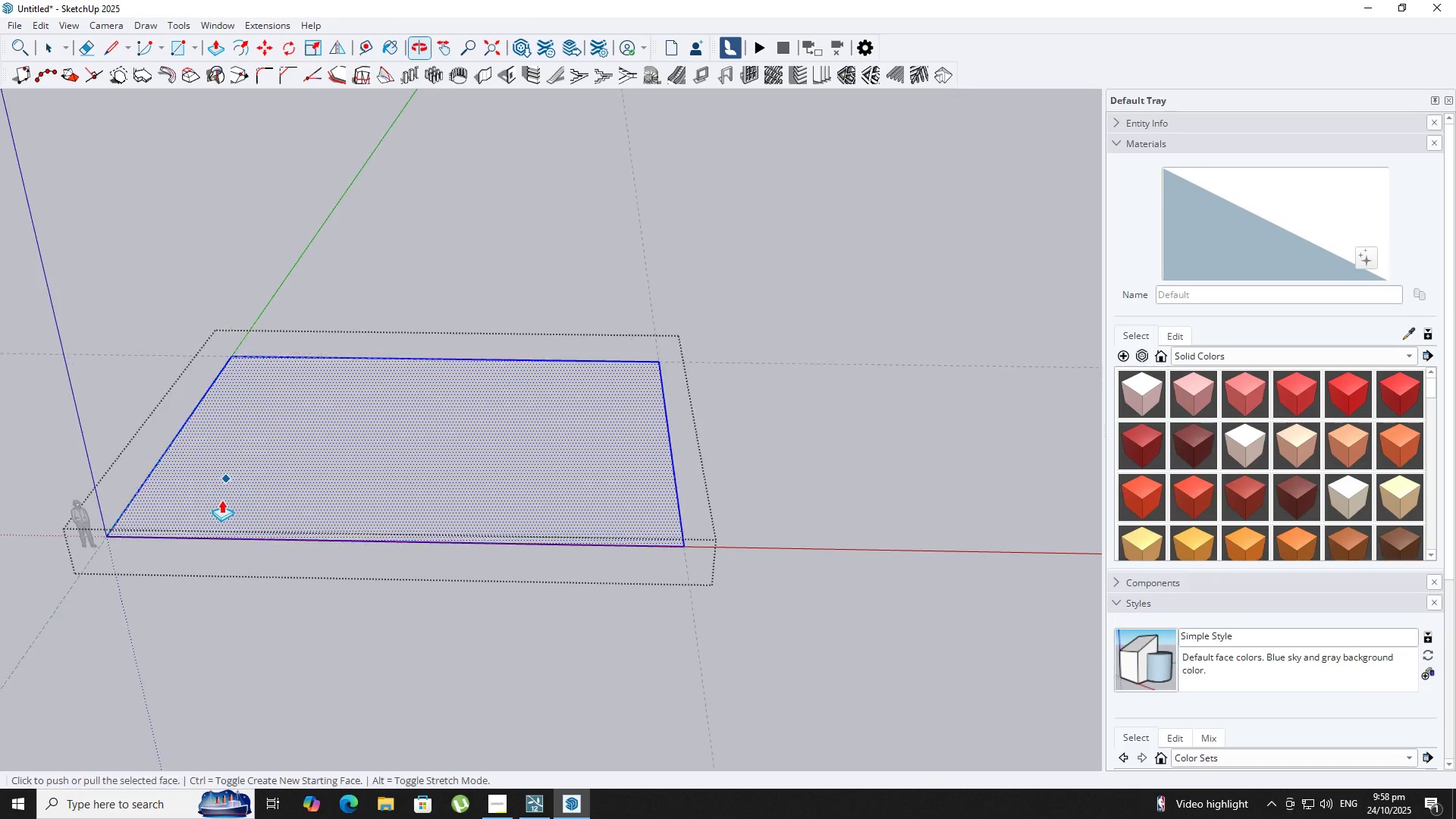 
key(T)
 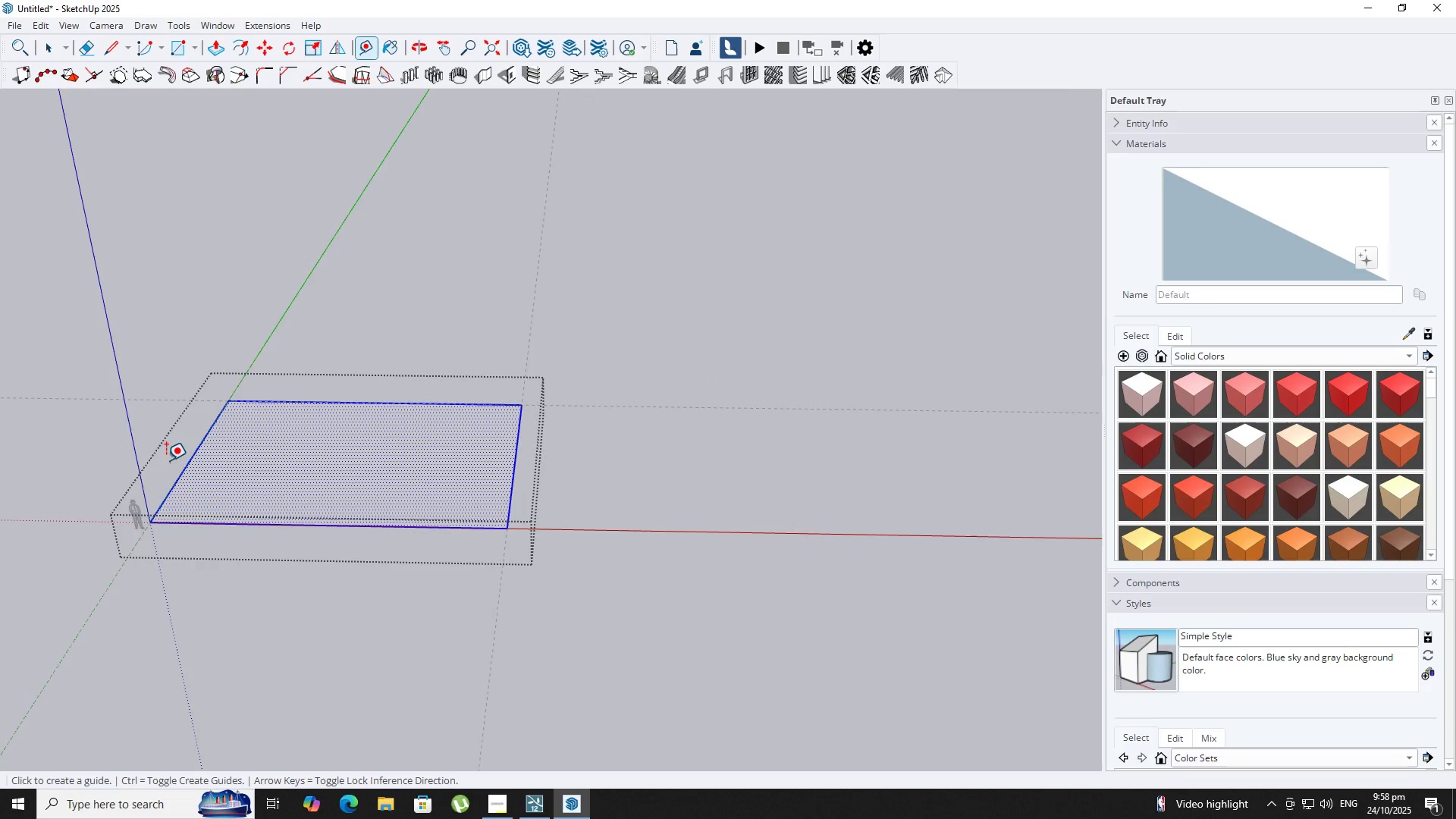 
scroll: coordinate [162, 482], scroll_direction: up, amount: 1.0
 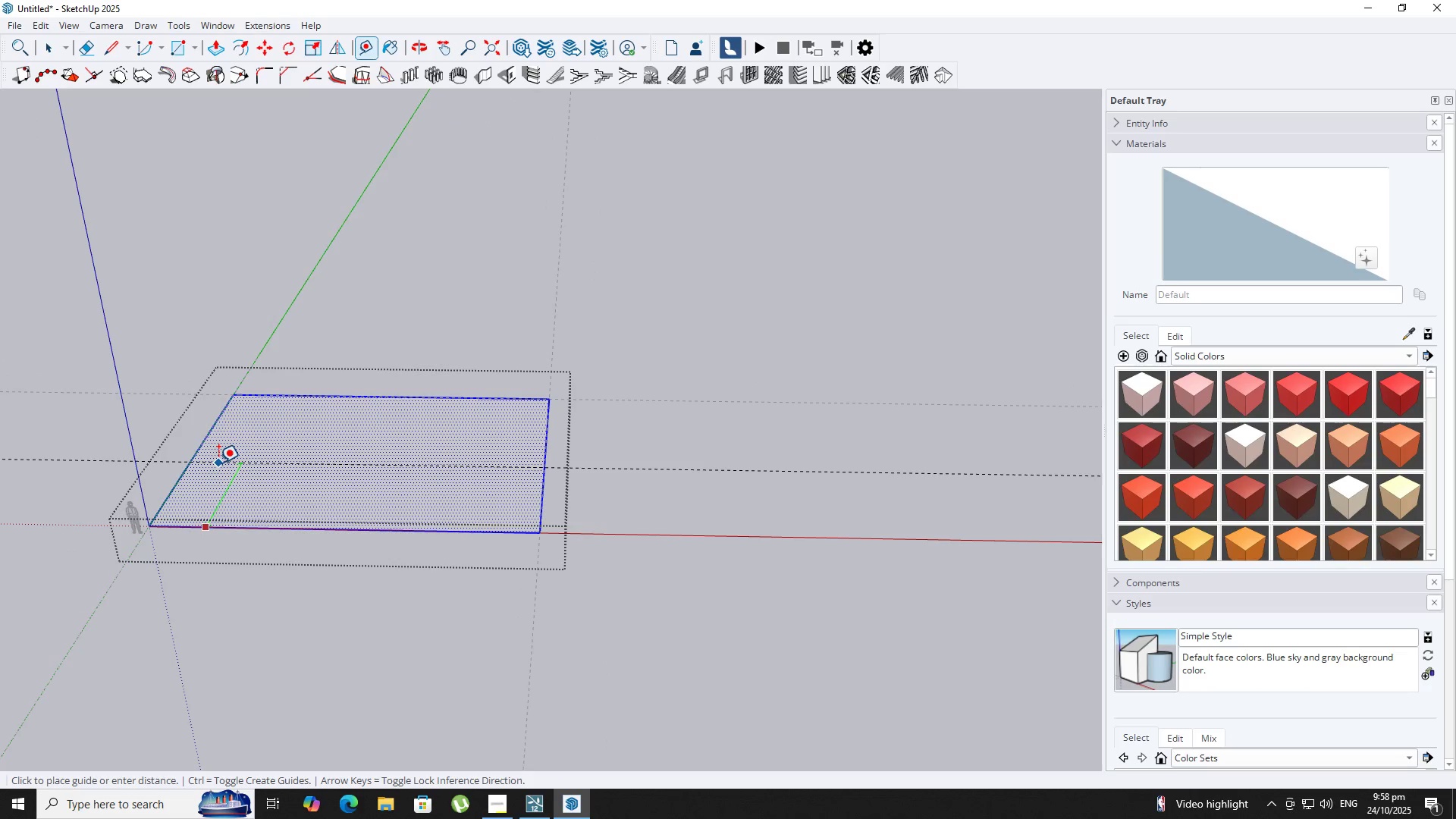 
type(8)
key(NumpadEnter)
type(re )
 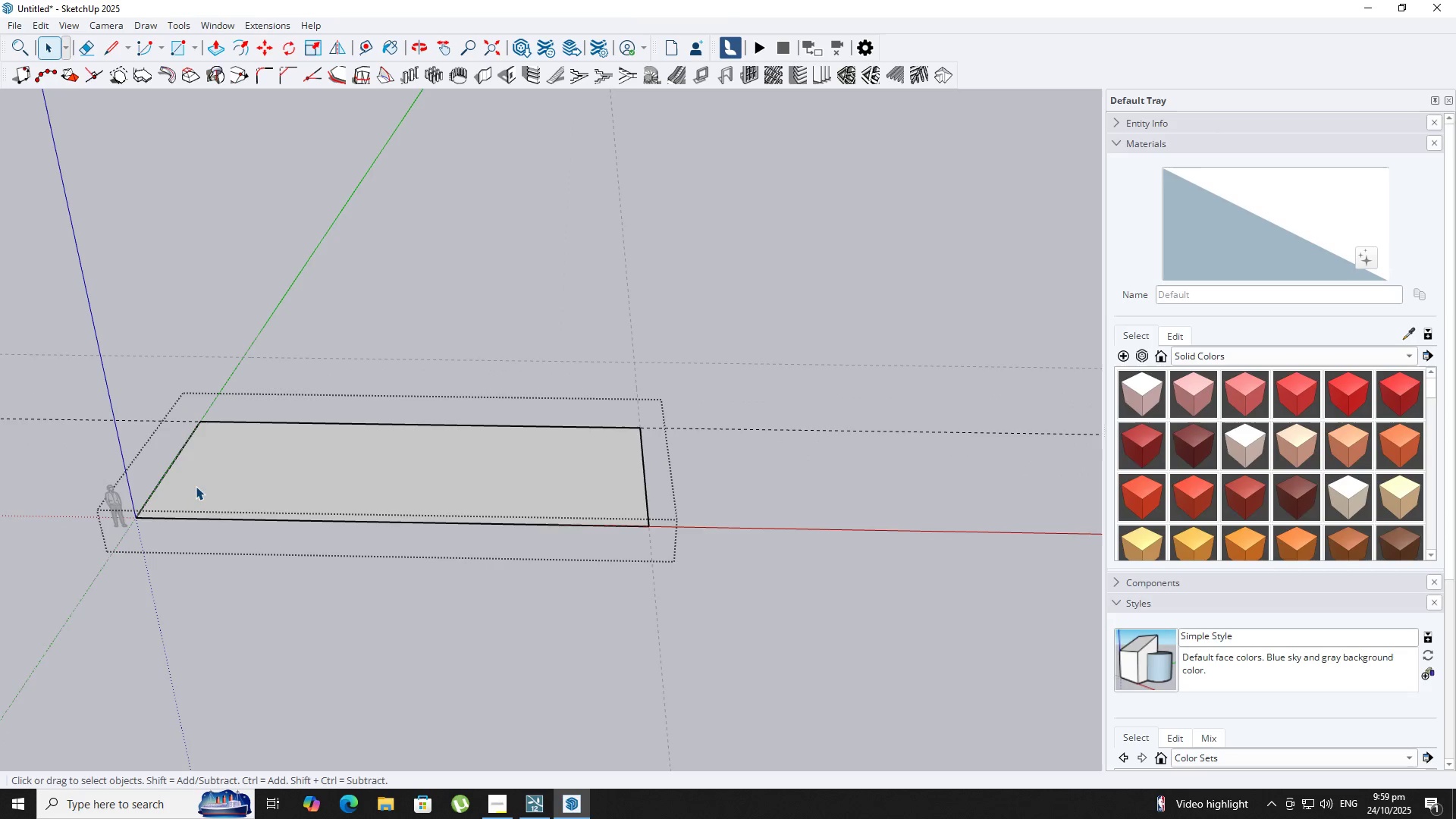 
left_click_drag(start_coordinate=[563, 429], to_coordinate=[420, 373])
 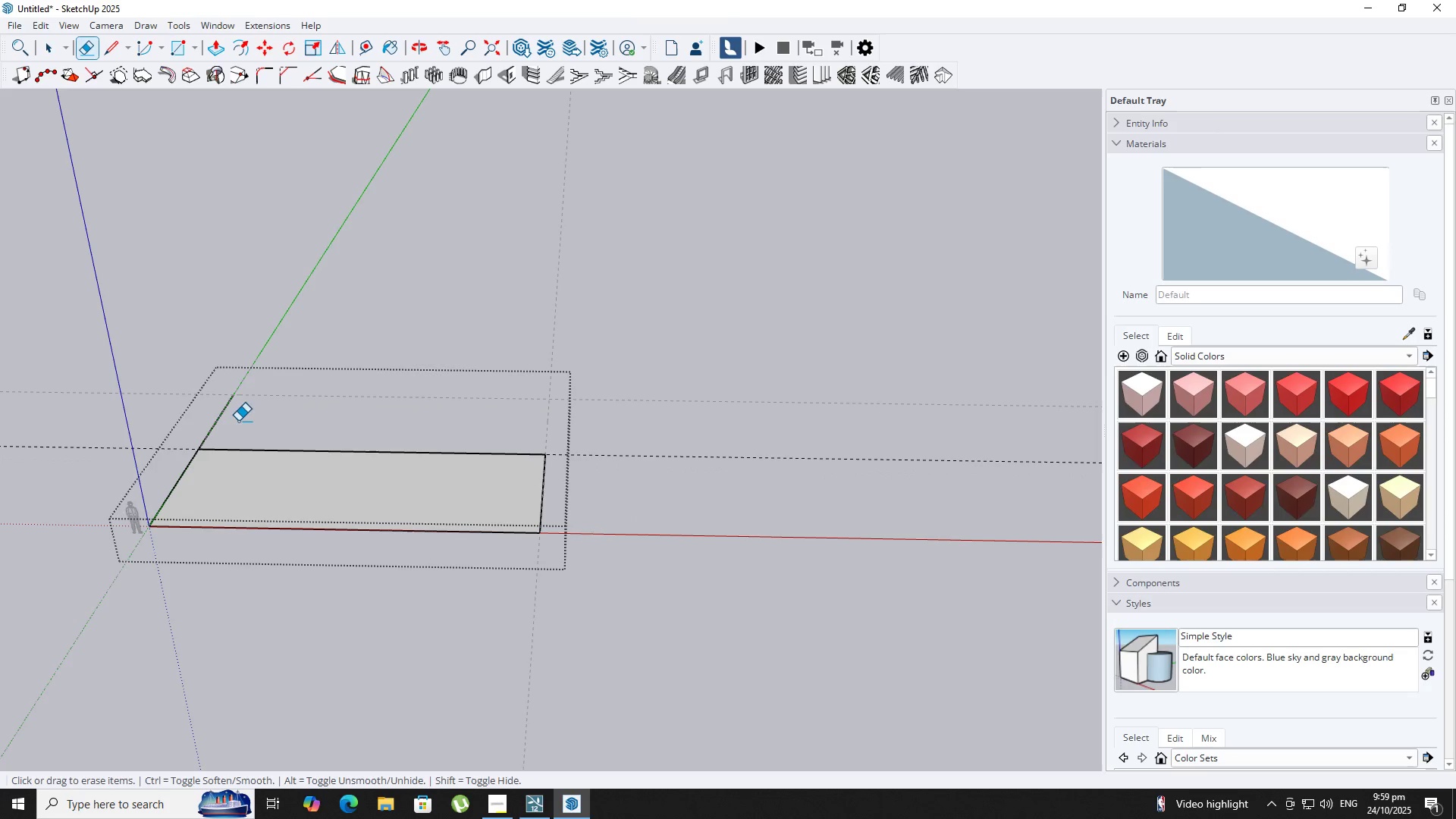 
left_click_drag(start_coordinate=[243, 421], to_coordinate=[196, 392])
 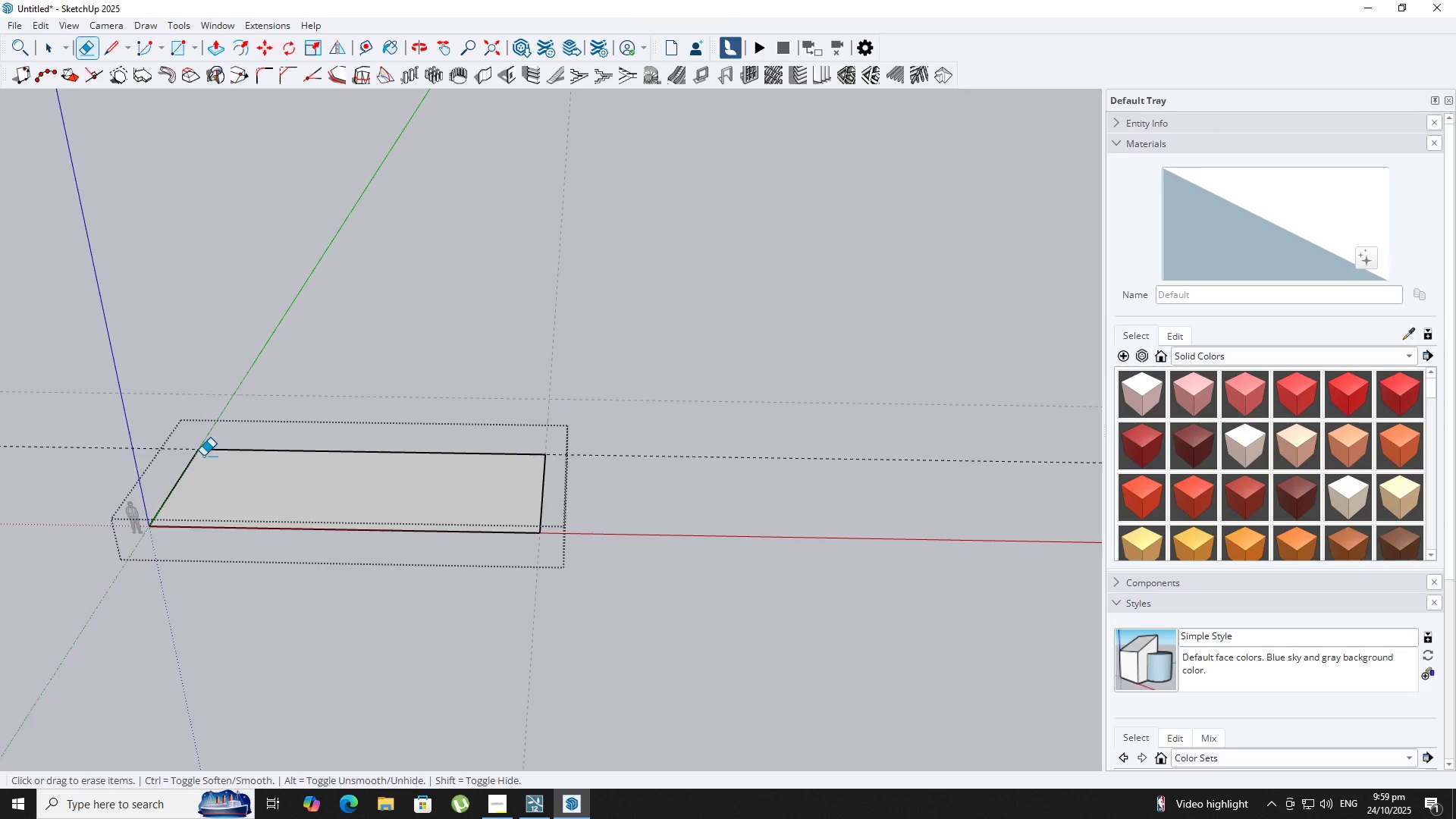 
scroll: coordinate [192, 557], scroll_direction: up, amount: 3.0
 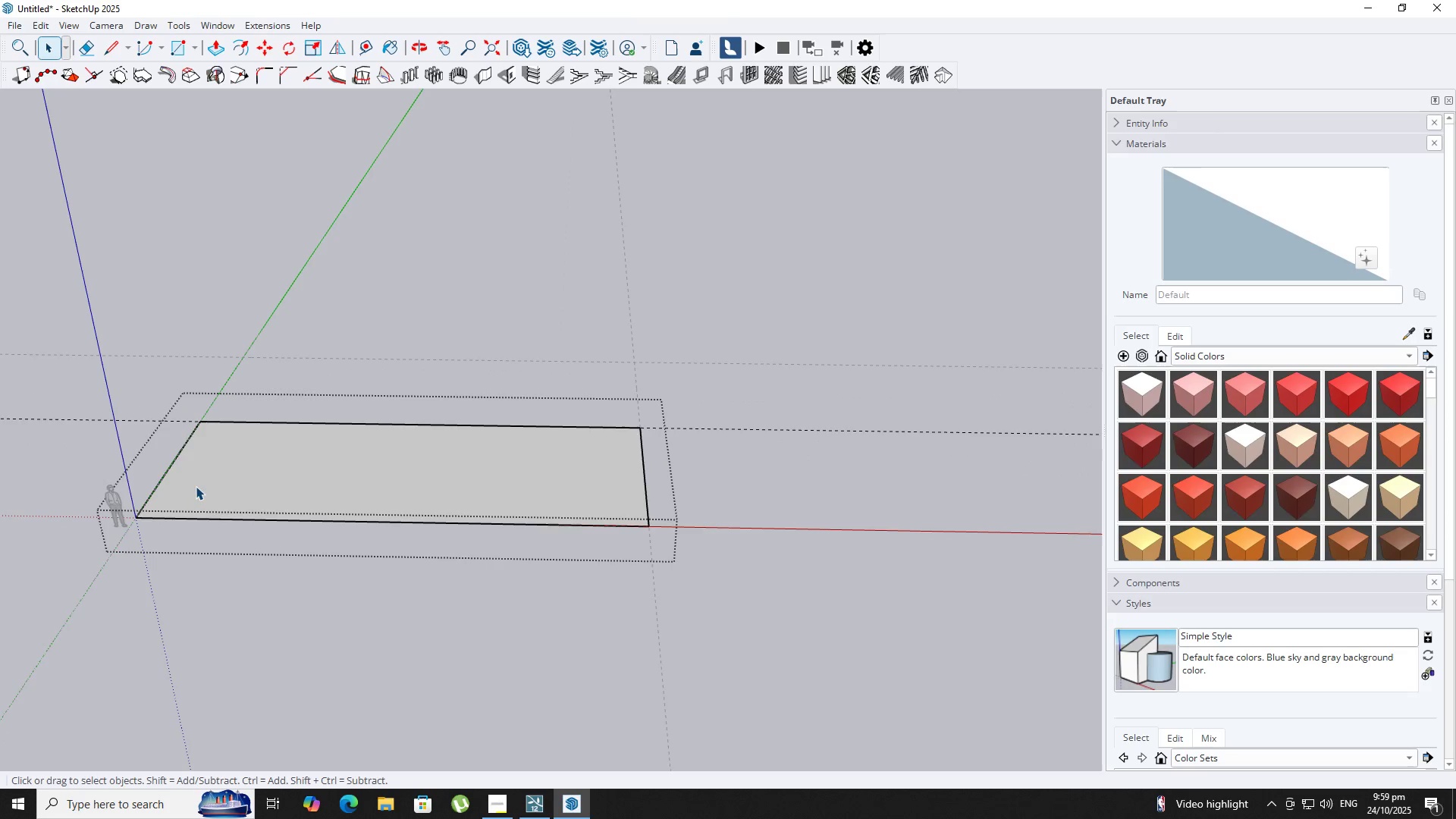 
left_click([196, 486])
 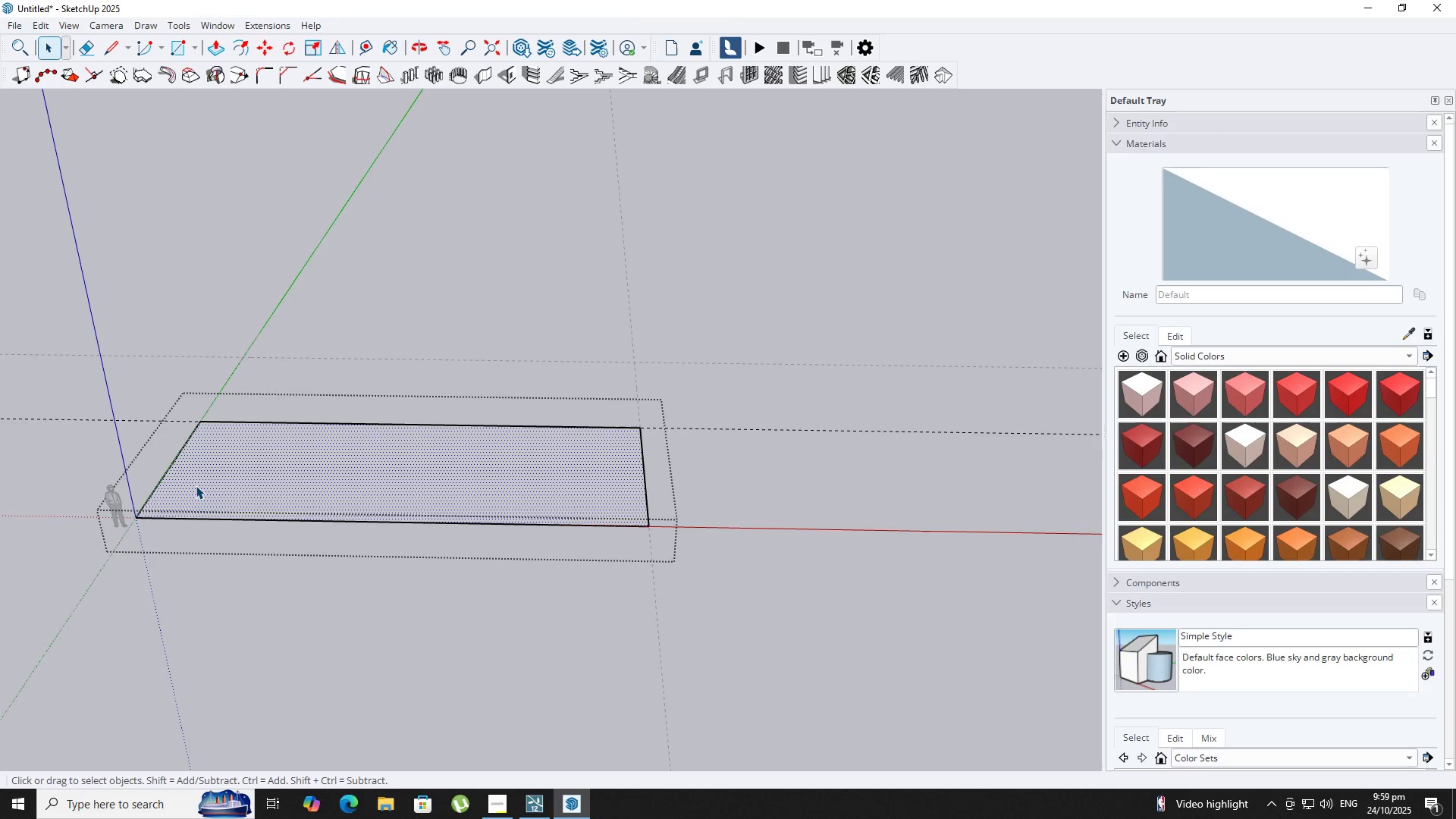 
key(P)
 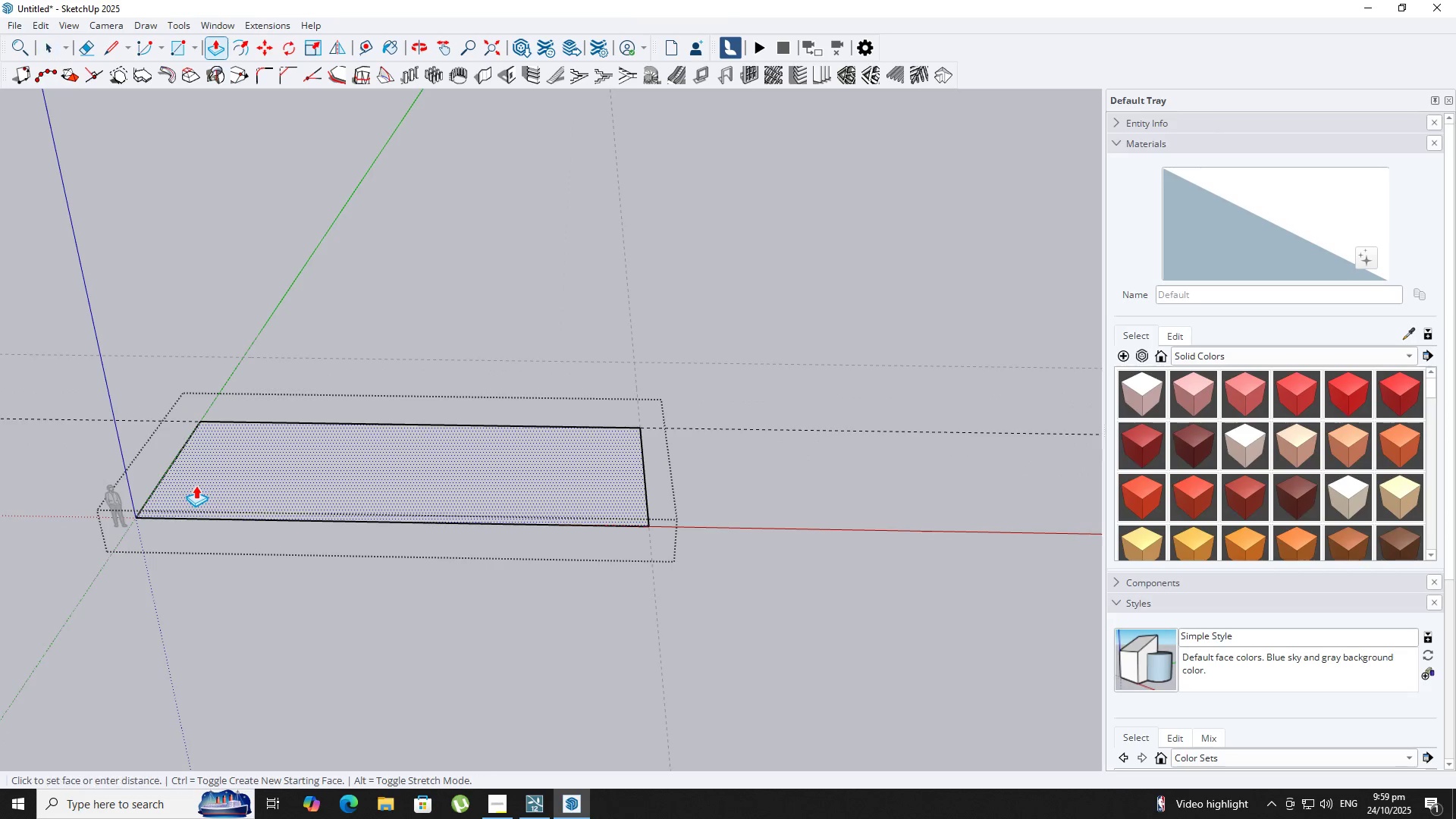 
left_click([196, 485])
 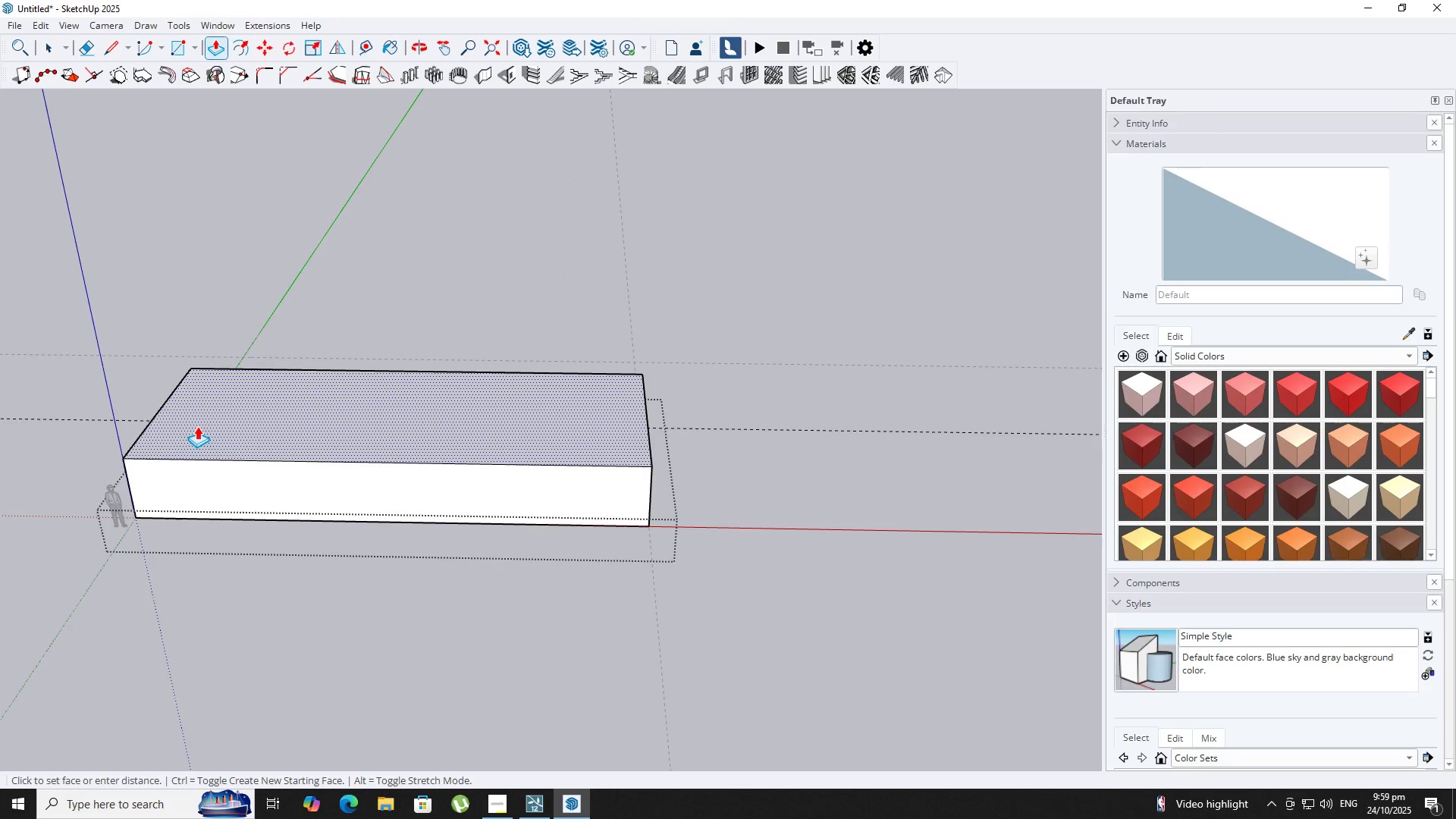 
key(Numpad3)
 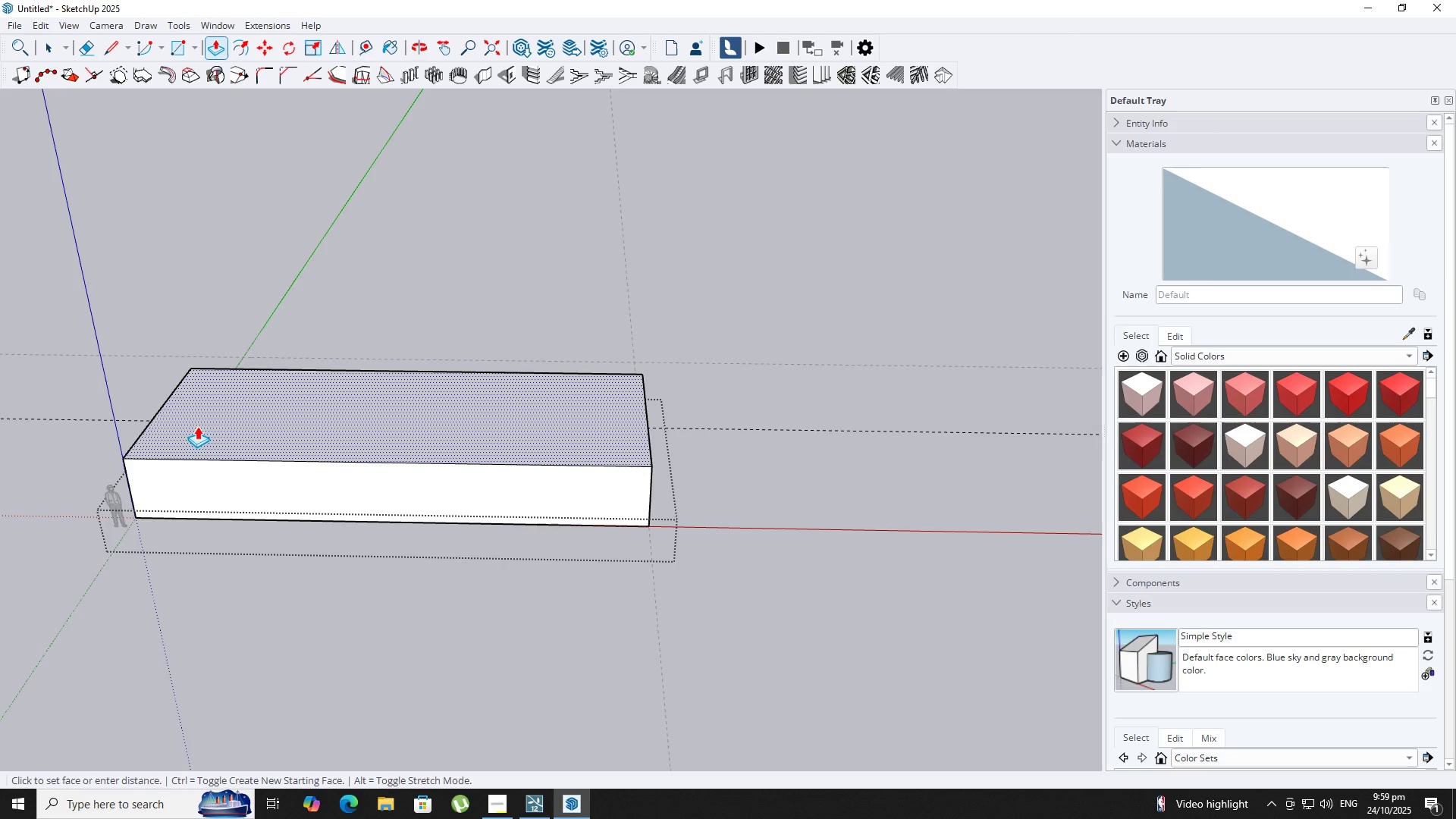 
key(NumpadEnter)
 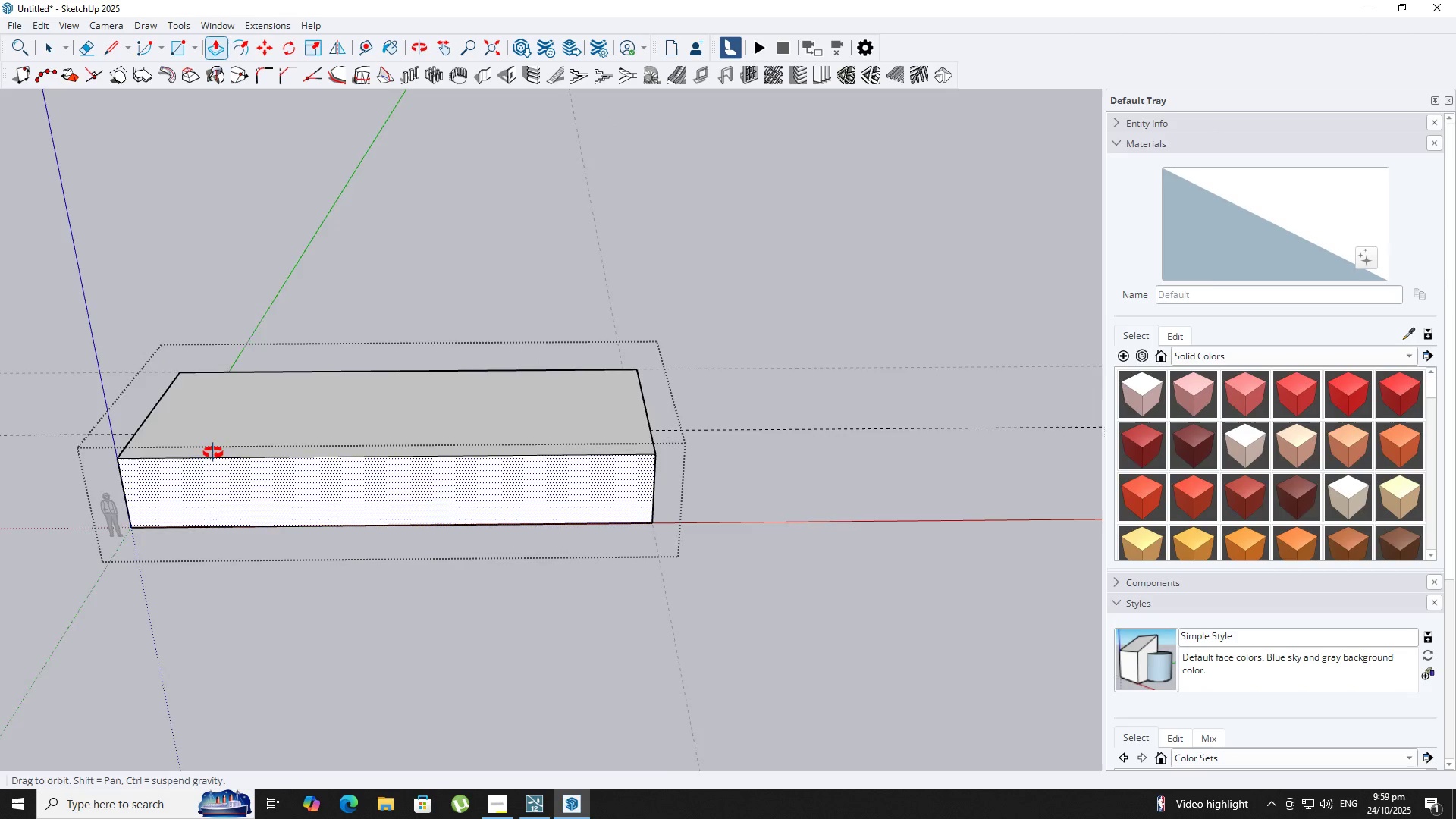 
scroll: coordinate [140, 475], scroll_direction: up, amount: 7.0
 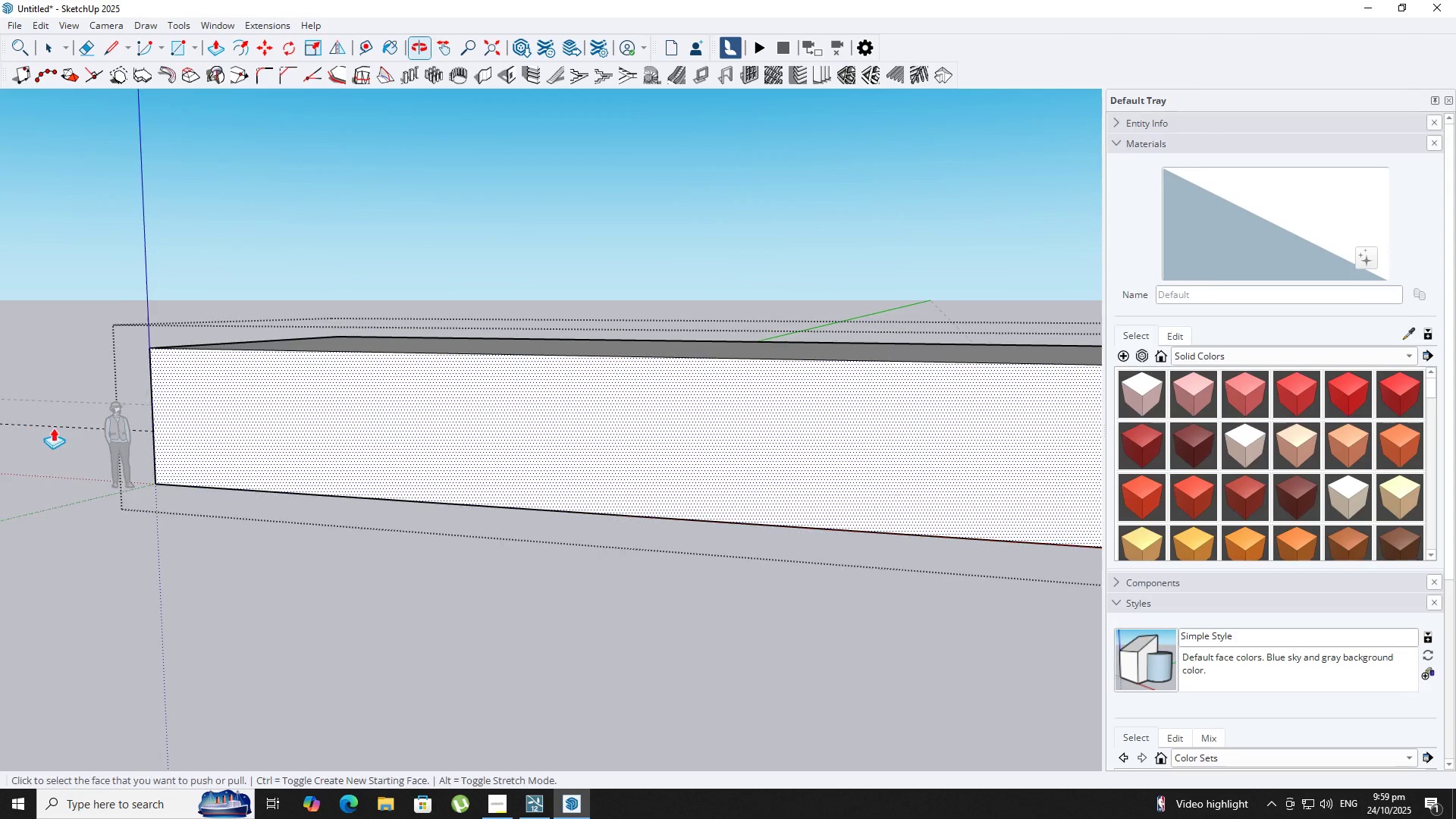 
scroll: coordinate [207, 334], scroll_direction: down, amount: 5.0
 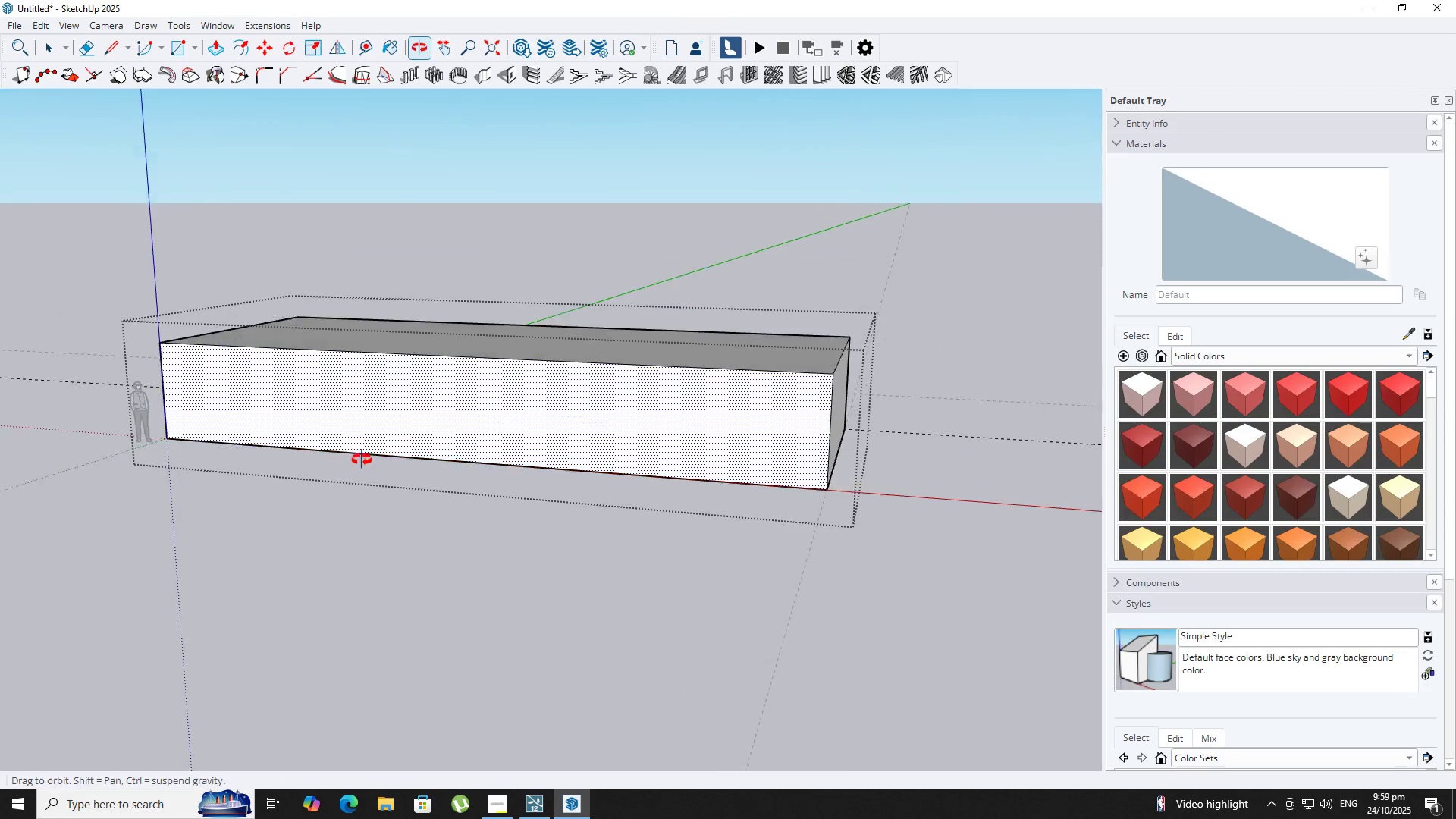 
scroll: coordinate [167, 422], scroll_direction: up, amount: 3.0
 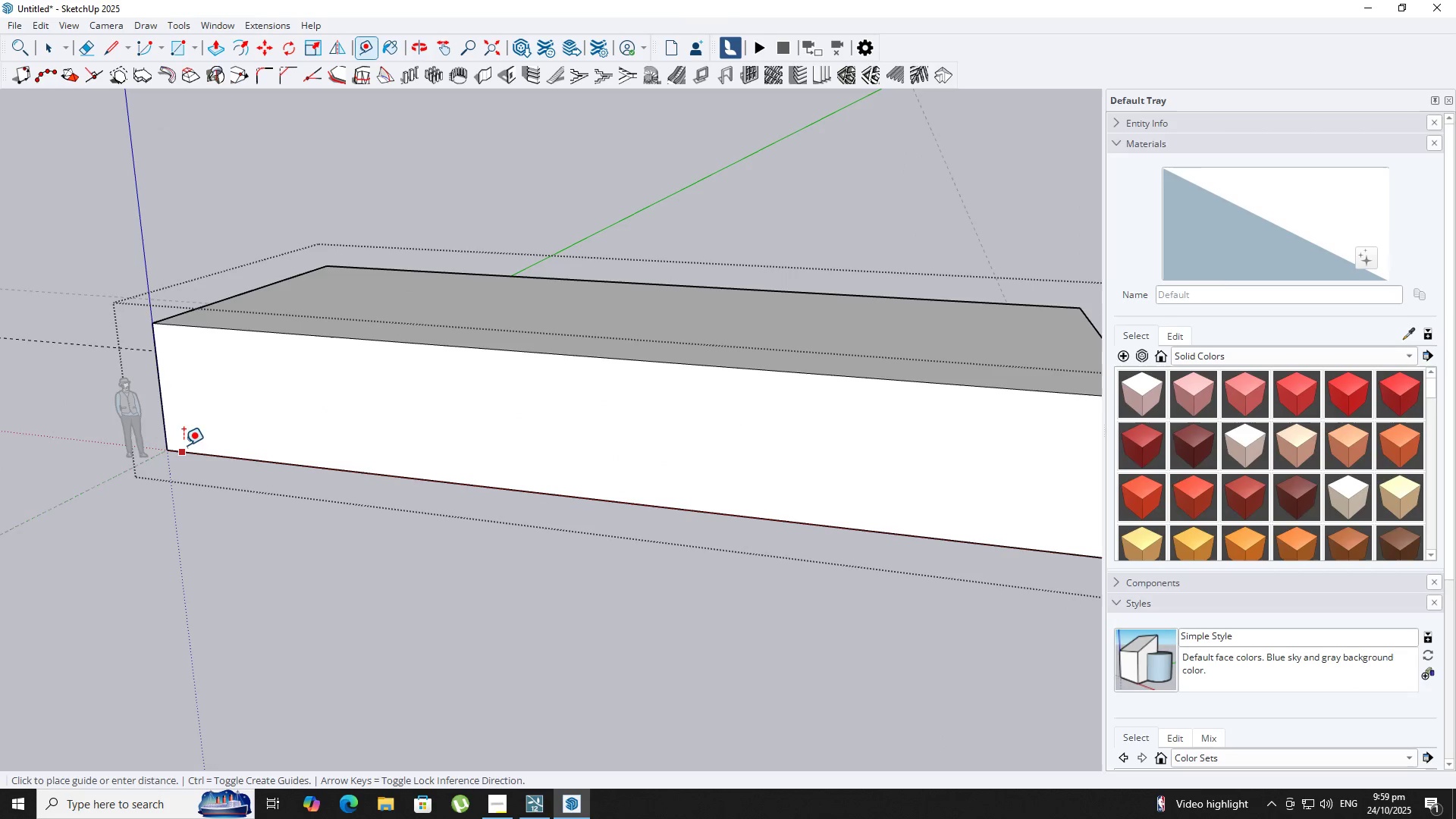 
key(T)
 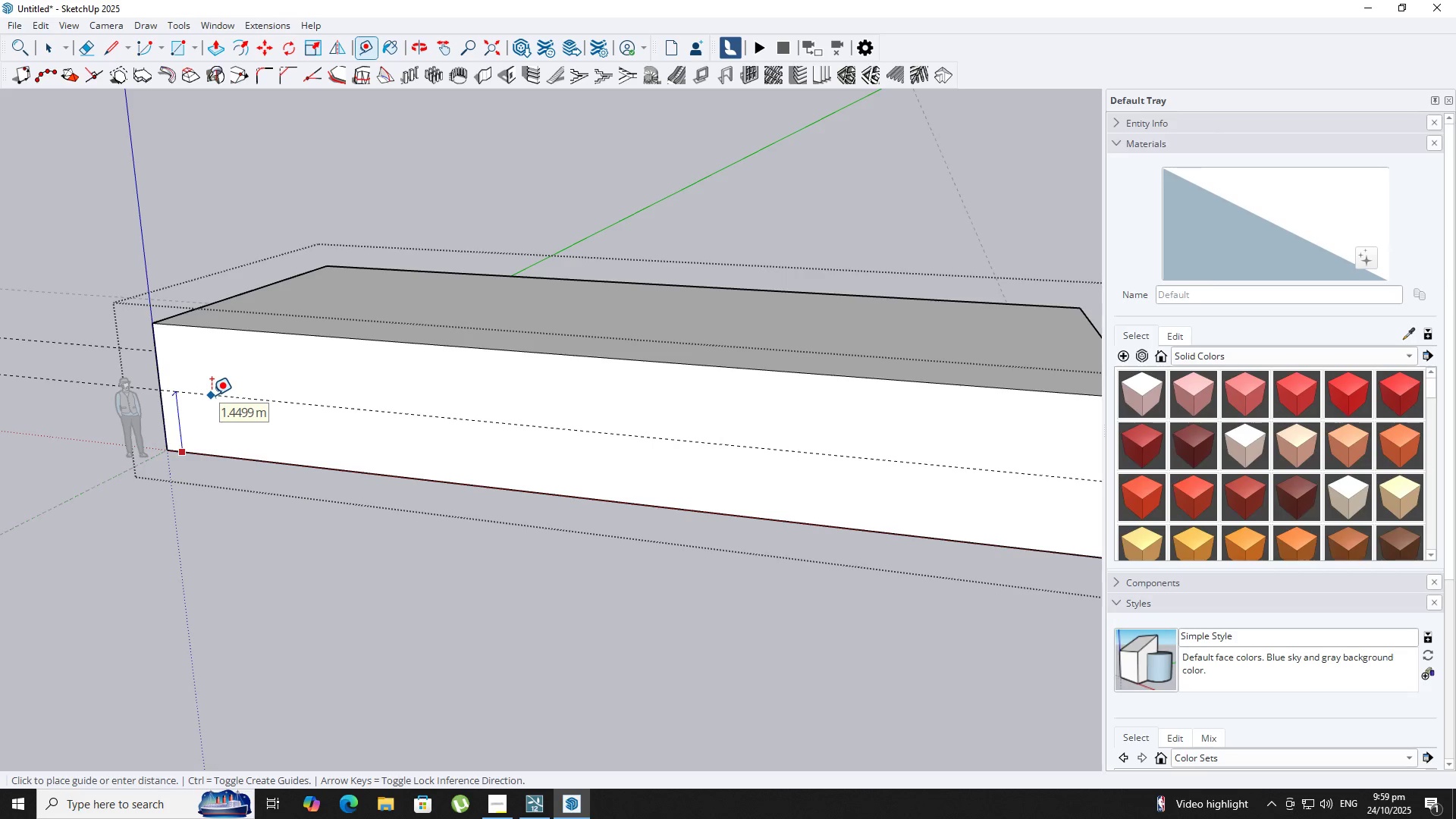 
key(NumpadDecimal)
 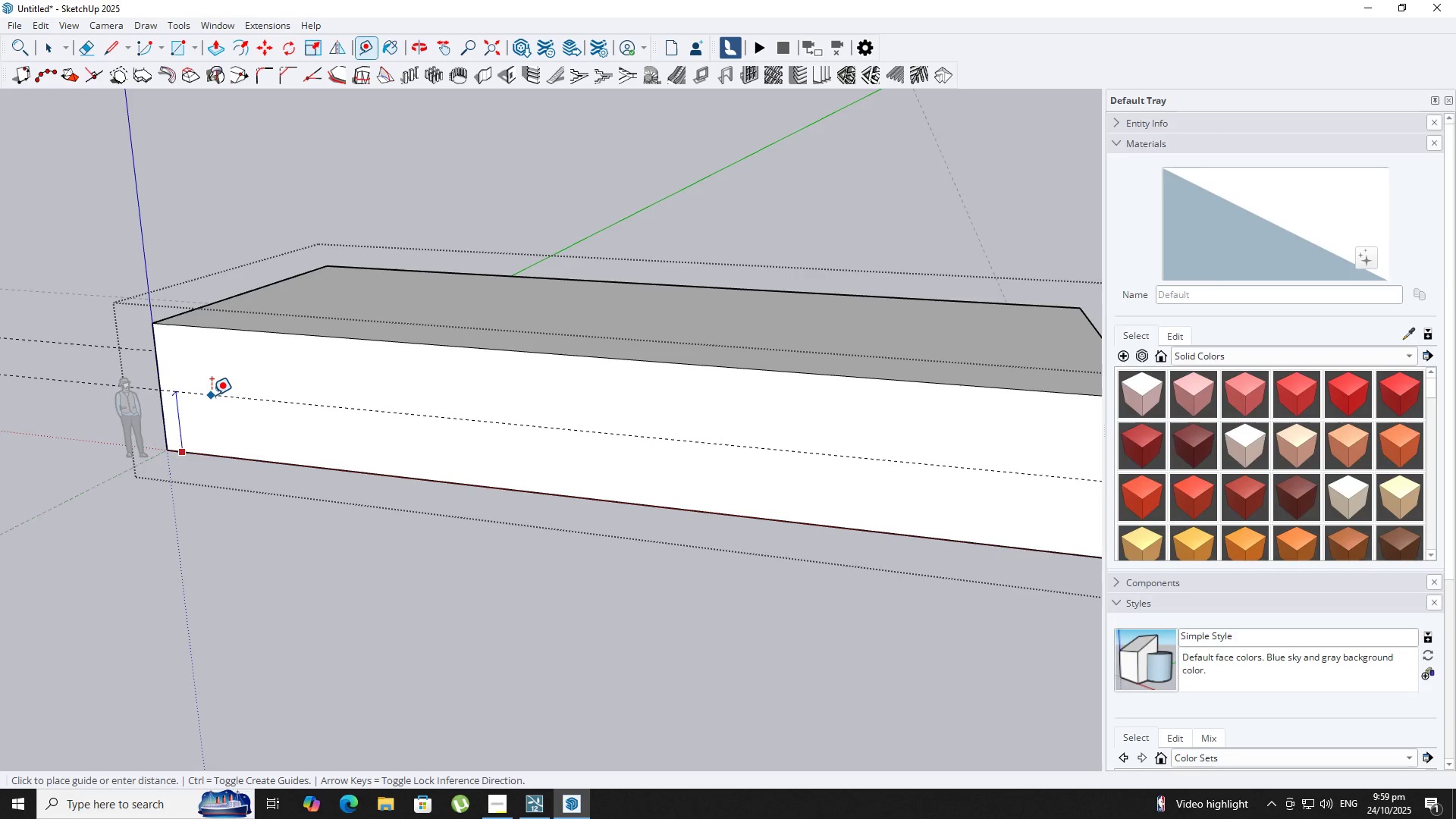 
key(Numpad4)
 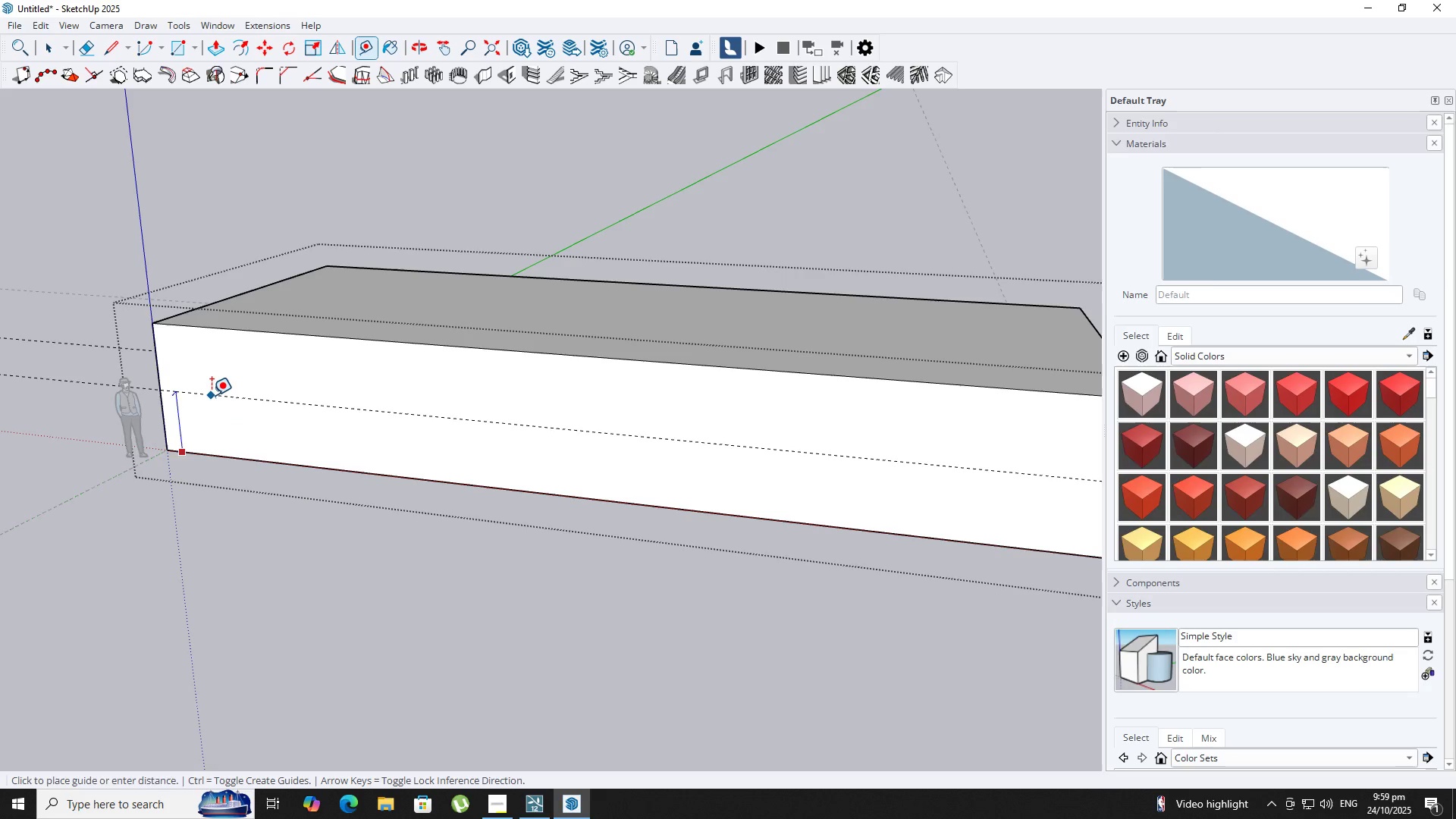 
key(NumpadEnter)
 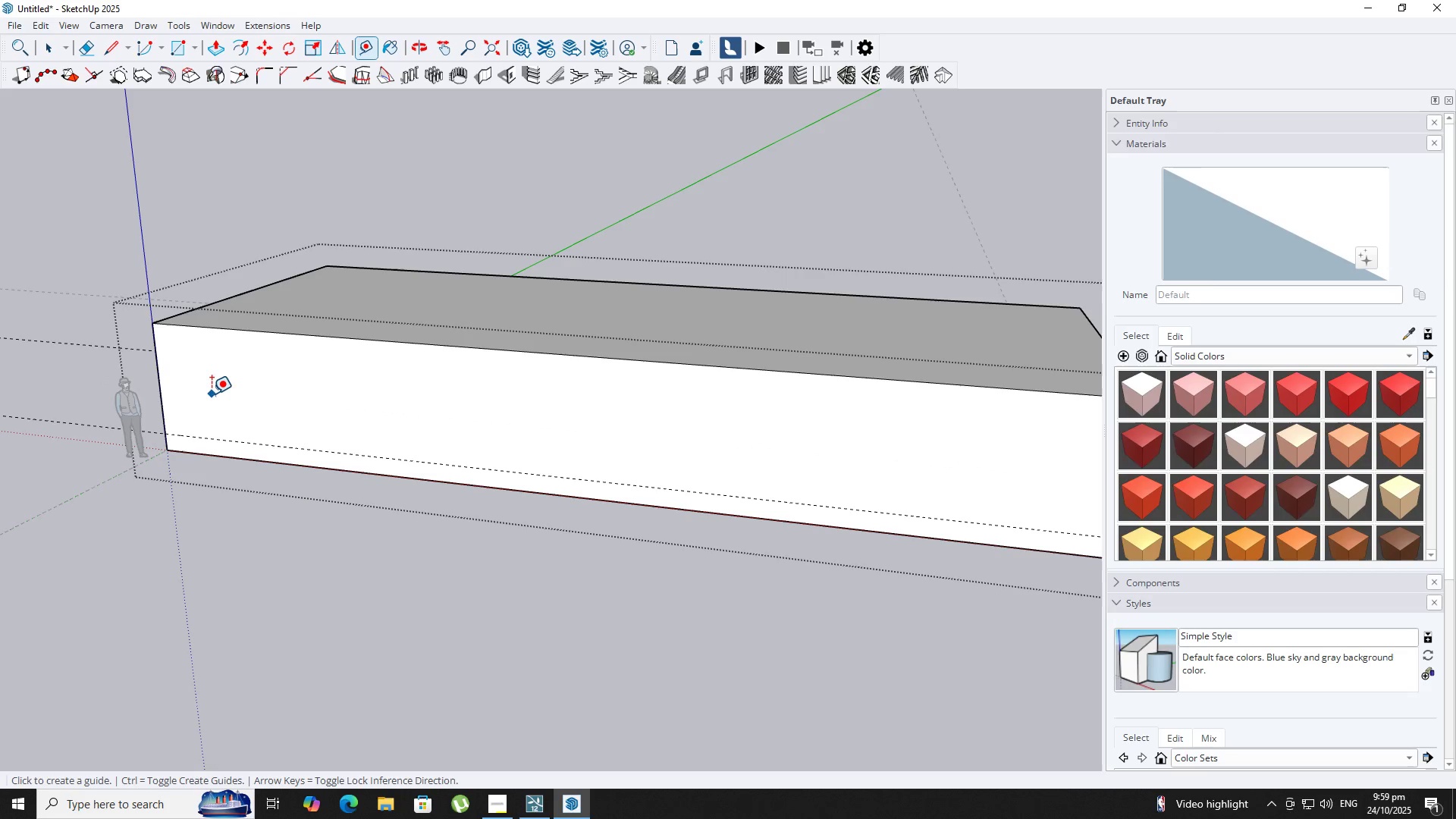 
scroll: coordinate [212, 394], scroll_direction: up, amount: 2.0
 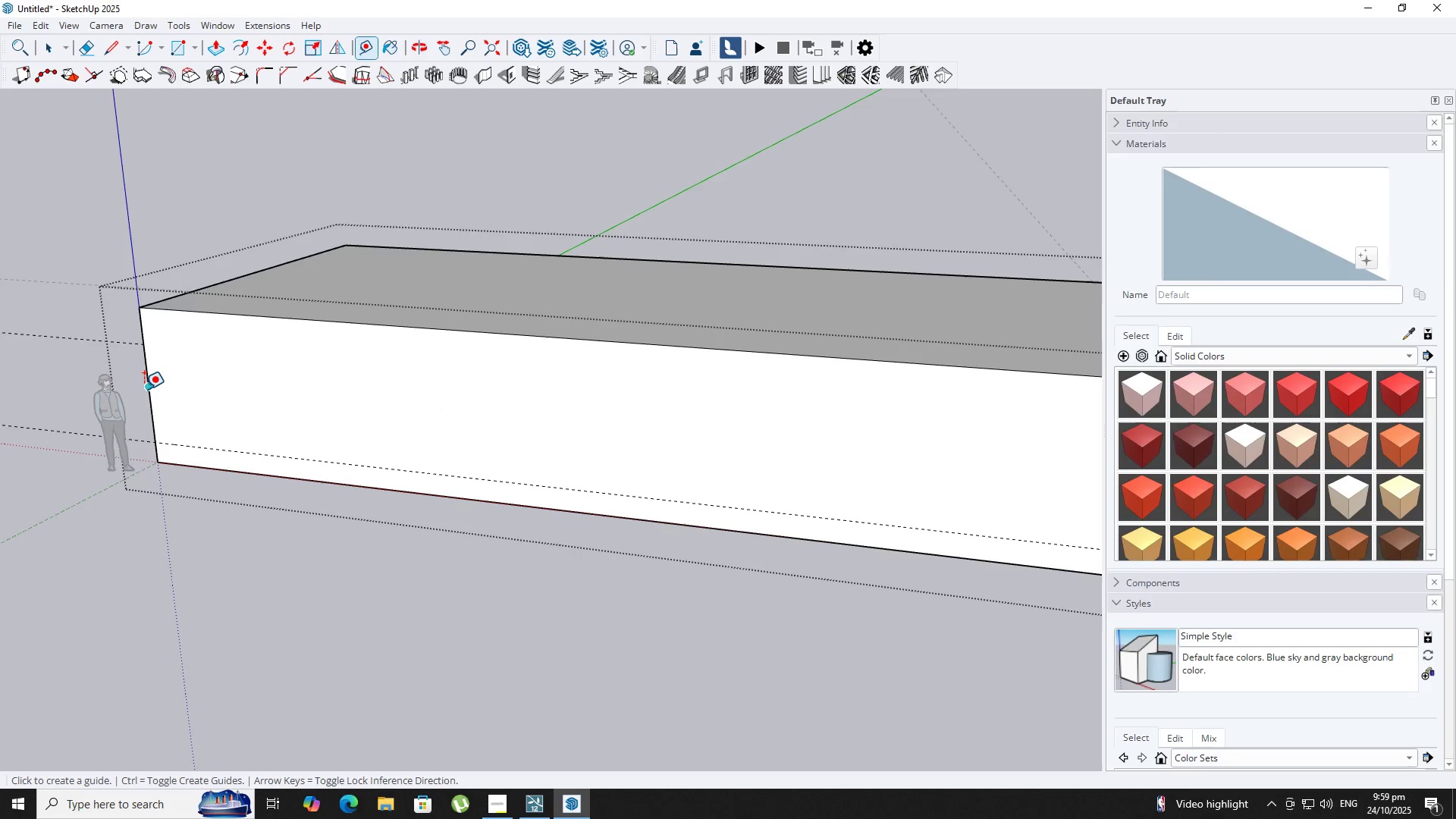 
left_click([145, 389])
 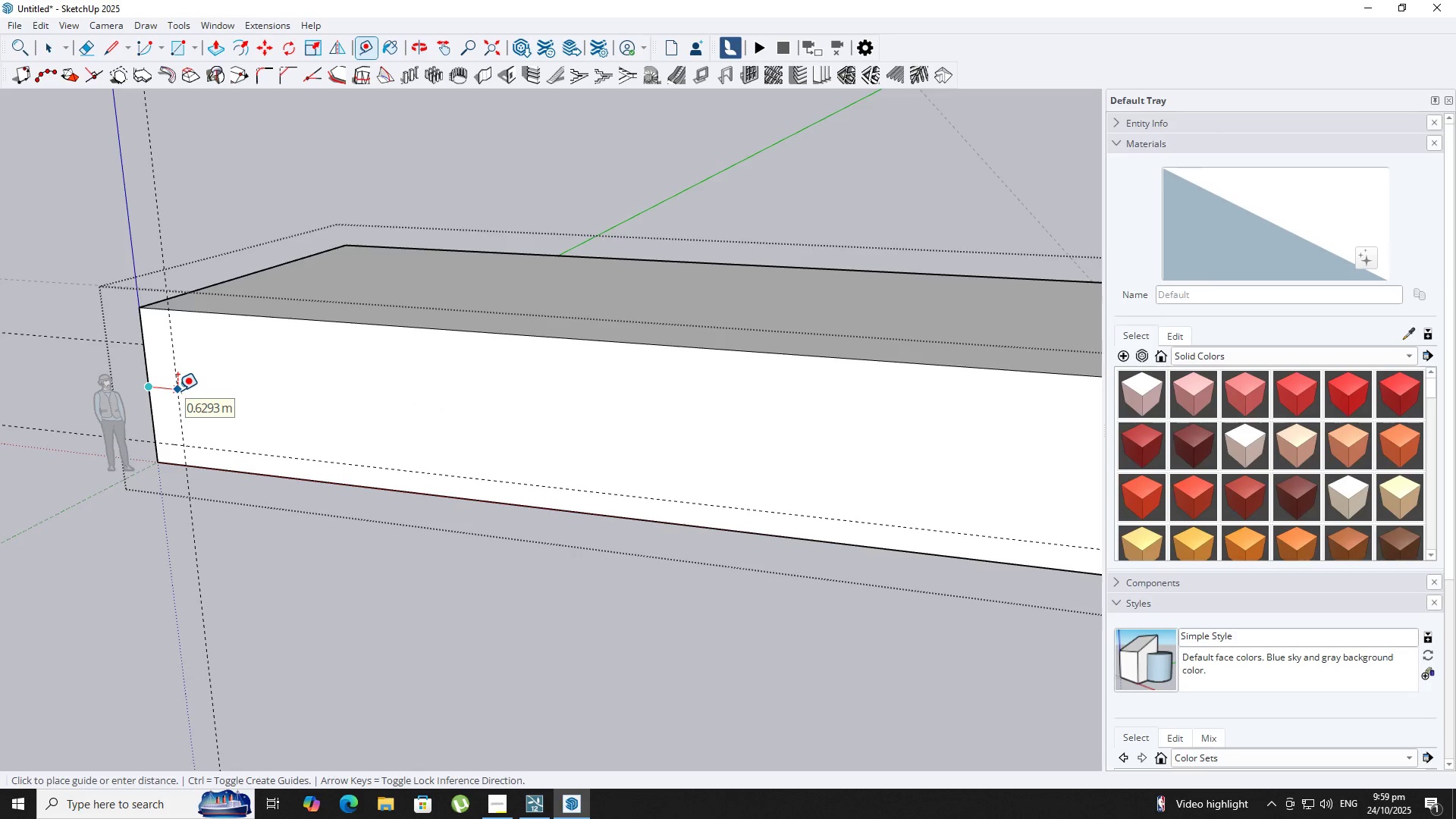 
key(NumpadDecimal)
 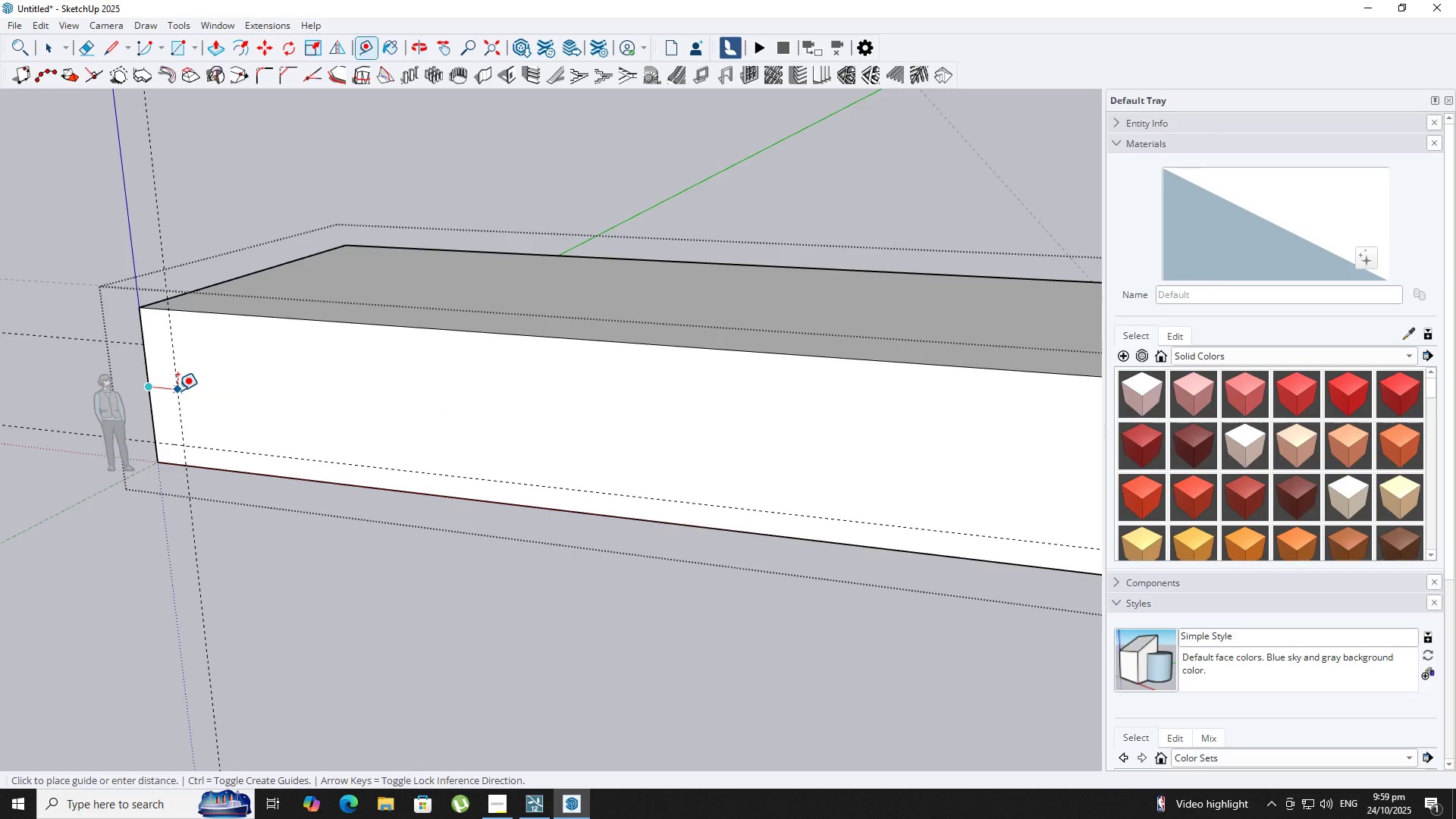 
key(Numpad6)
 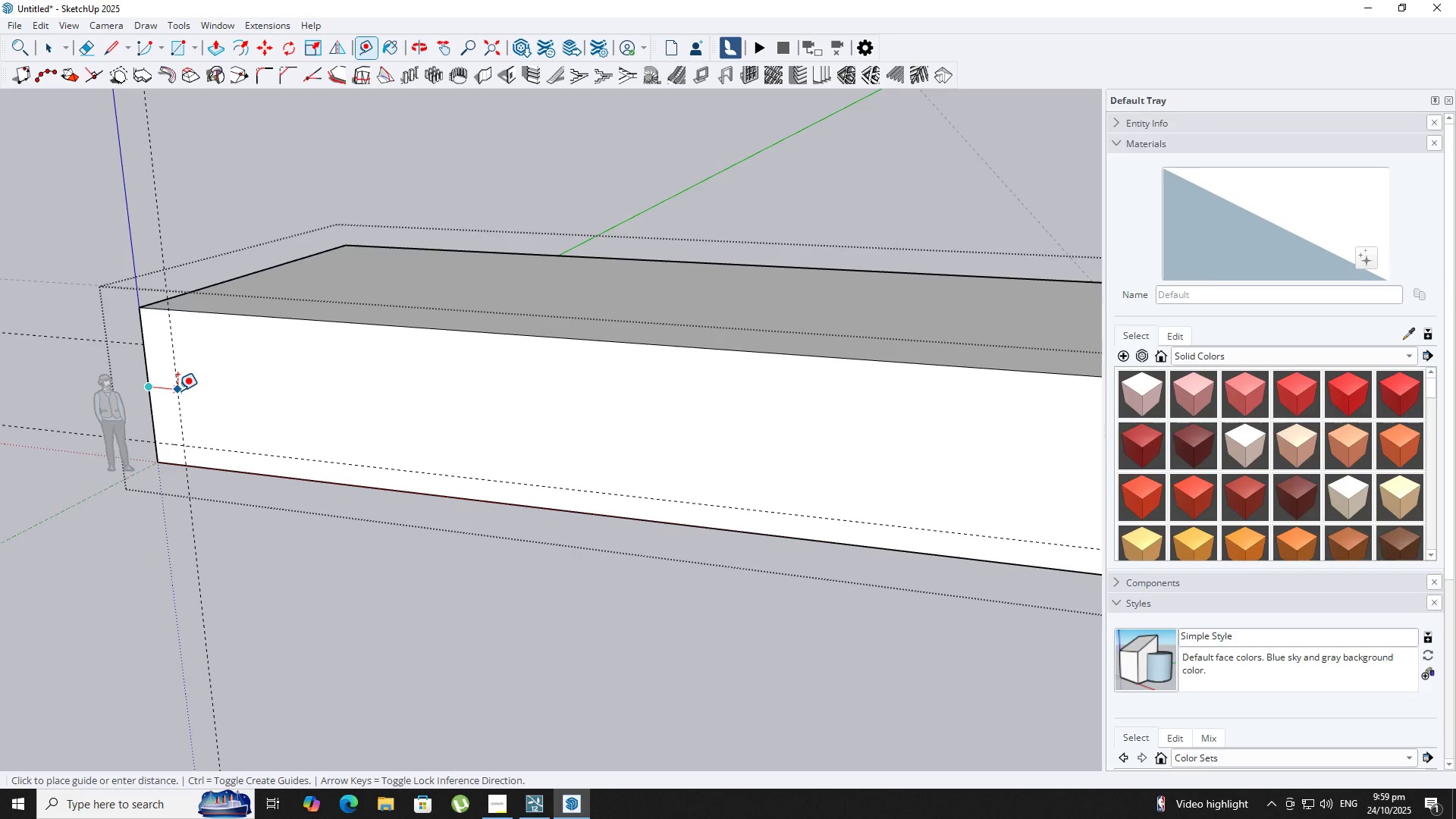 
key(Numpad0)
 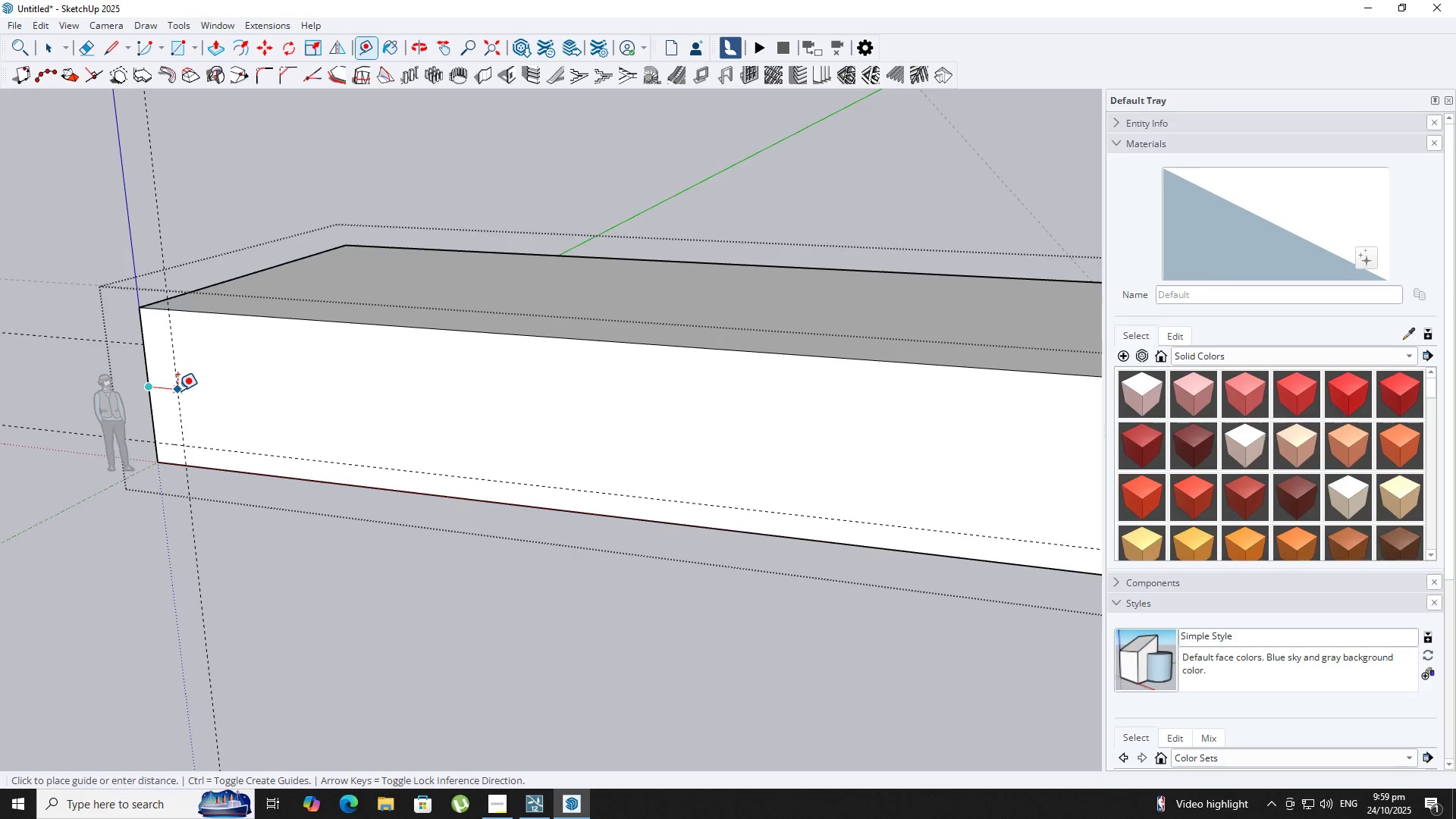 
key(NumpadEnter)
 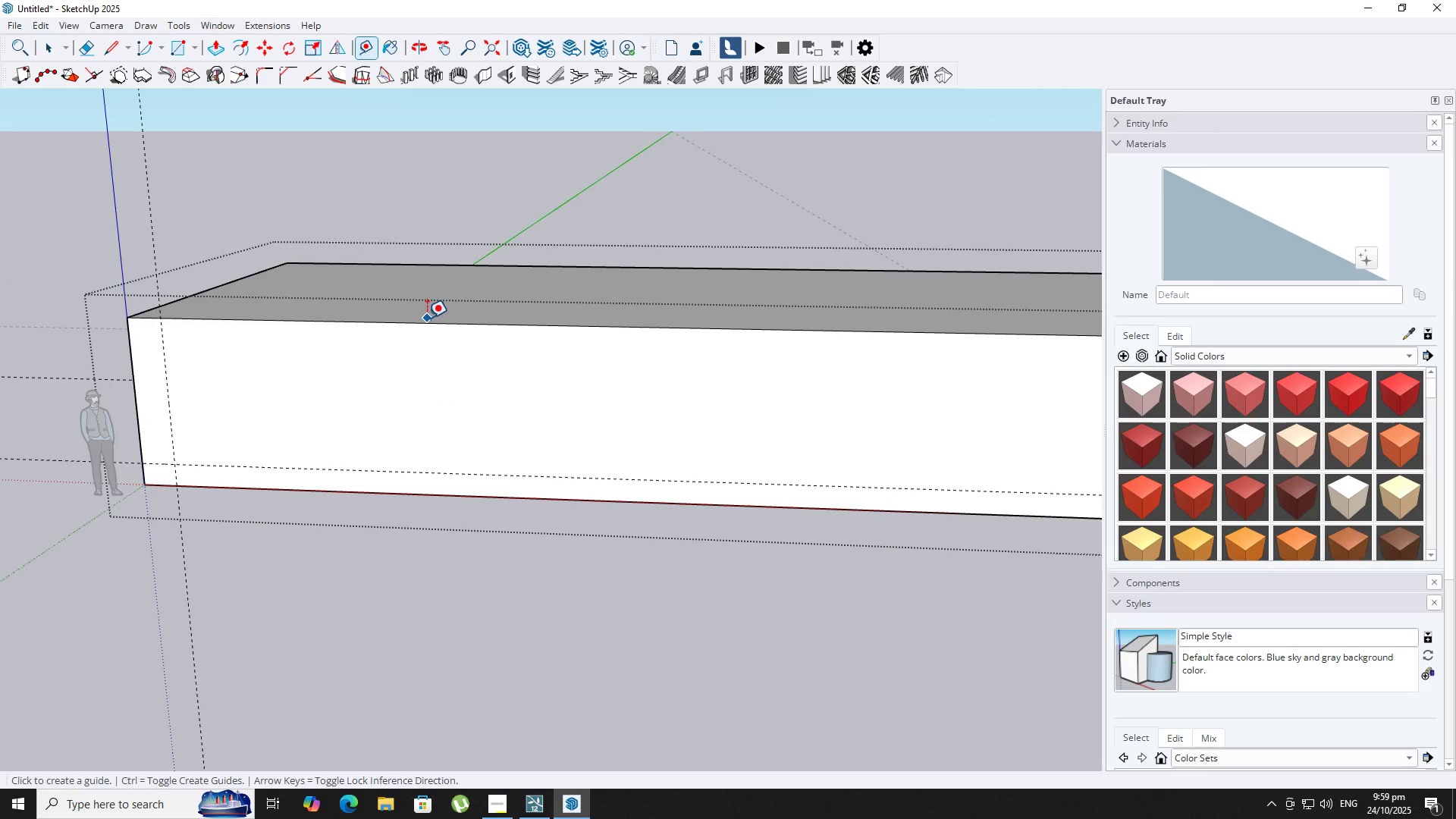 
left_click([427, 320])
 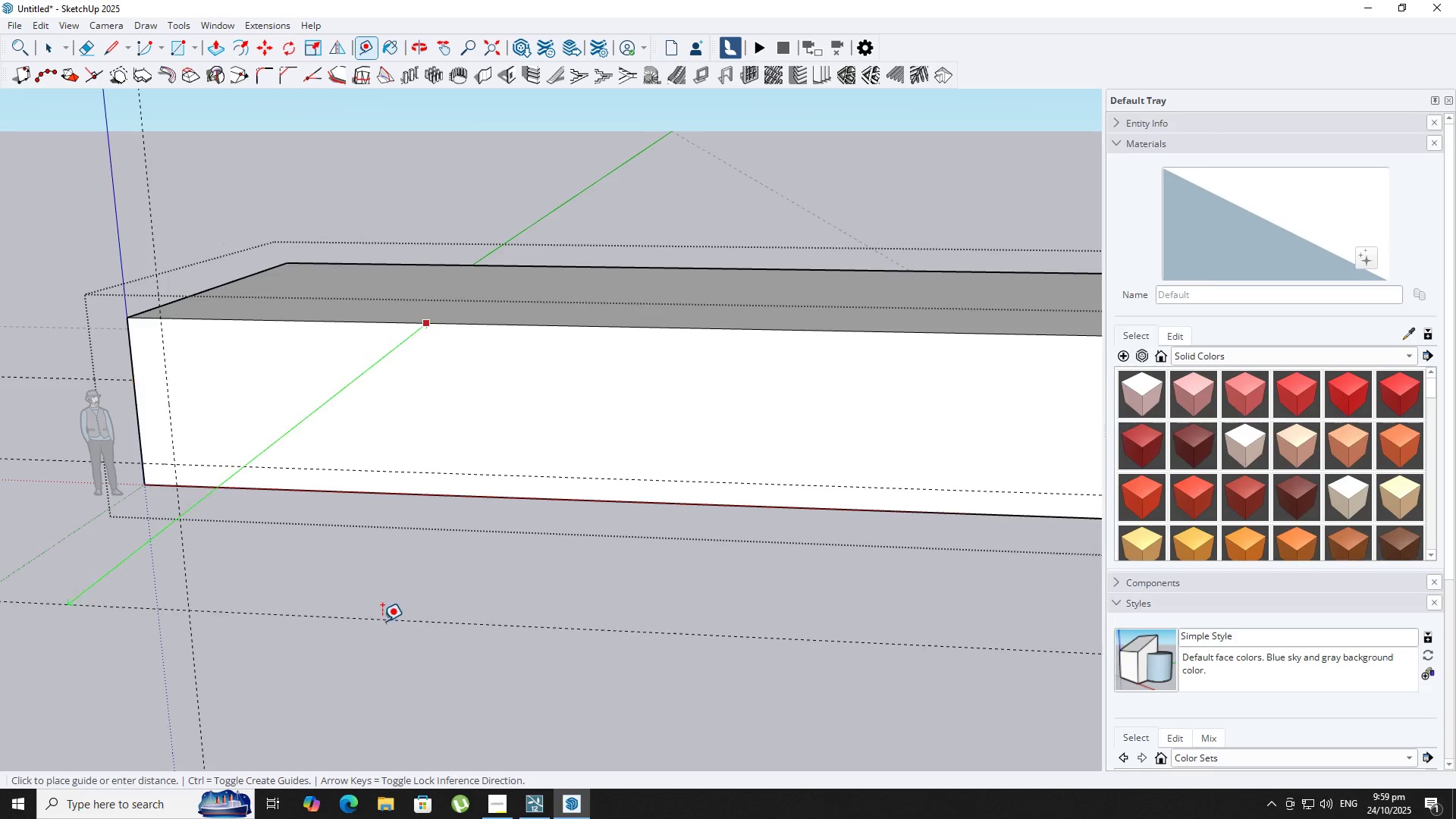 
key(Escape)
 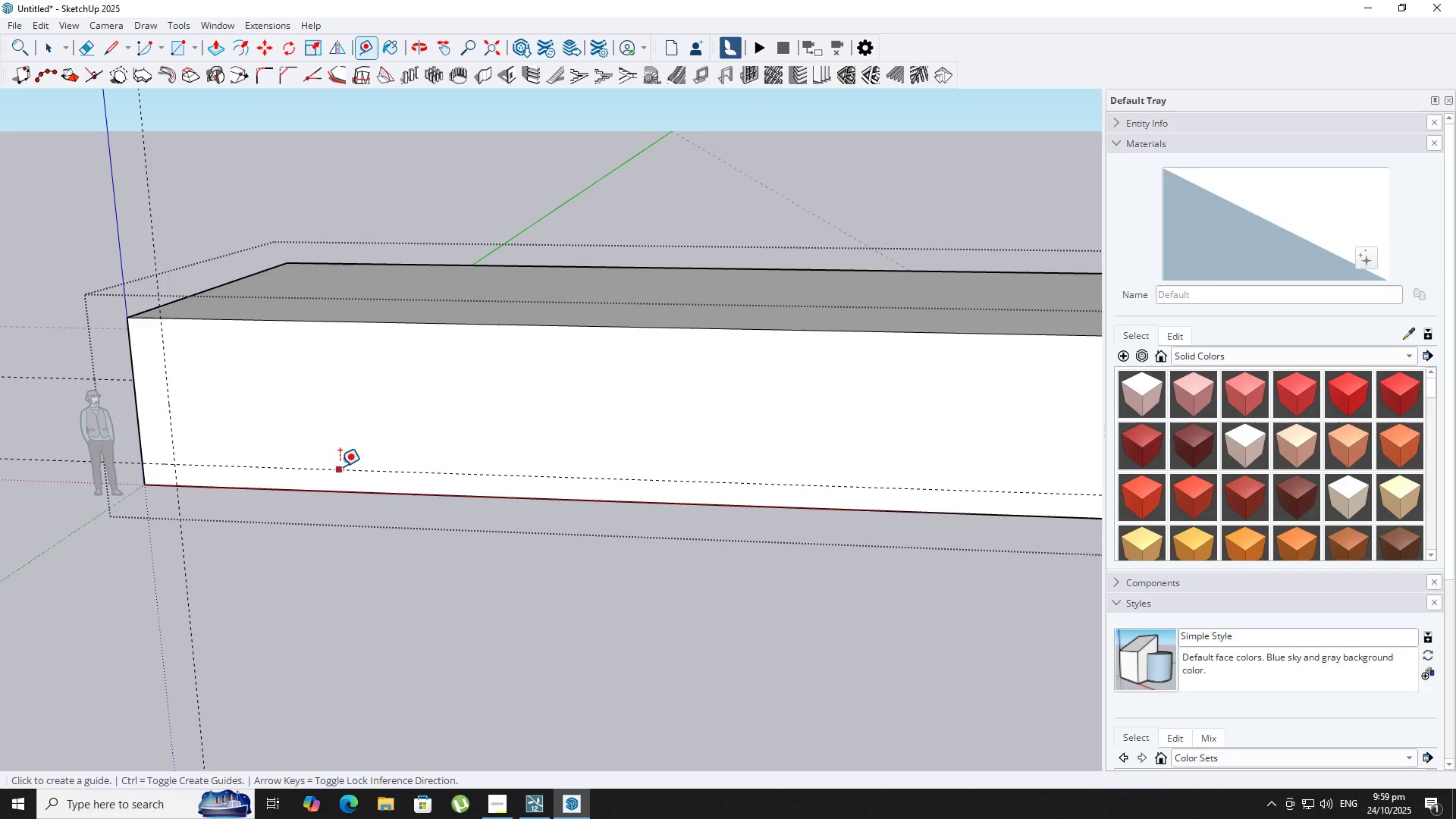 
left_click_drag(start_coordinate=[342, 466], to_coordinate=[338, 454])
 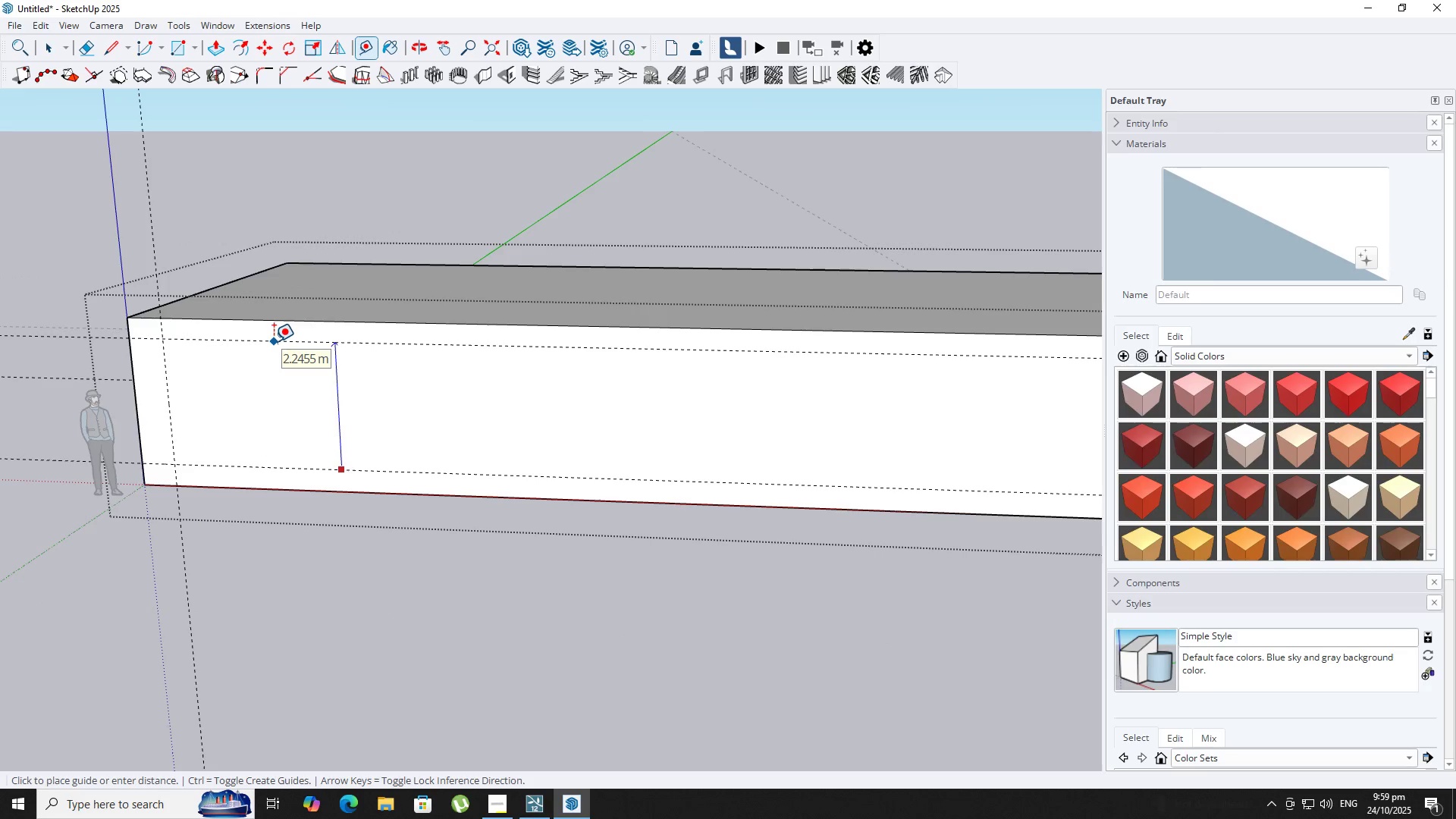 
key(Numpad3)
 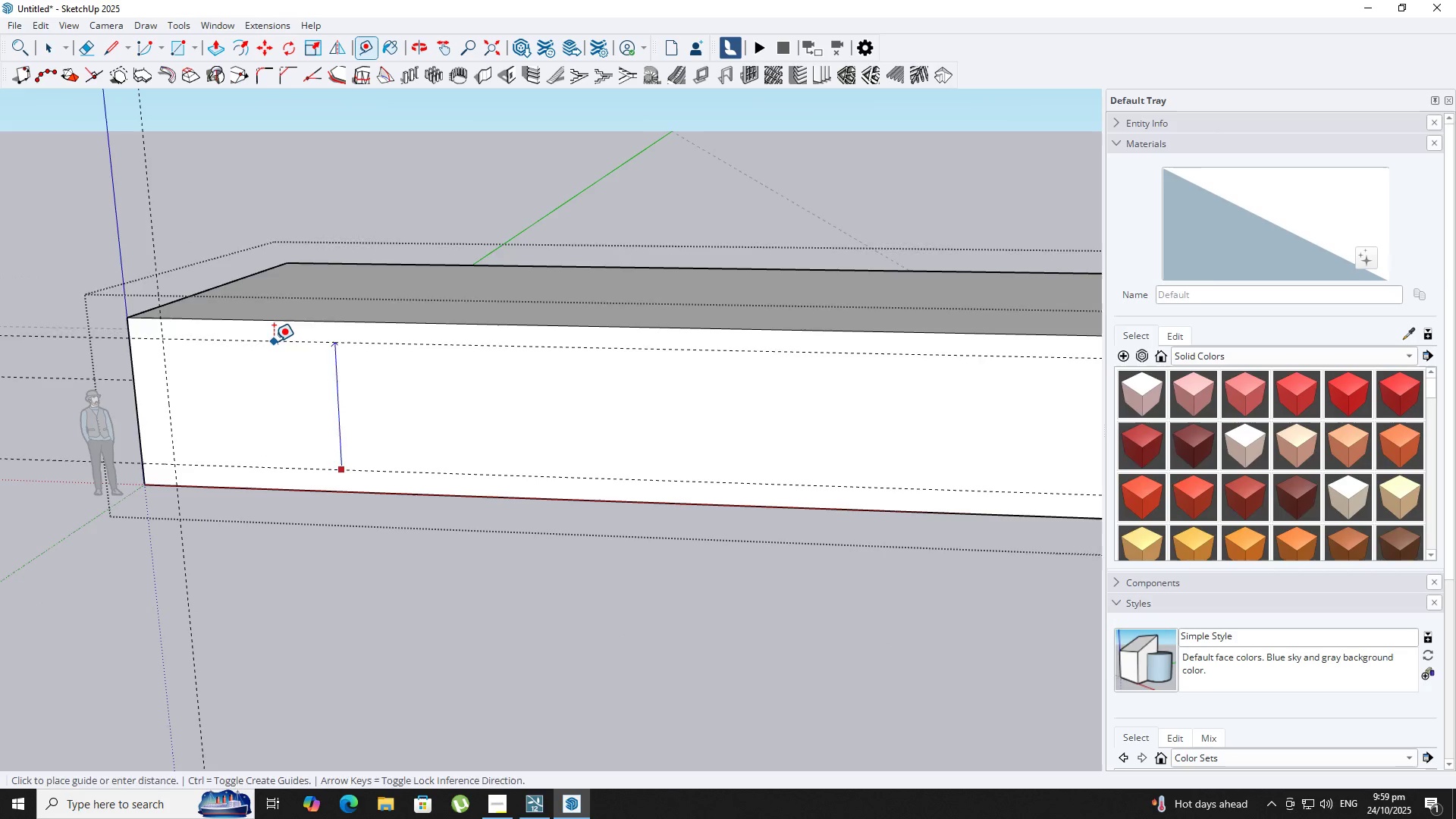 
key(NumpadEnter)
 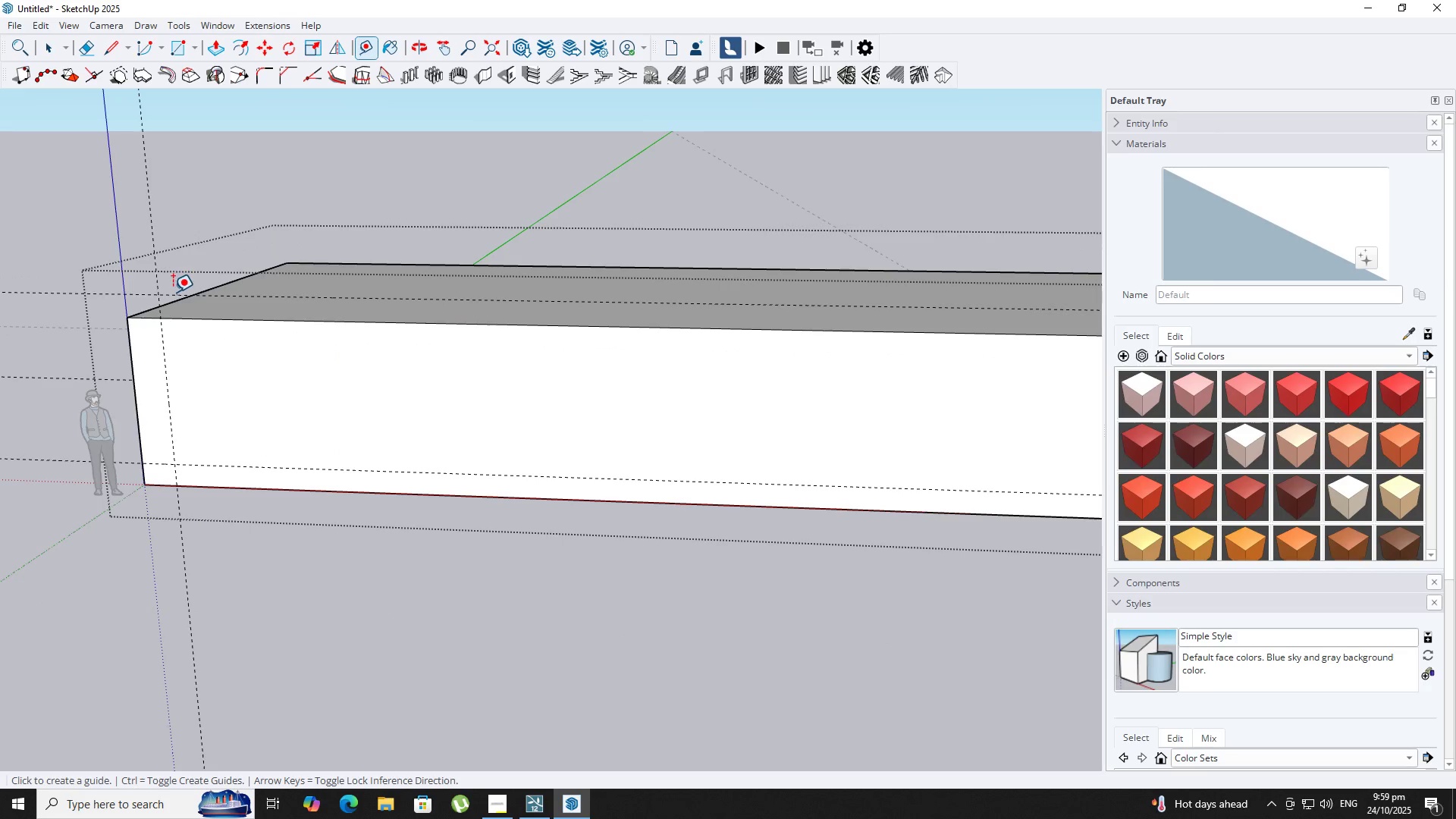 
left_click_drag(start_coordinate=[173, 294], to_coordinate=[170, 287])
 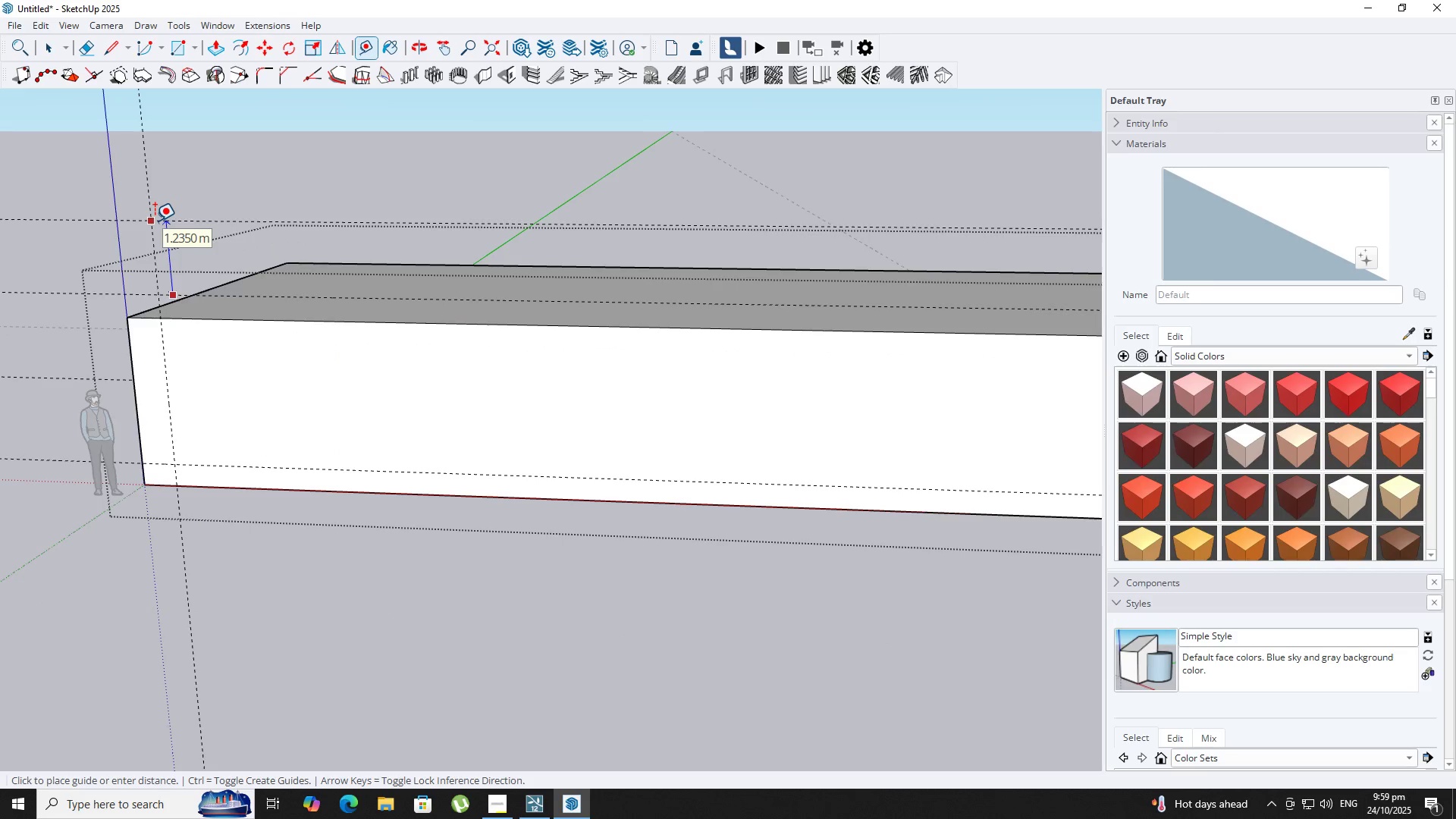 
key(NumpadDecimal)
 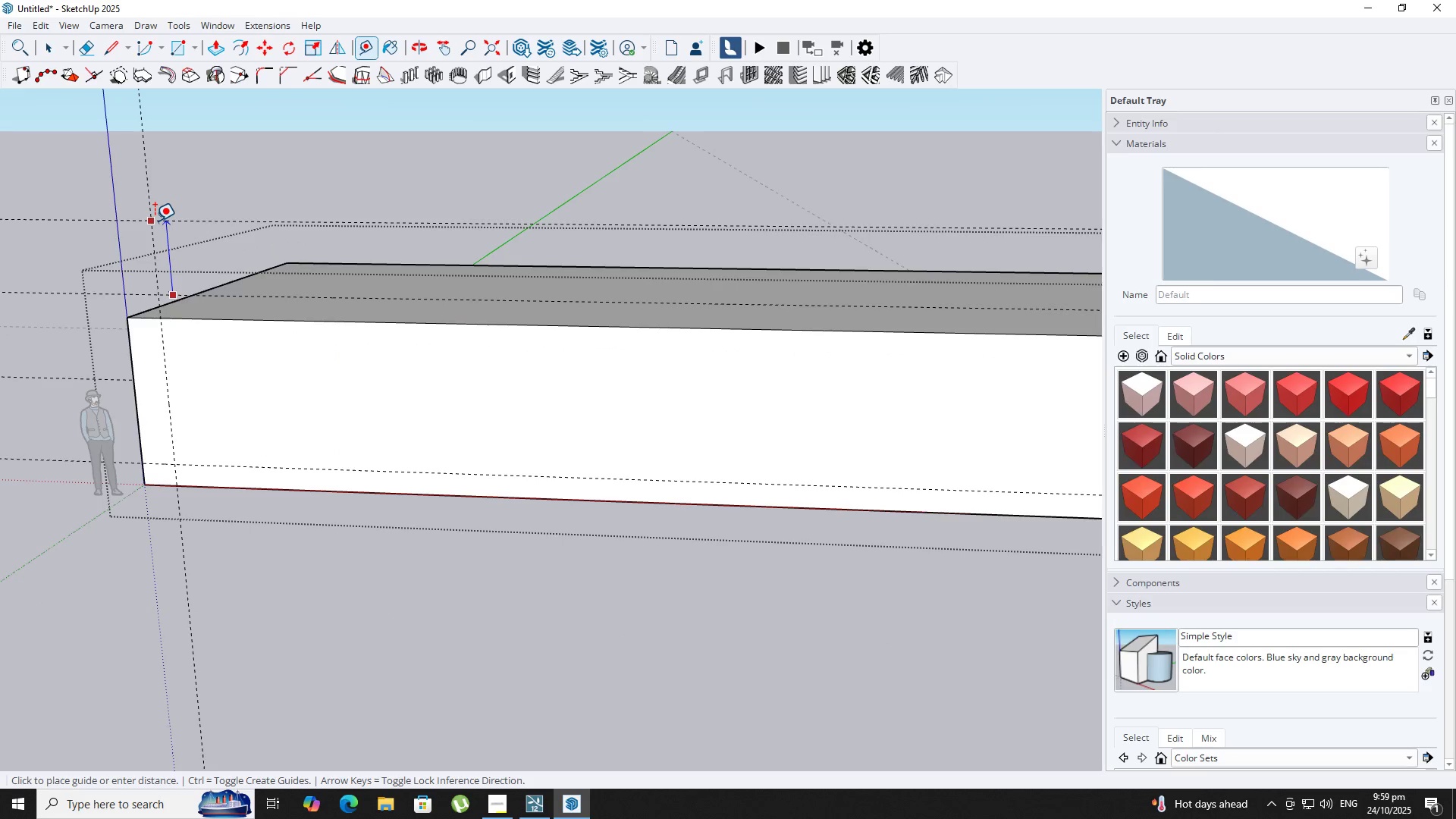 
key(Numpad6)
 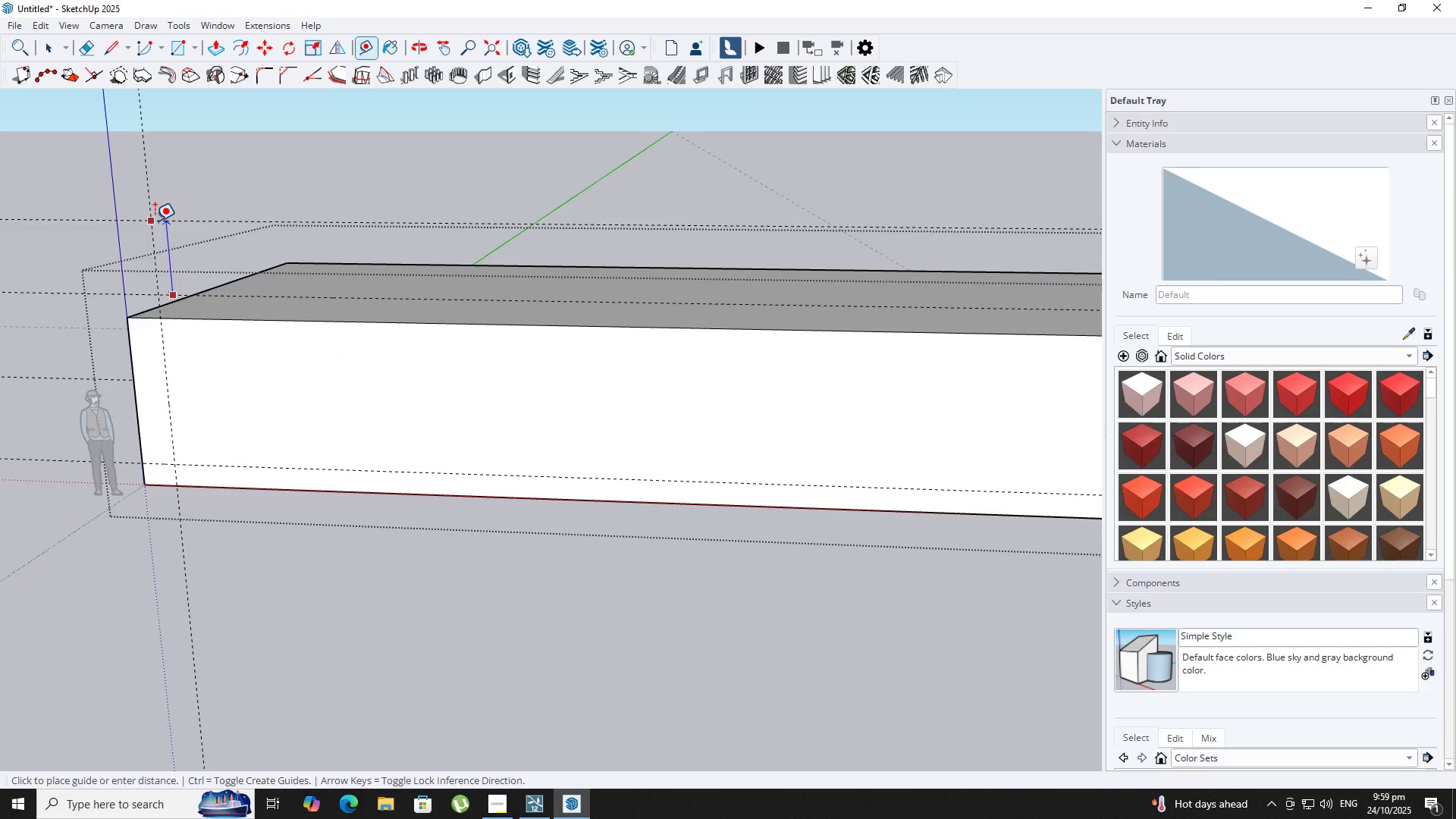 
key(NumpadEnter)
 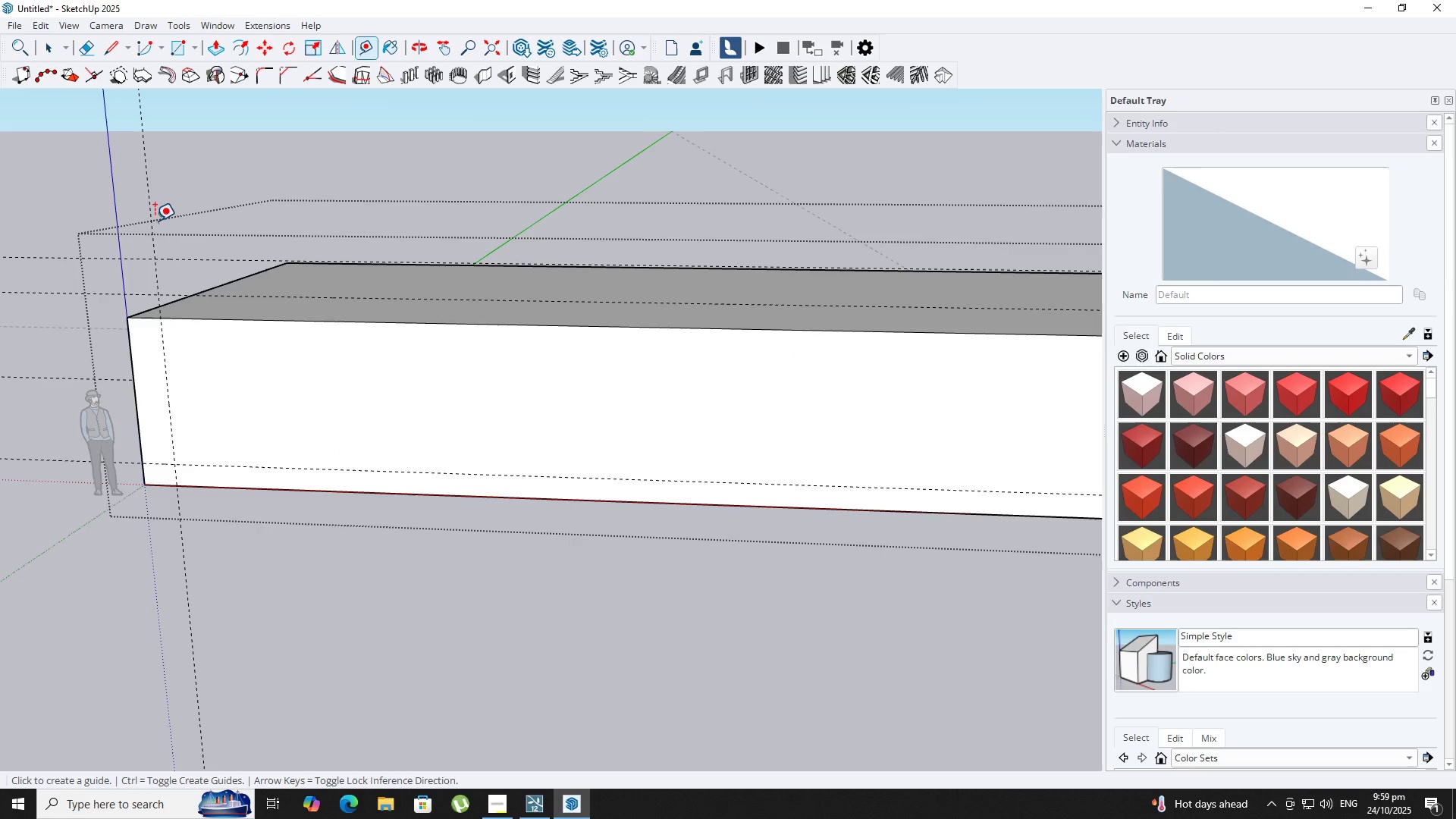 
key(P)
 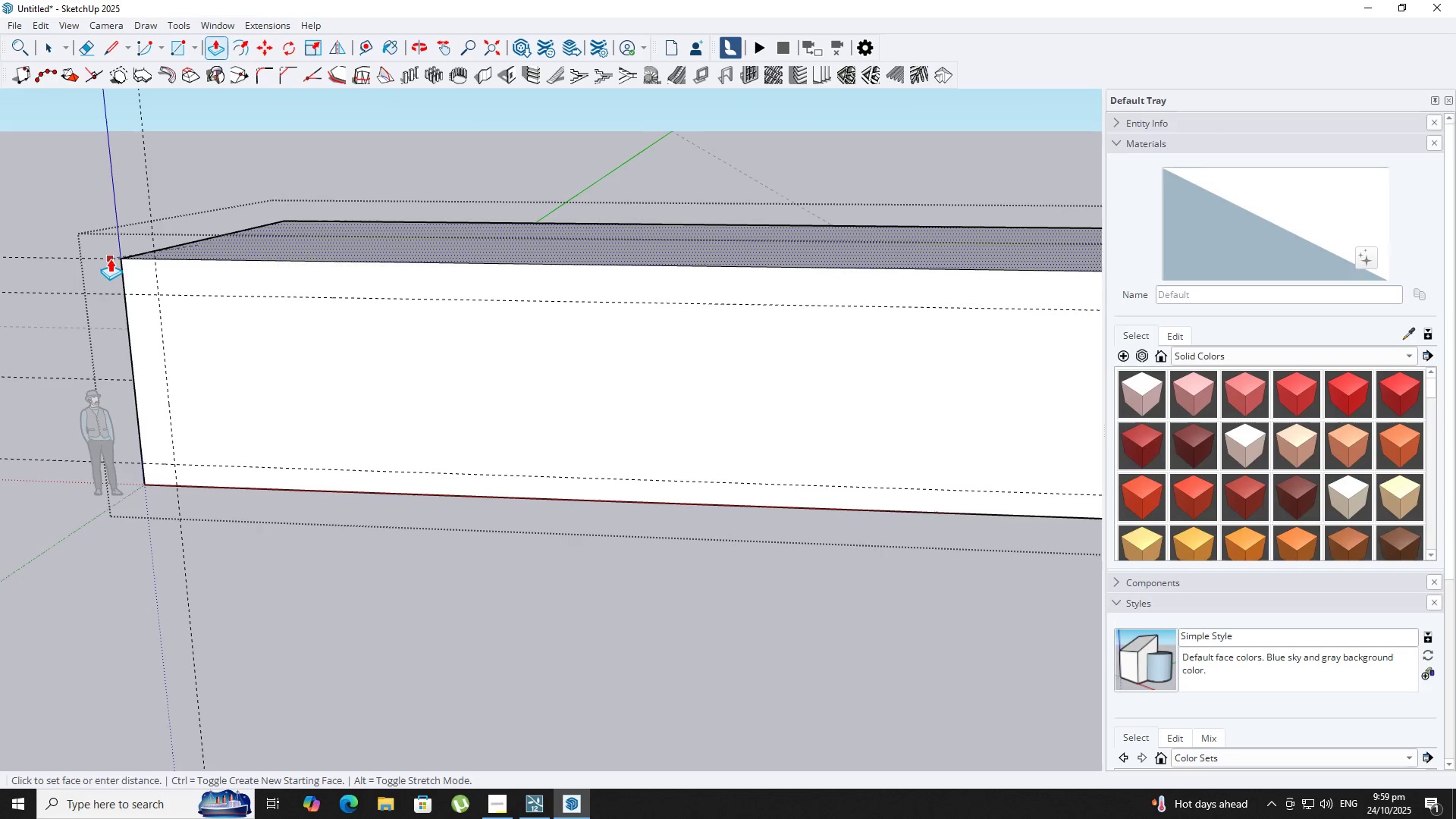 
left_click([119, 255])
 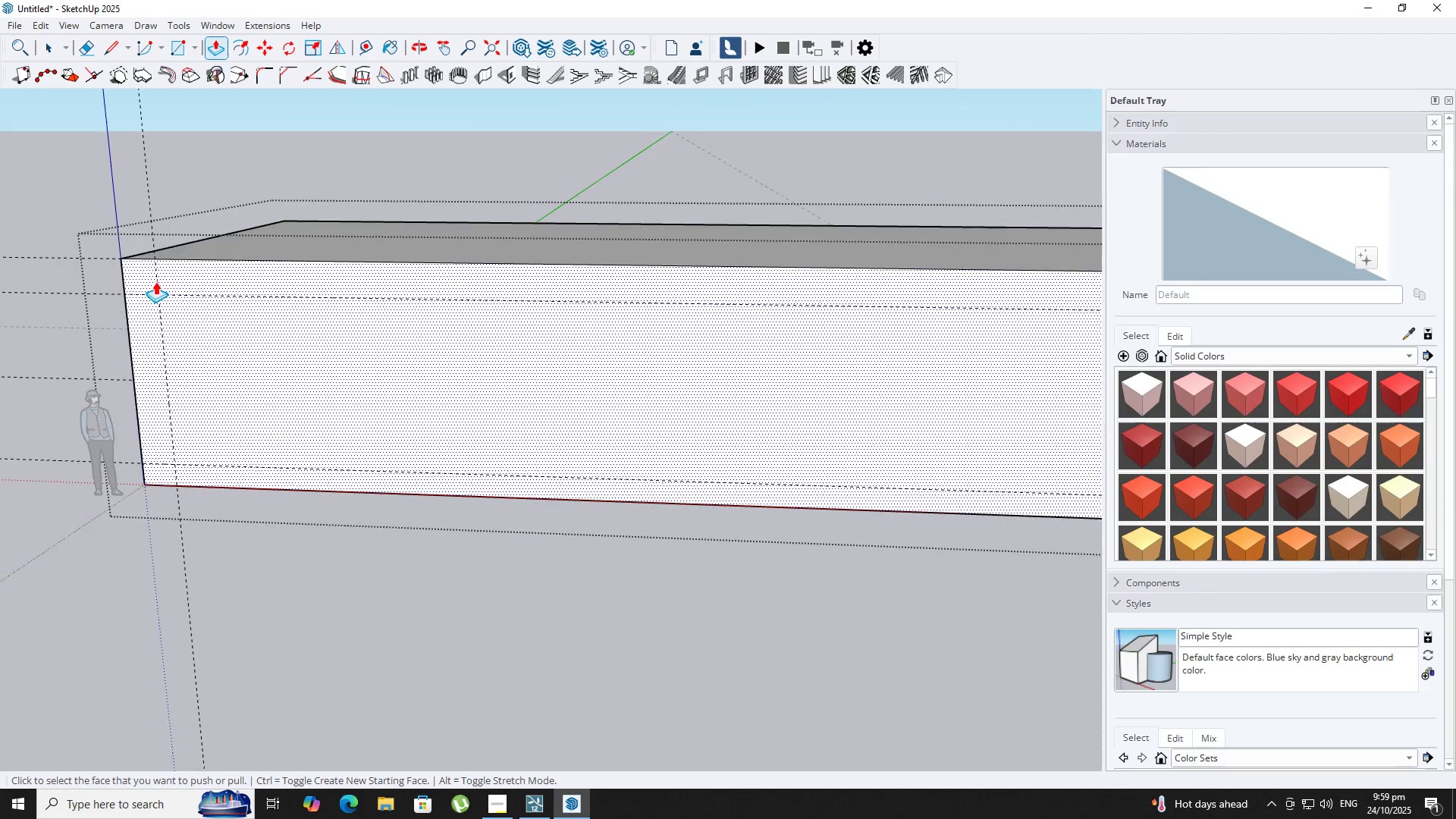 
scroll: coordinate [166, 284], scroll_direction: down, amount: 2.0
 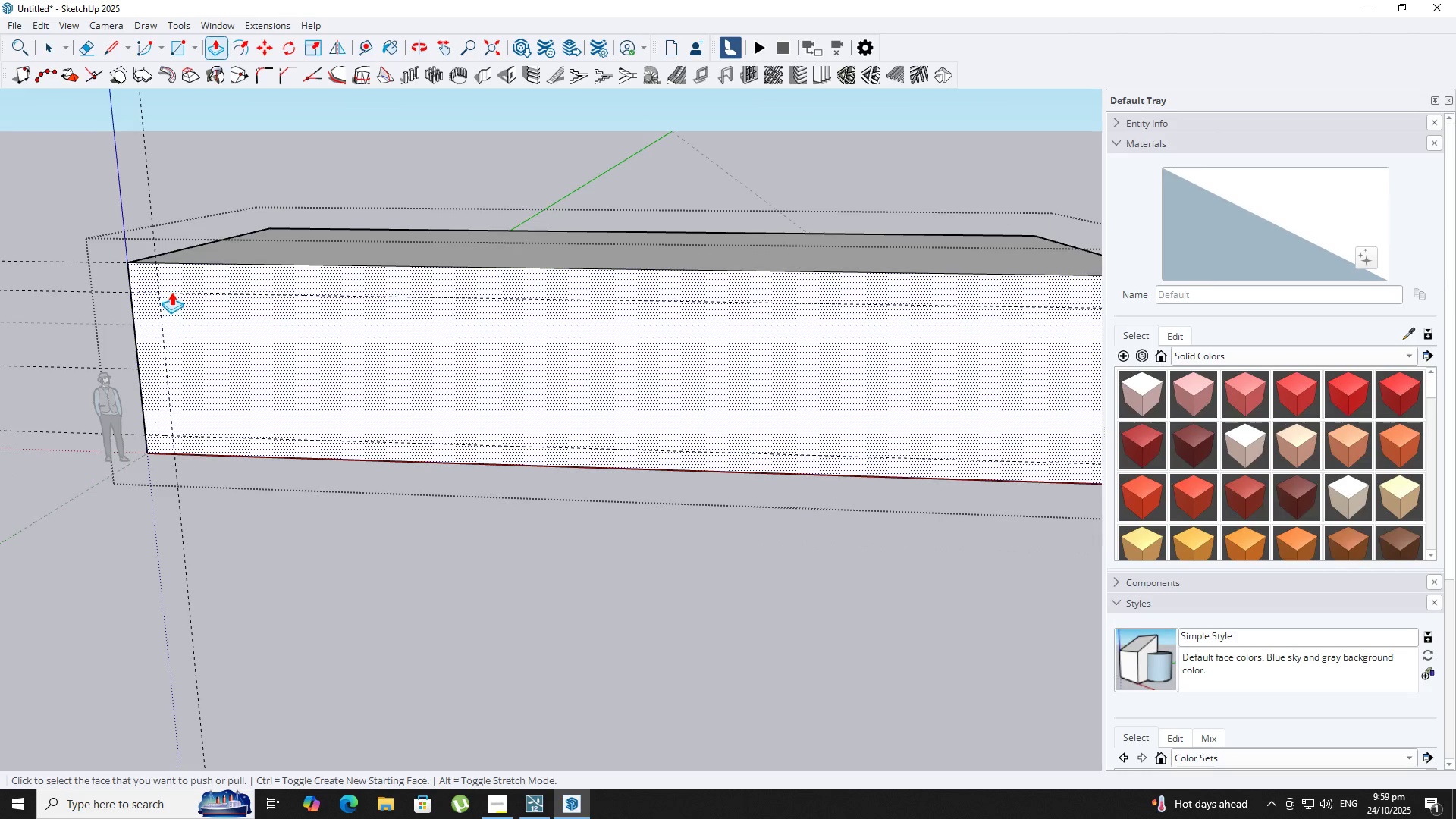 
key(R)
 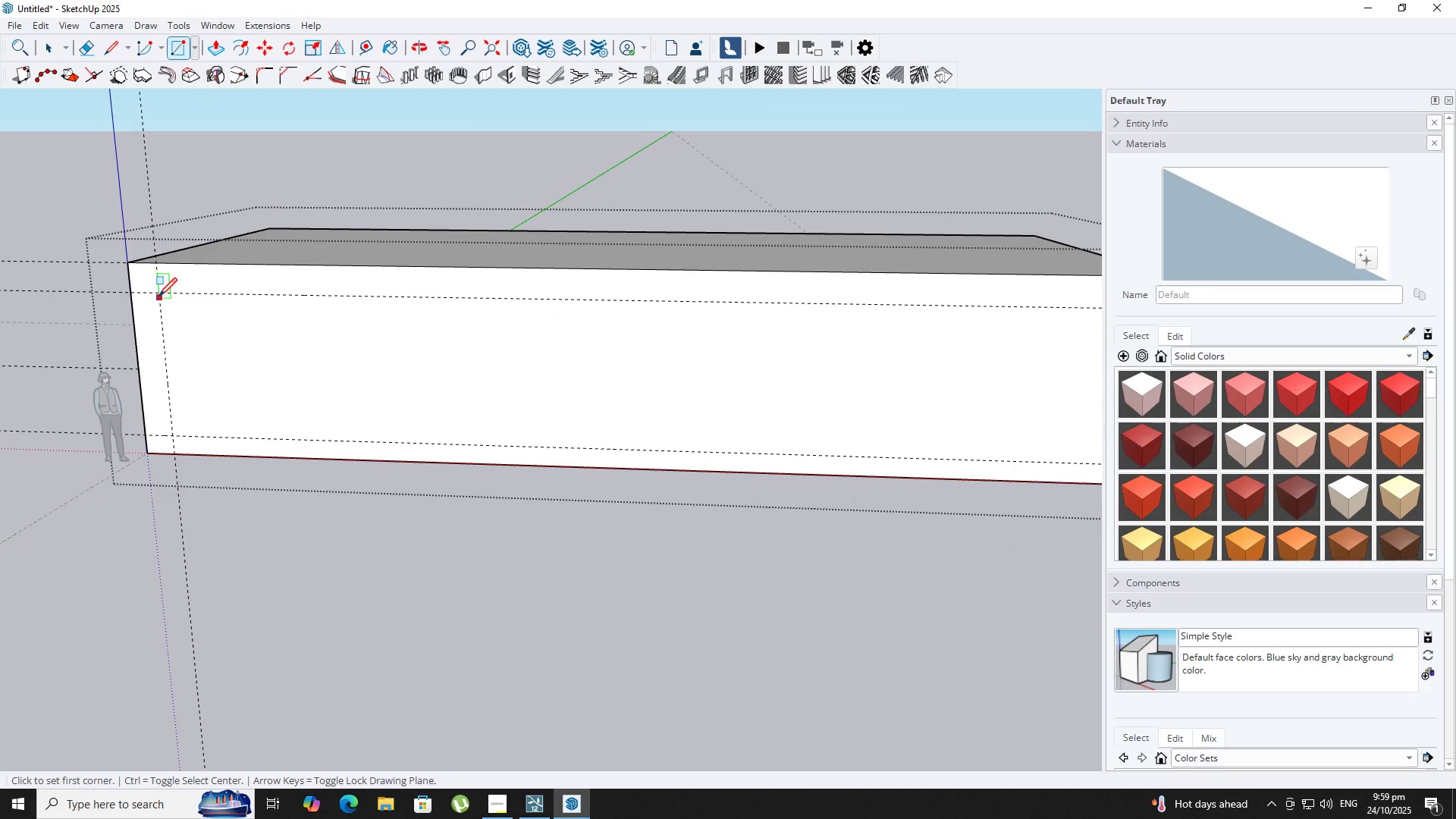 
left_click([158, 298])
 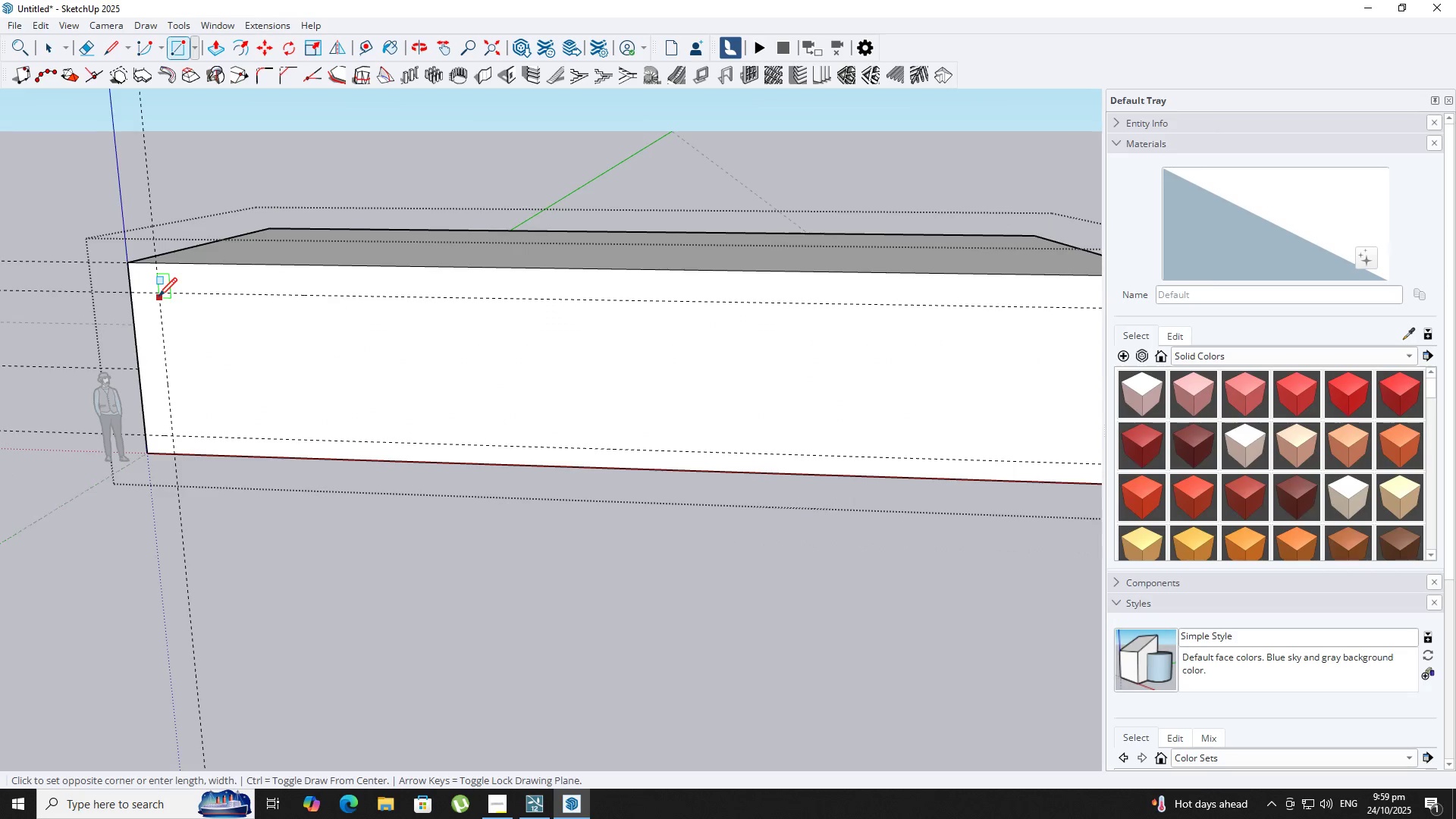 
scroll: coordinate [158, 298], scroll_direction: down, amount: 6.0
 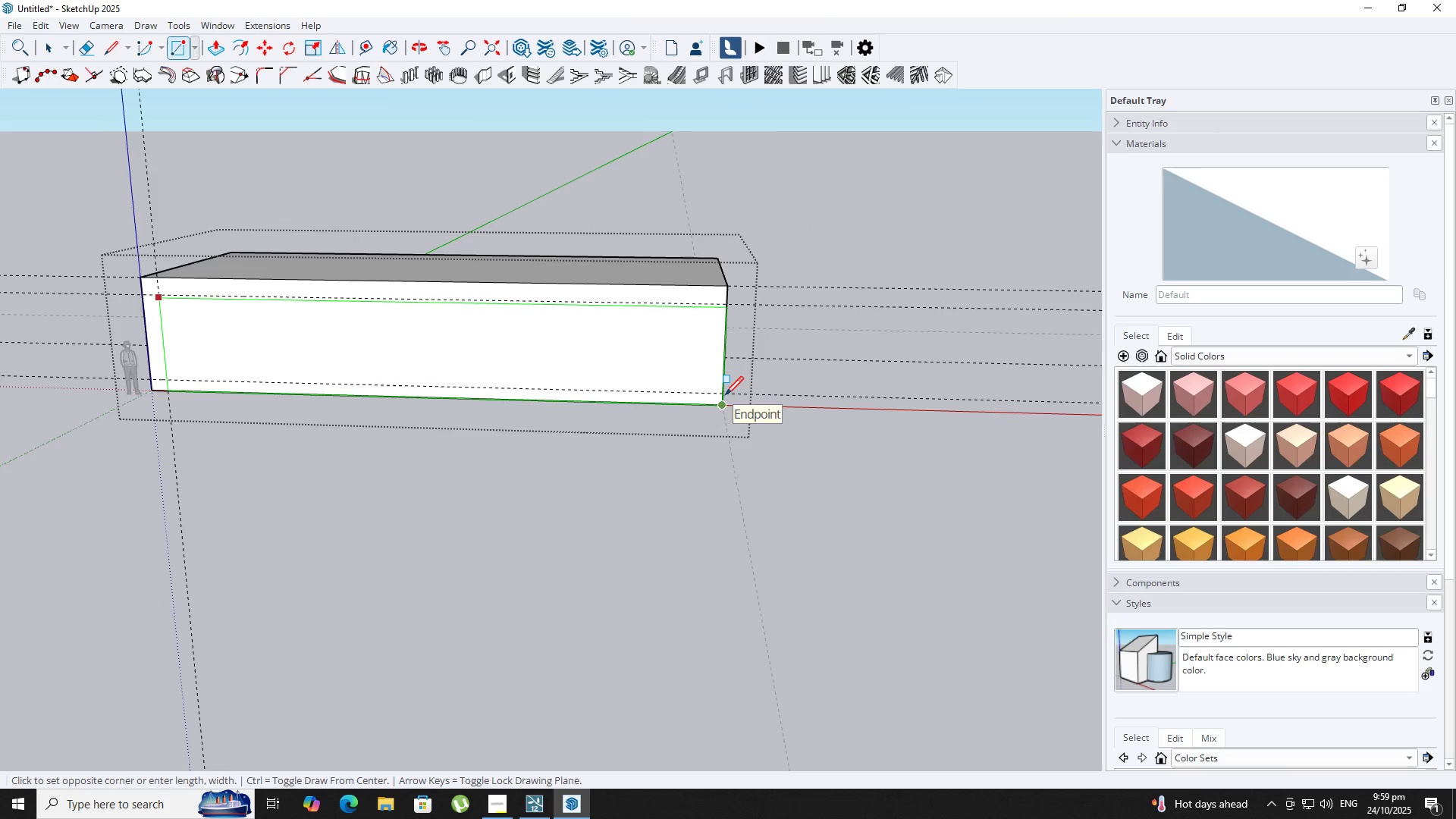 
left_click([723, 396])
 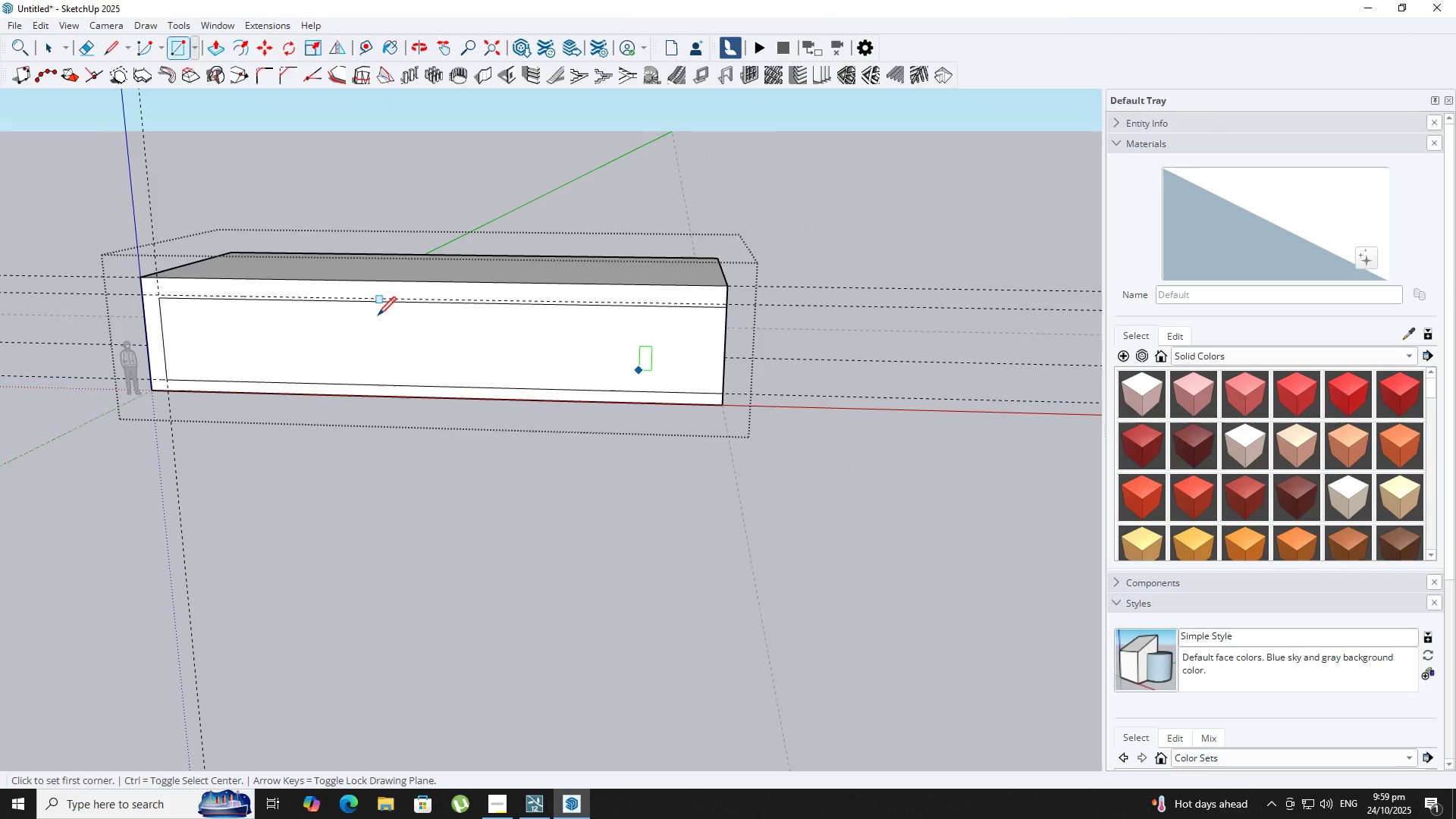 
key(Space)
 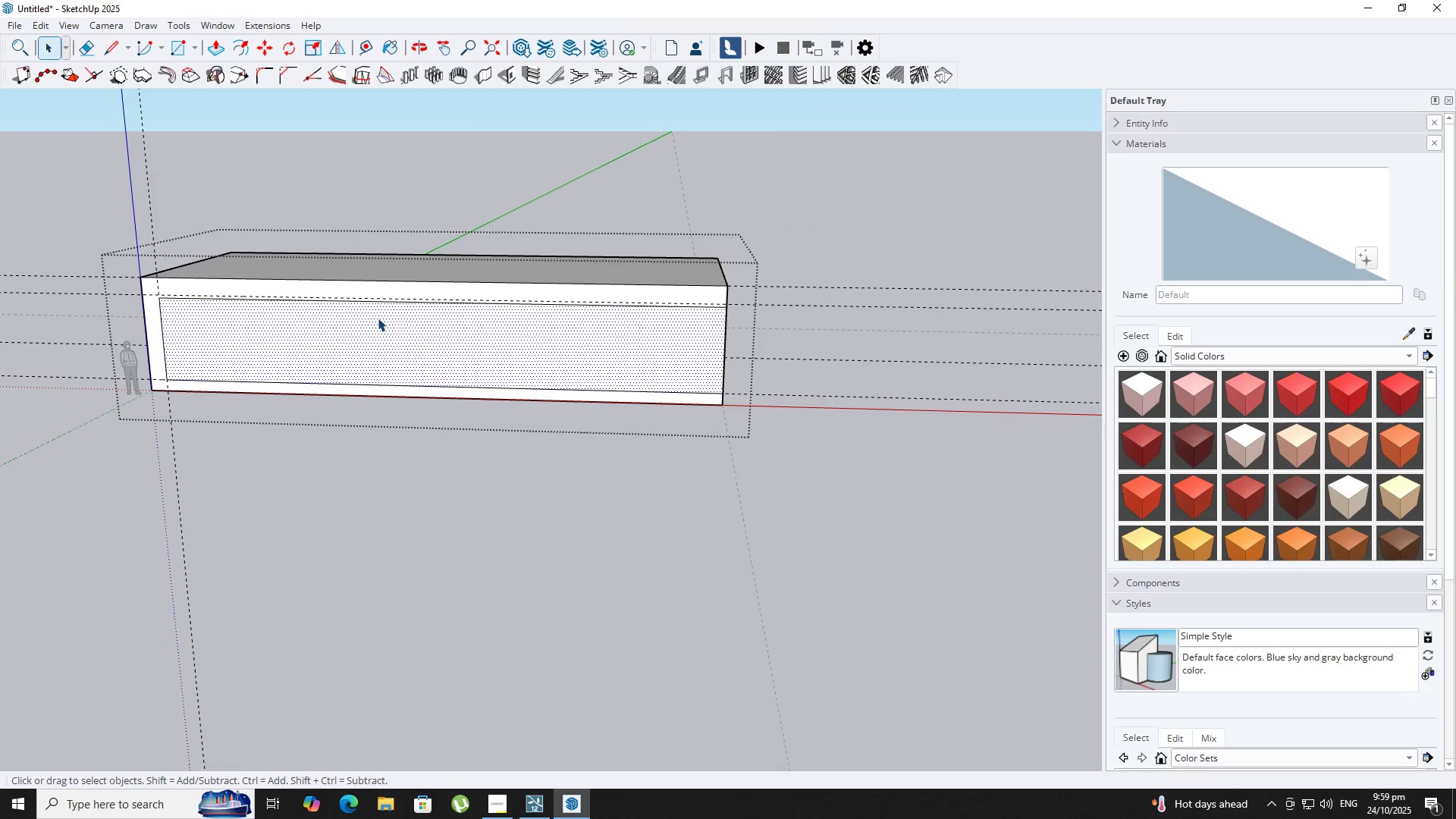 
key(P)
 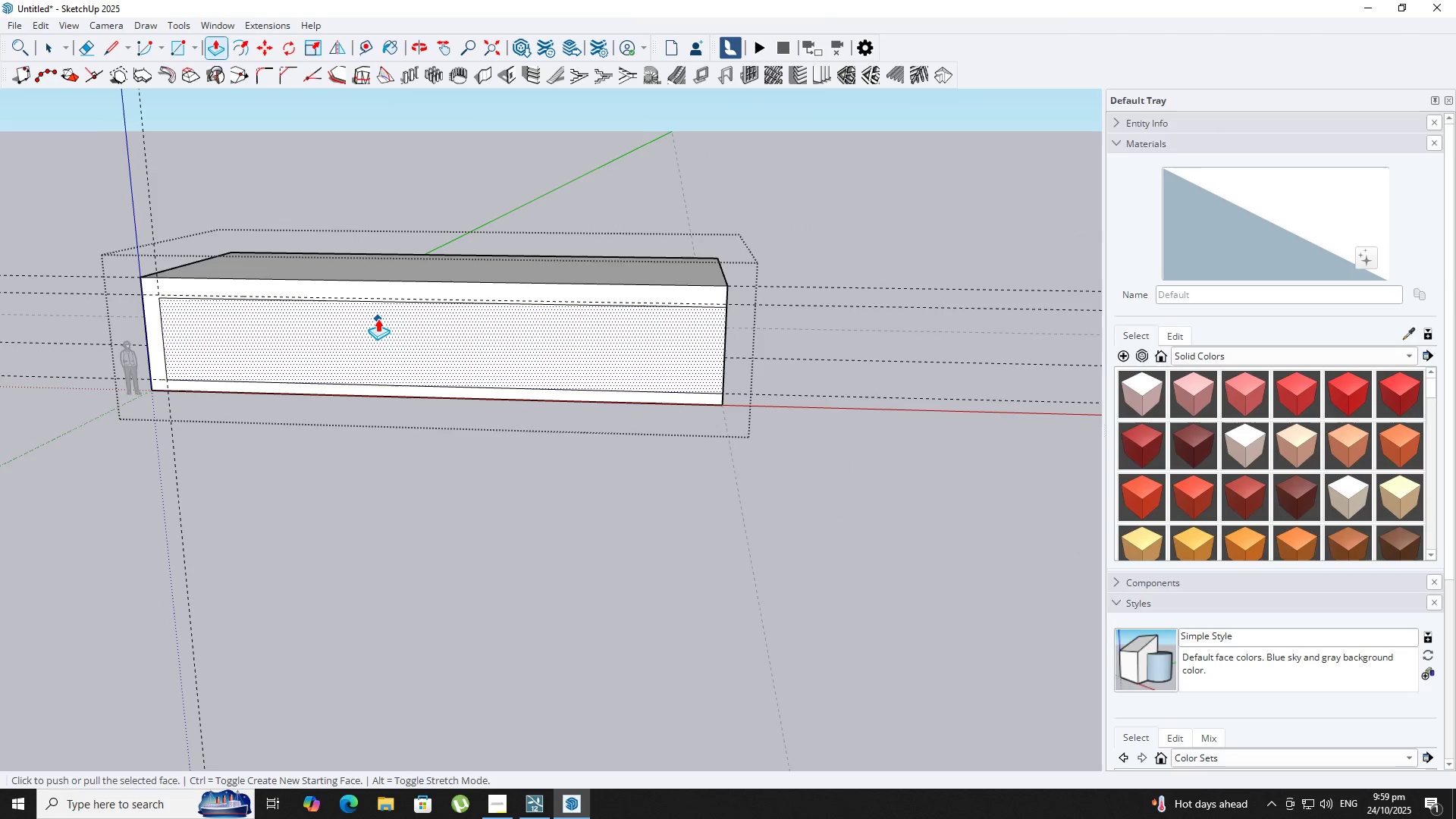 
left_click([378, 318])
 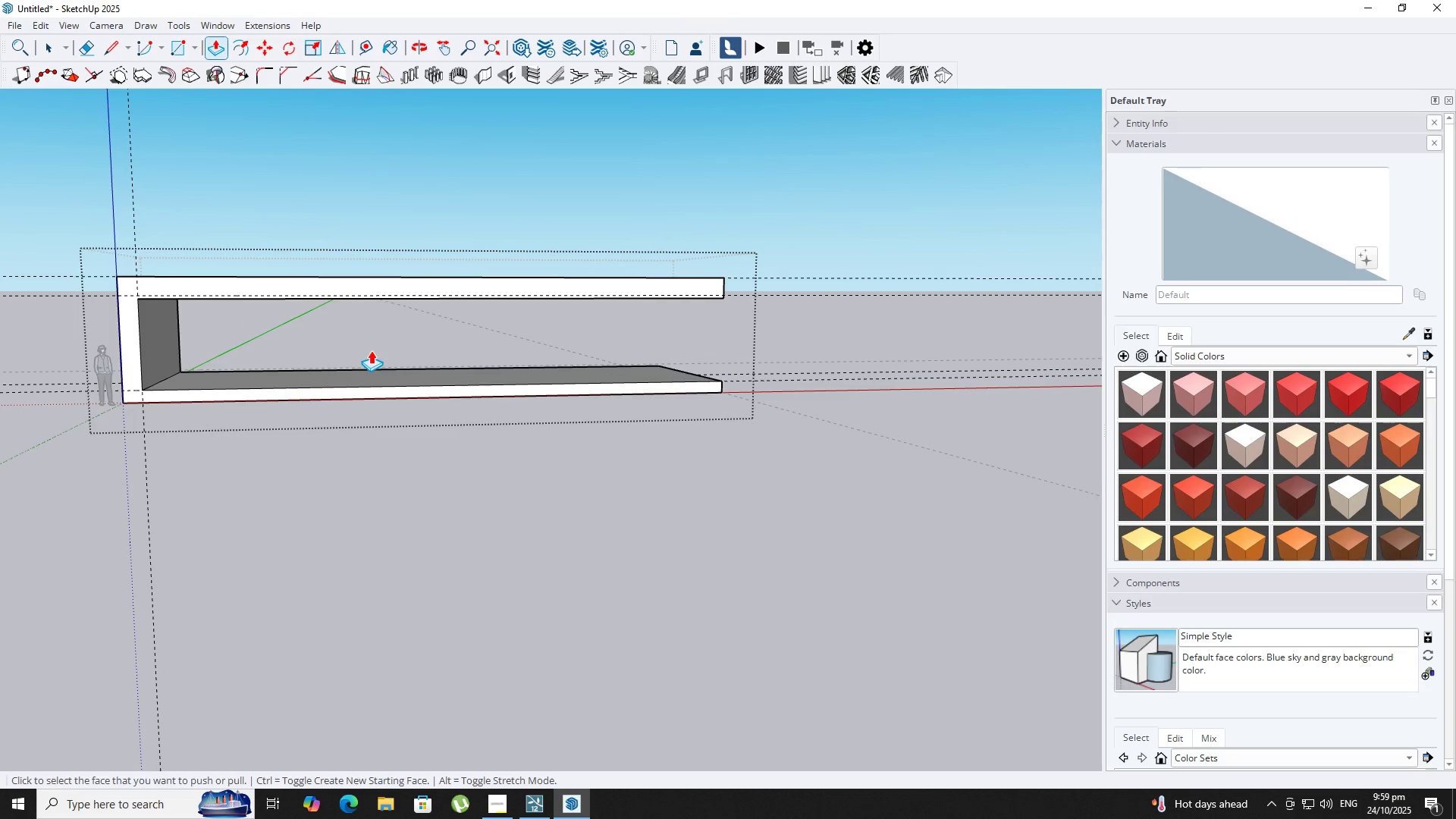 
wait(7.92)
 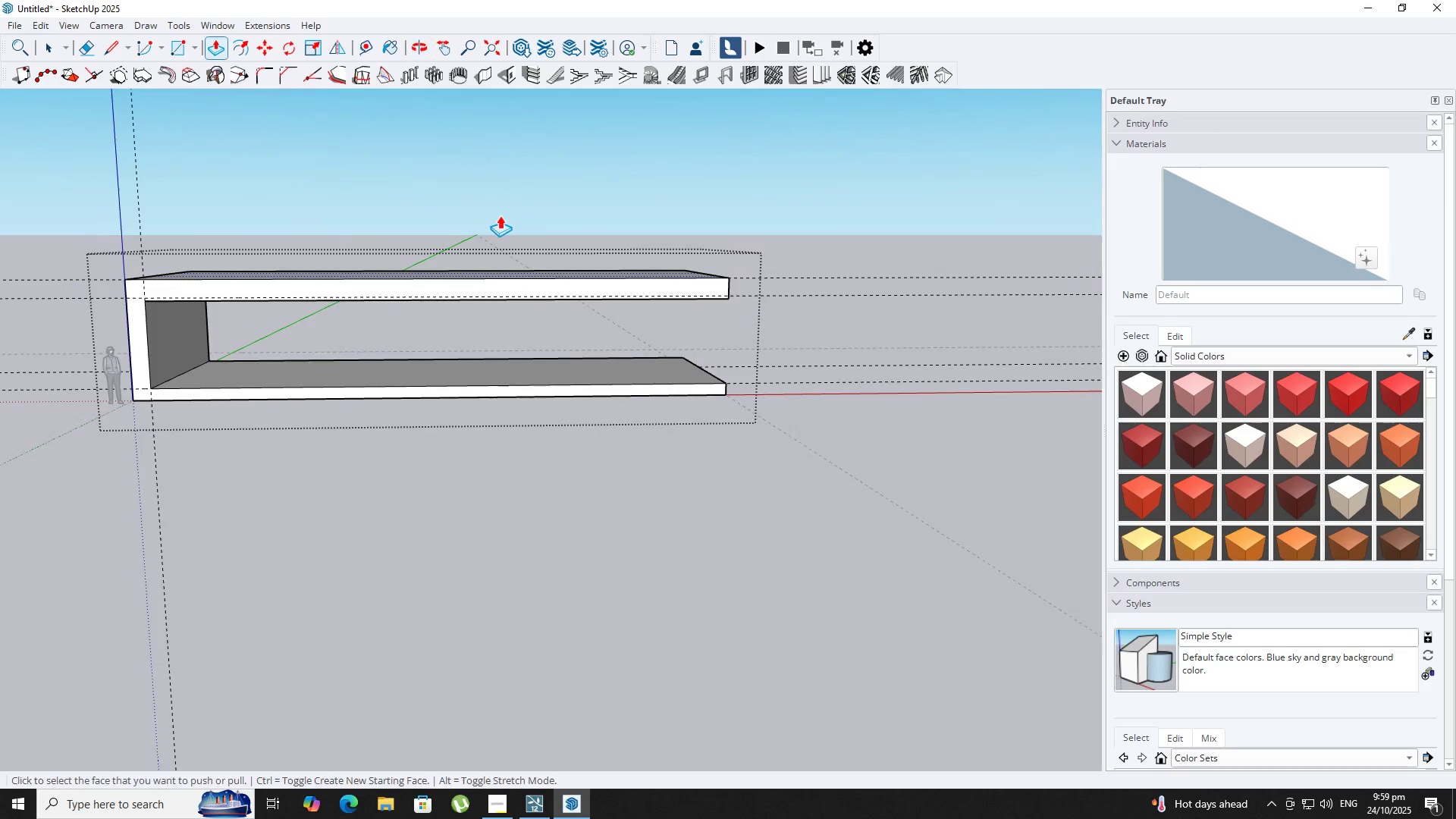 
scroll: coordinate [196, 456], scroll_direction: up, amount: 6.0
 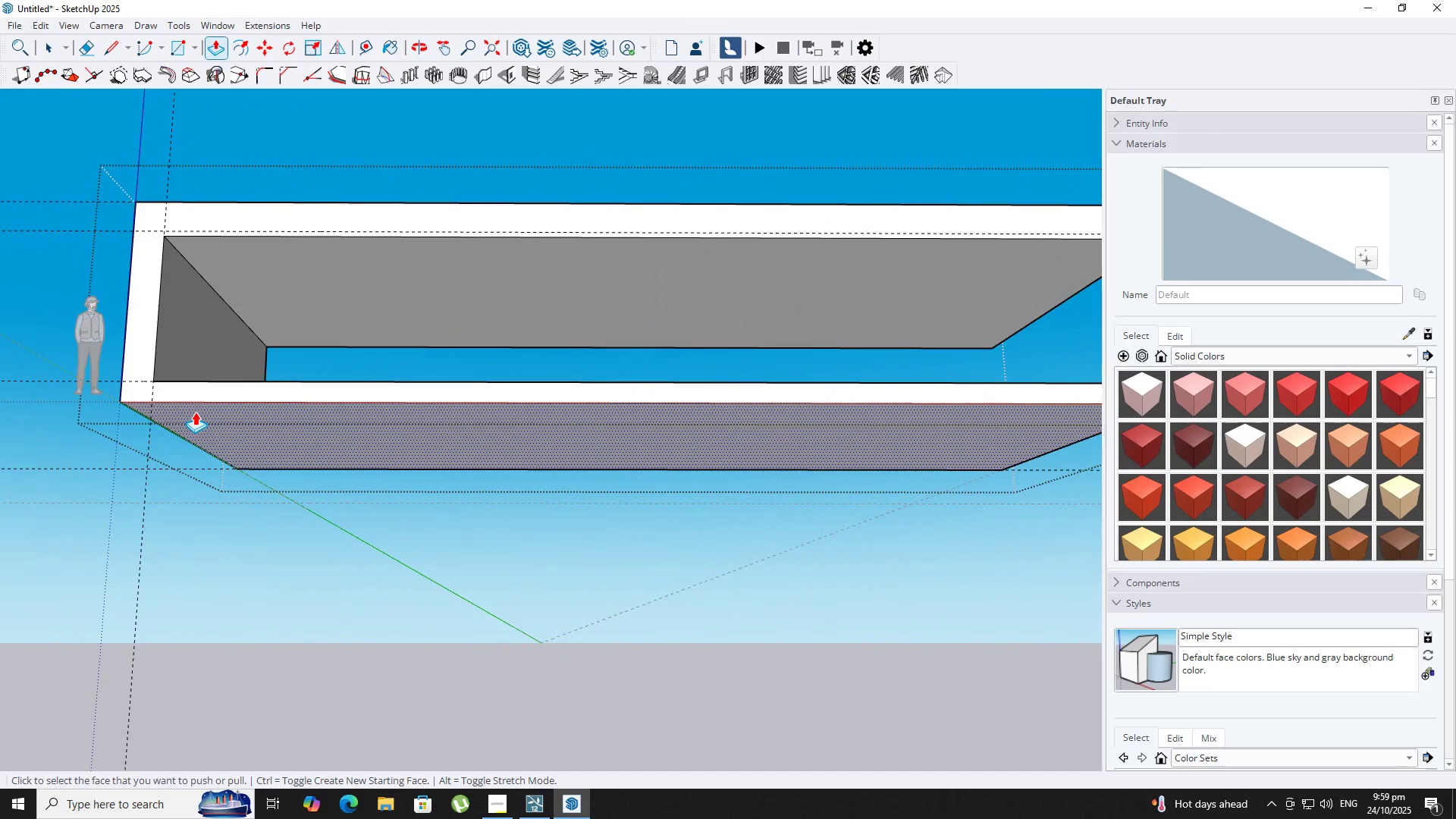 
left_click([195, 412])
 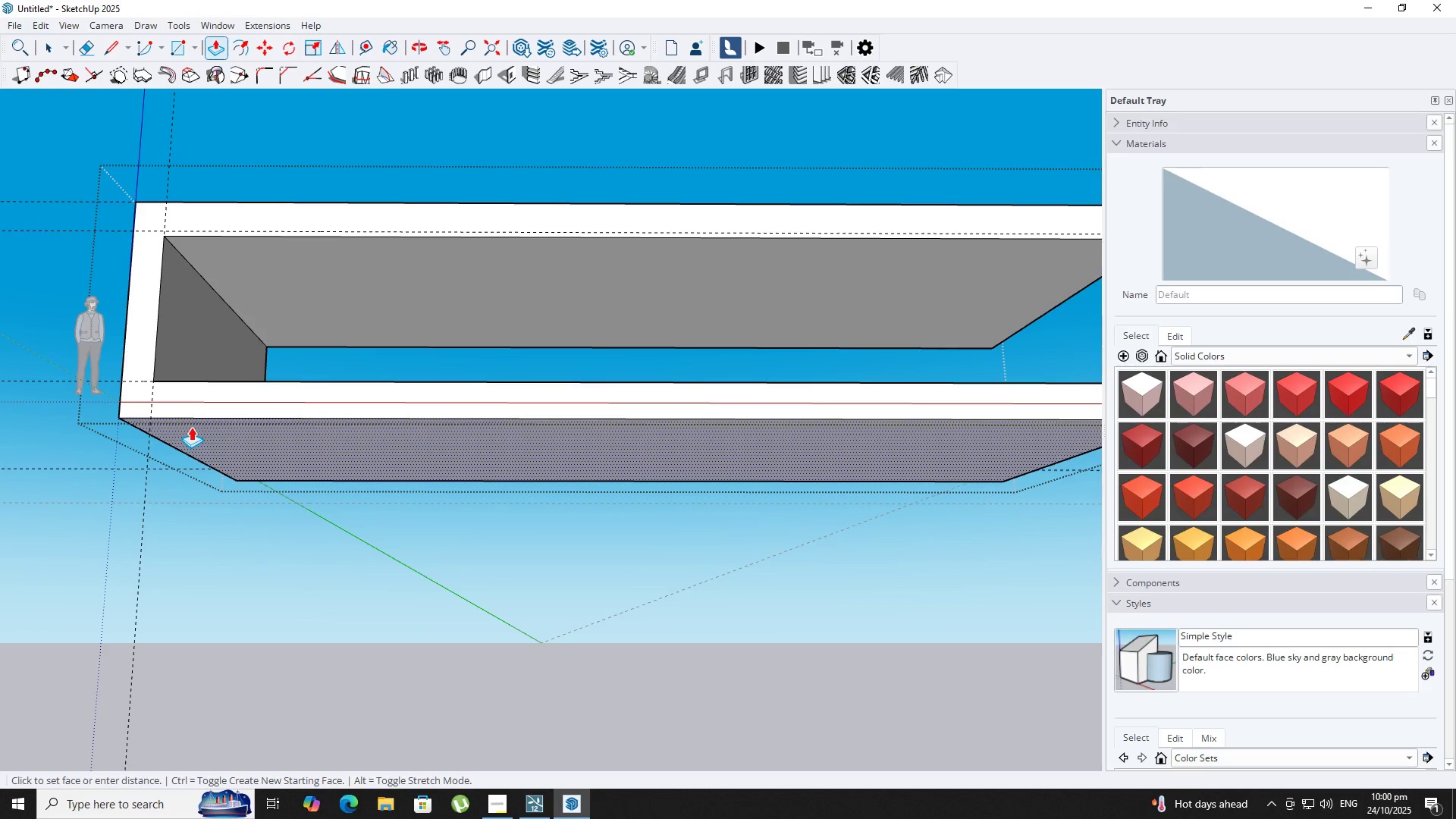 
key(NumpadDecimal)
 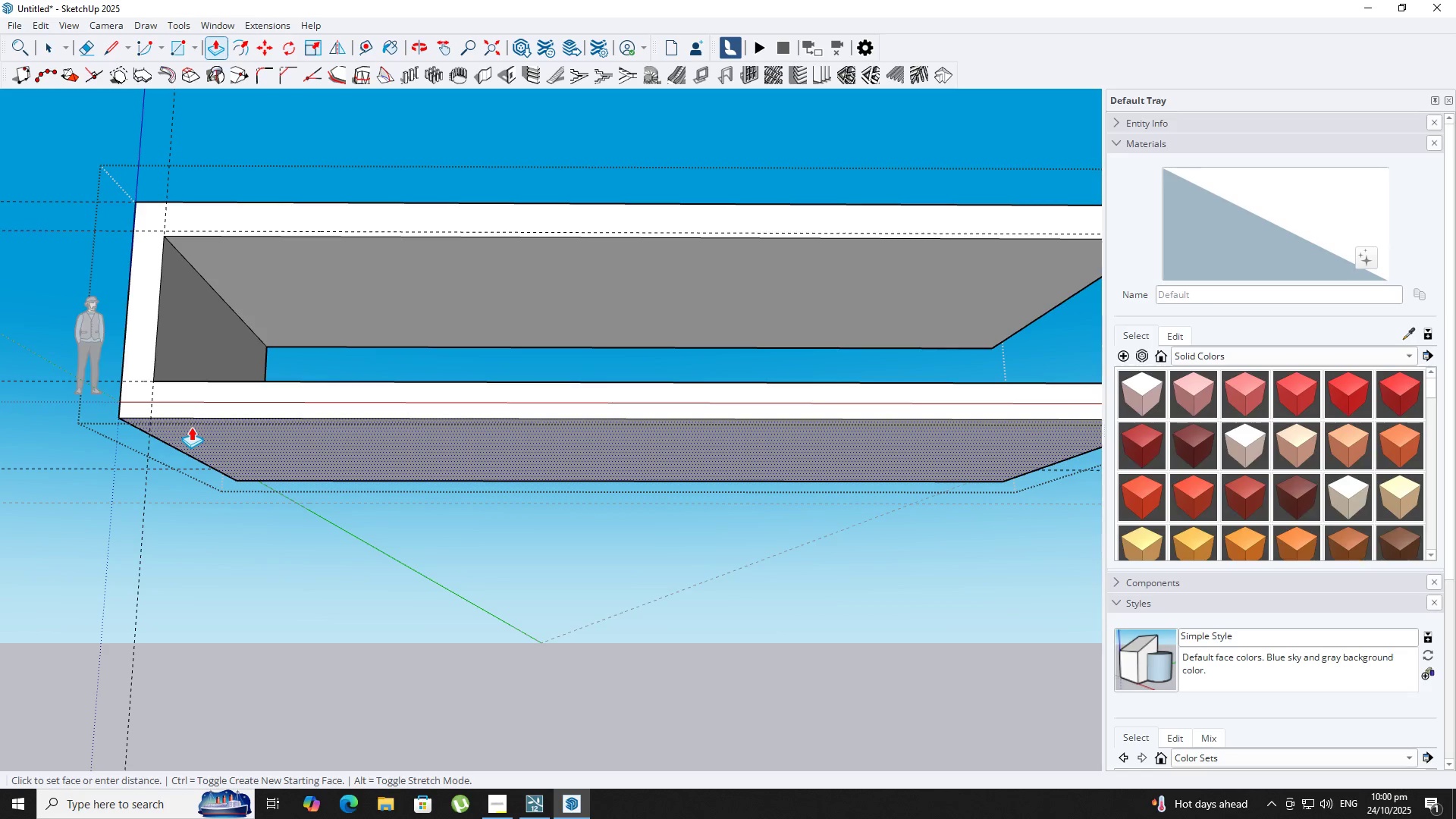 
key(Numpad1)
 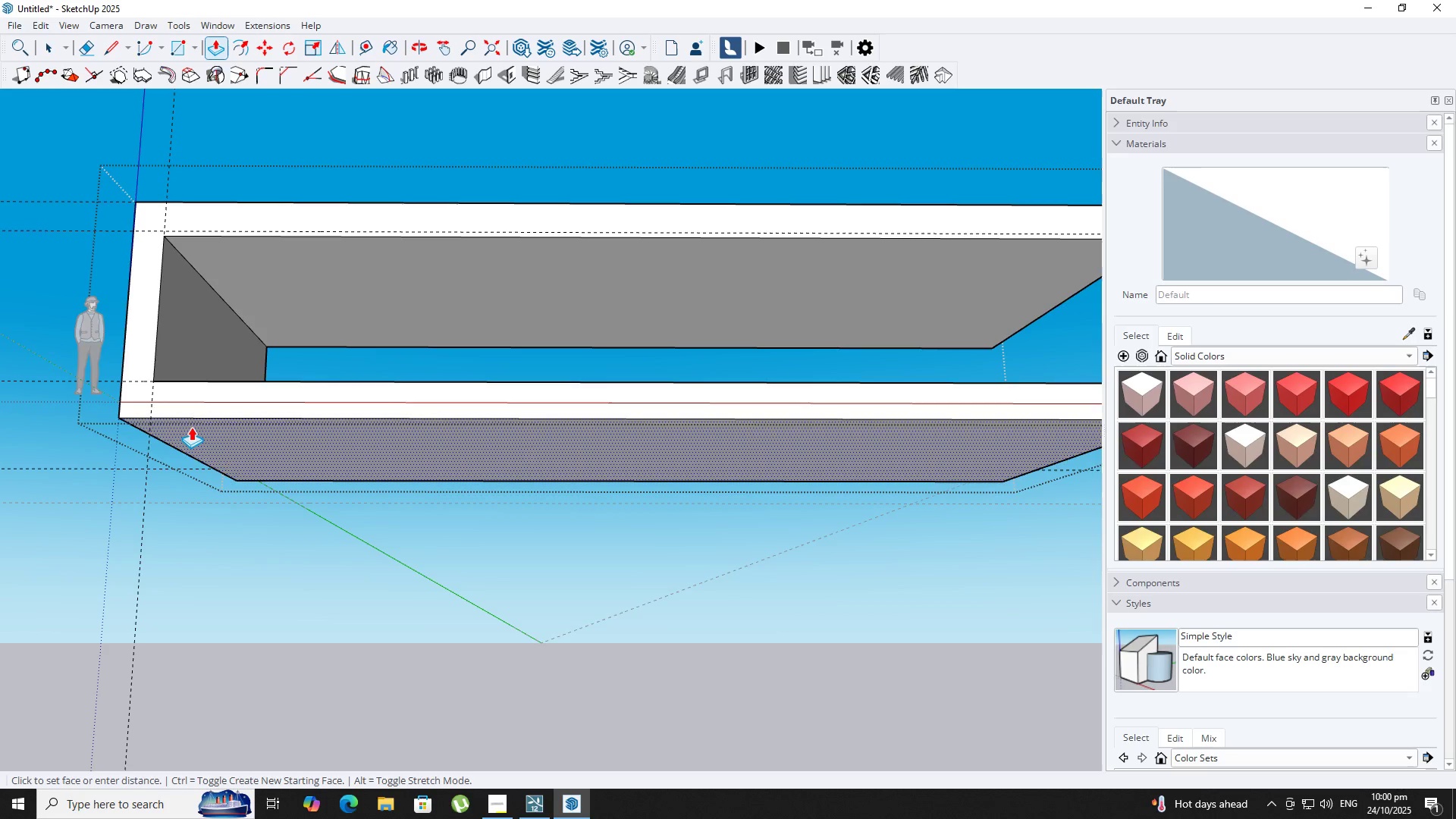 
key(NumpadEnter)
 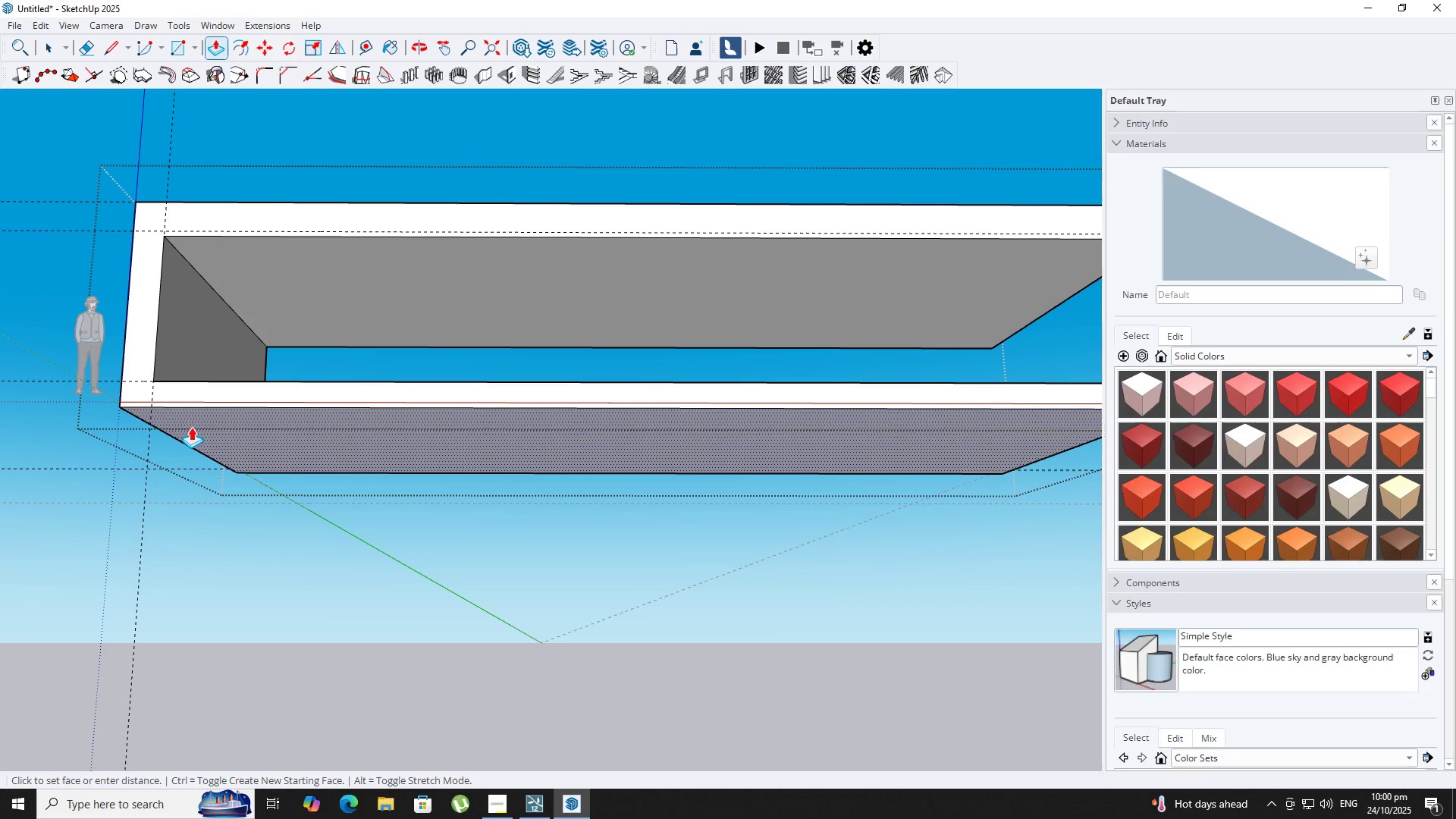 
key(Space)
 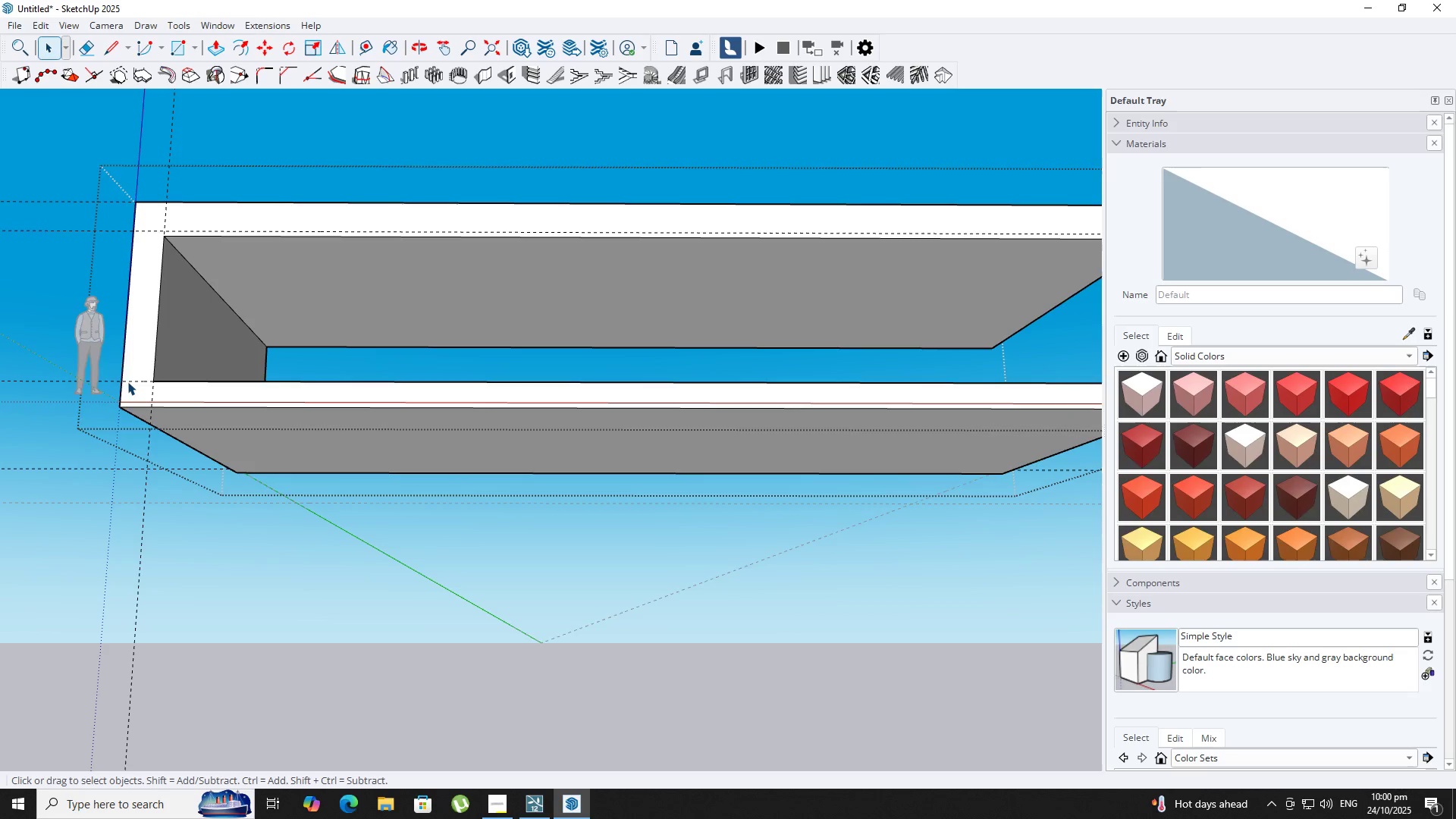 
key(Escape)
 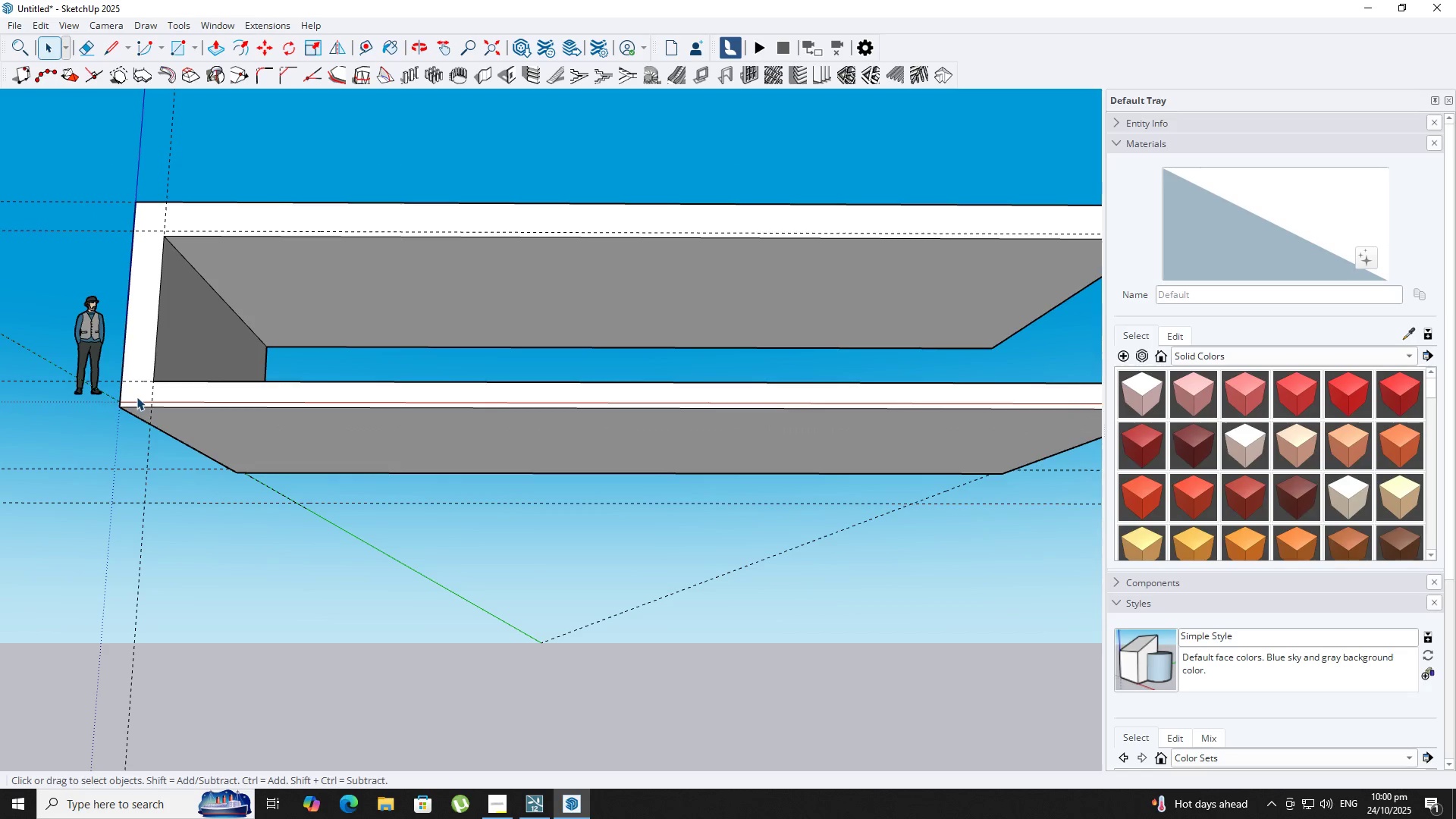 
left_click([136, 397])
 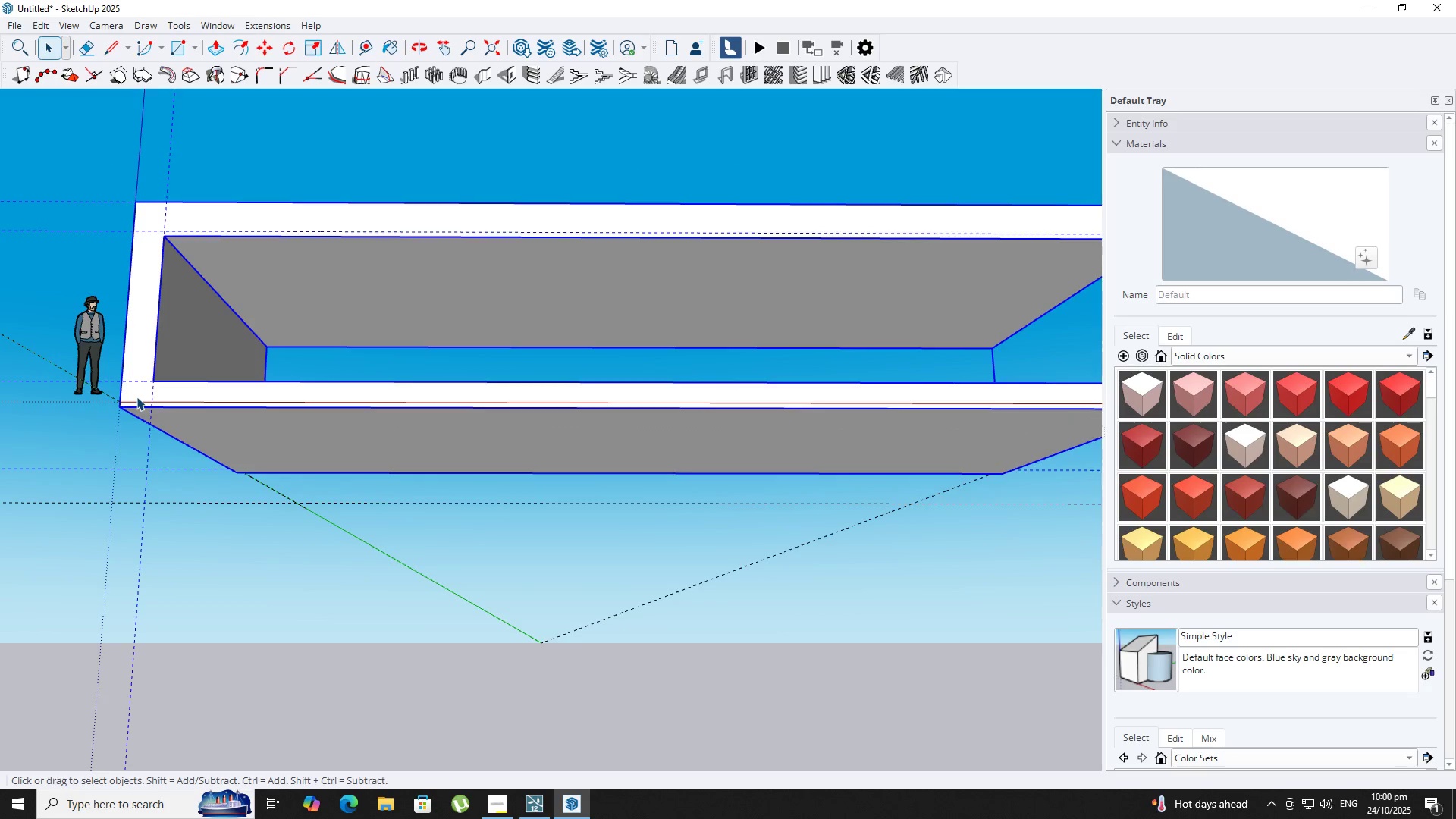 
scroll: coordinate [136, 397], scroll_direction: up, amount: 2.0
 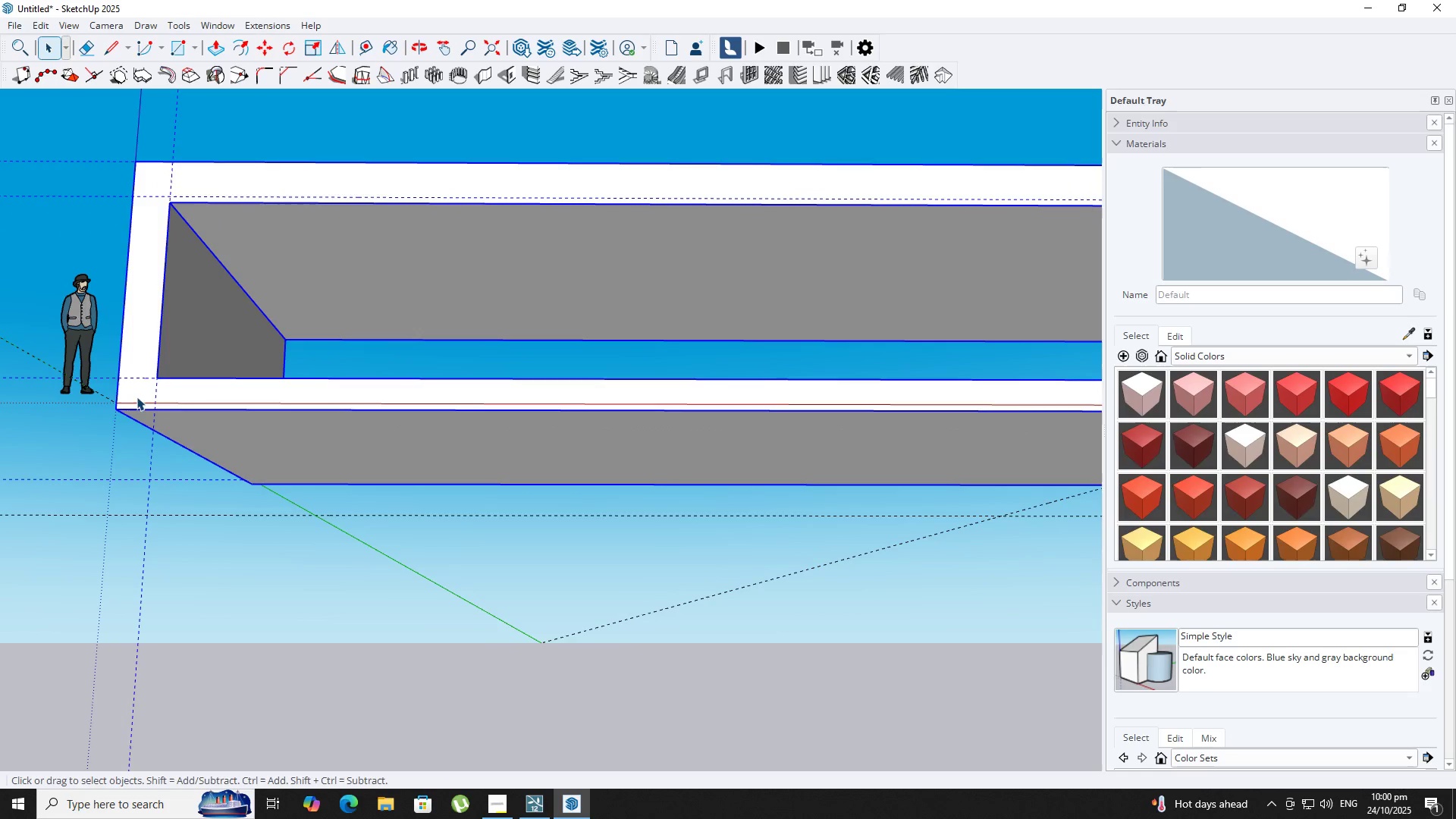 
key(M)
 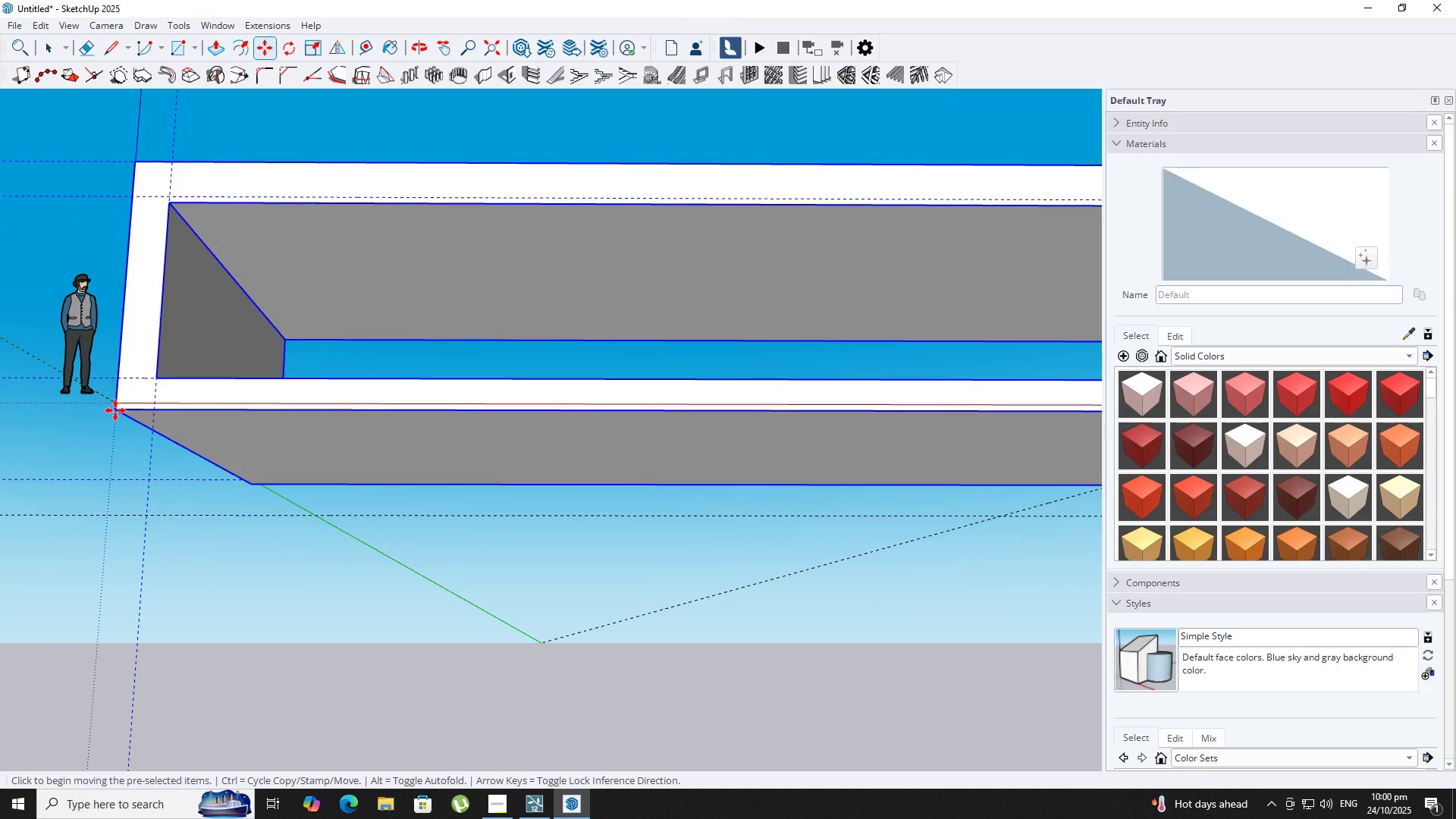 
scroll: coordinate [115, 403], scroll_direction: up, amount: 1.0
 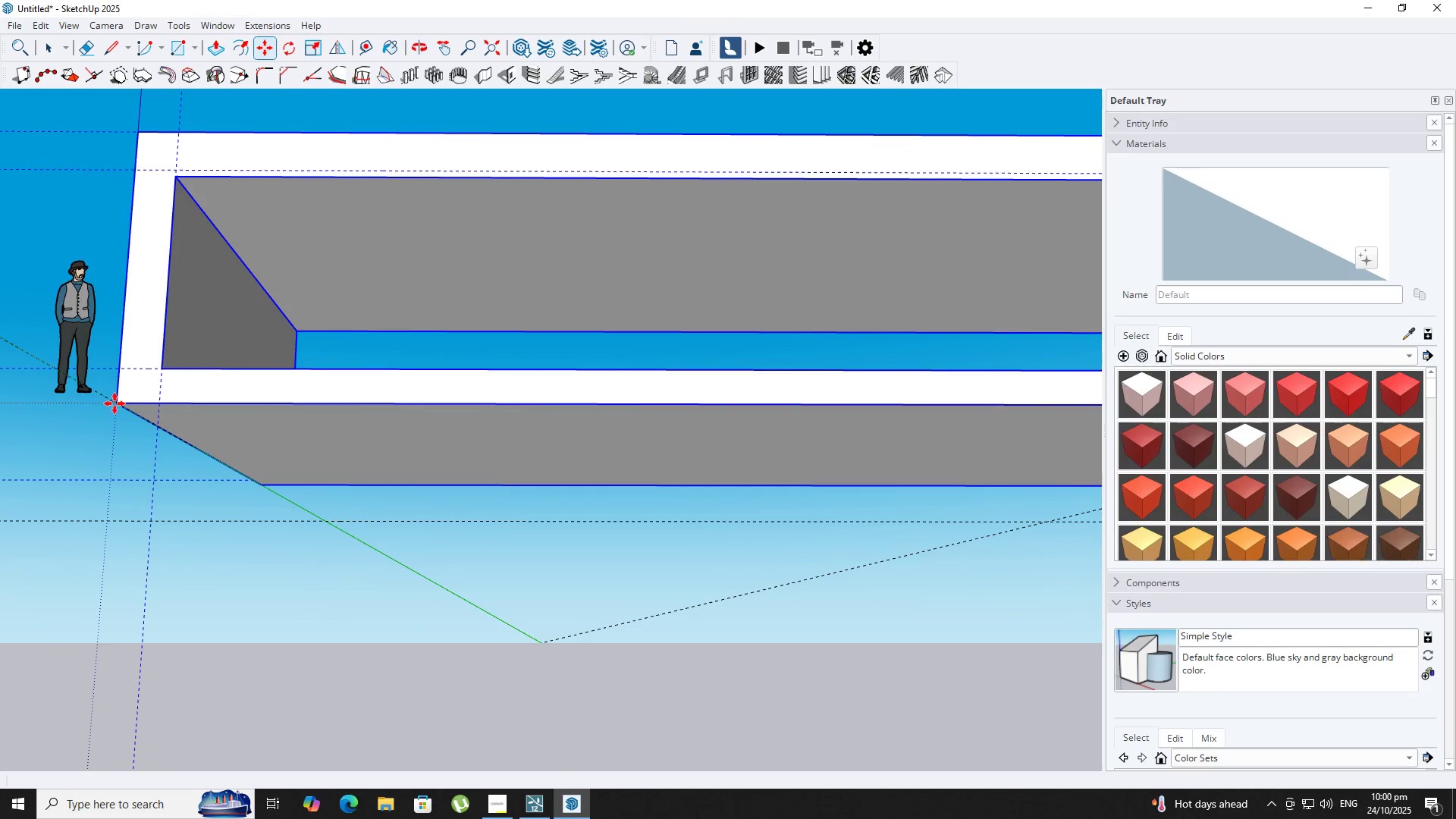 
key(Space)
 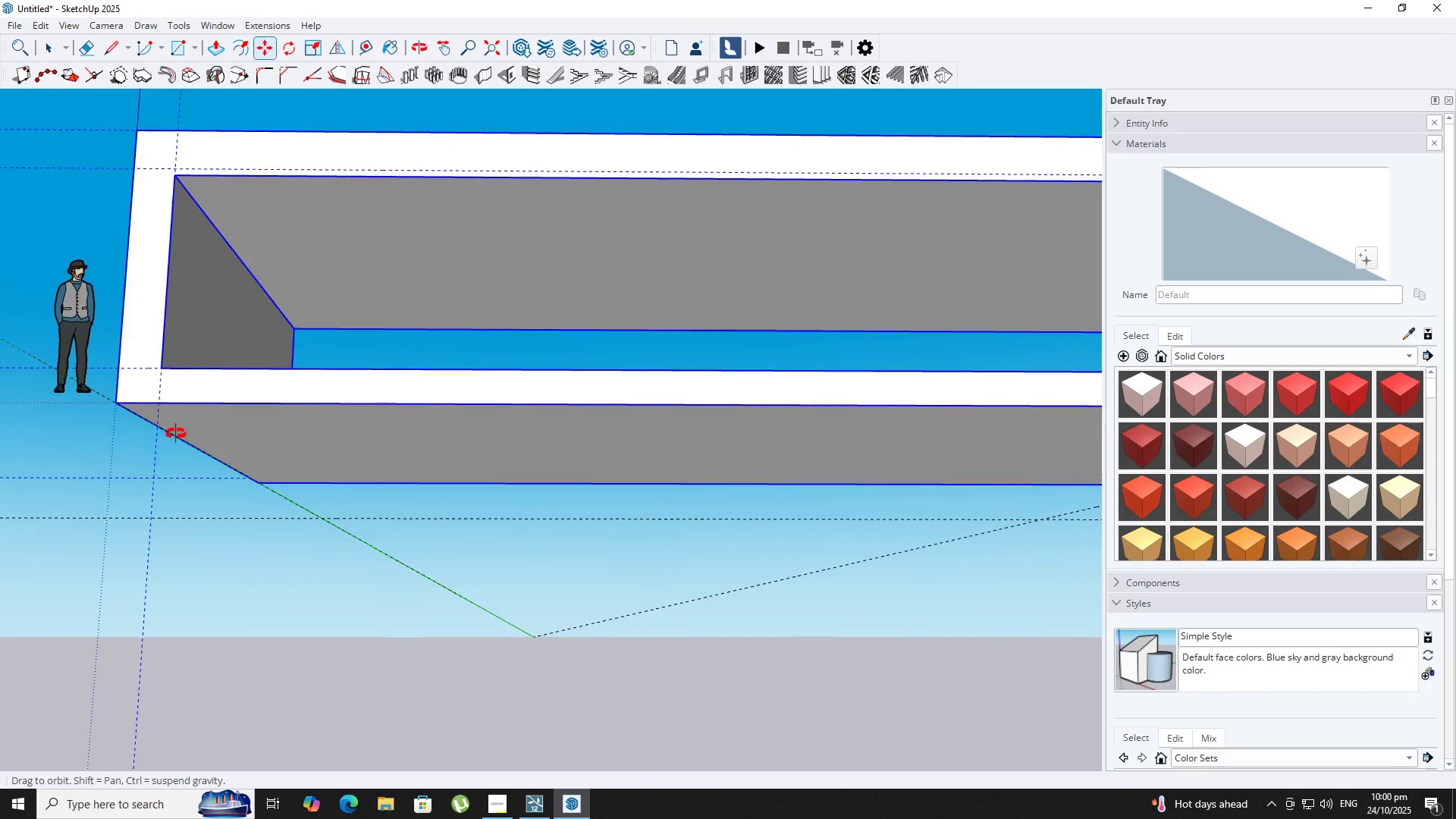 
scroll: coordinate [234, 436], scroll_direction: down, amount: 9.0
 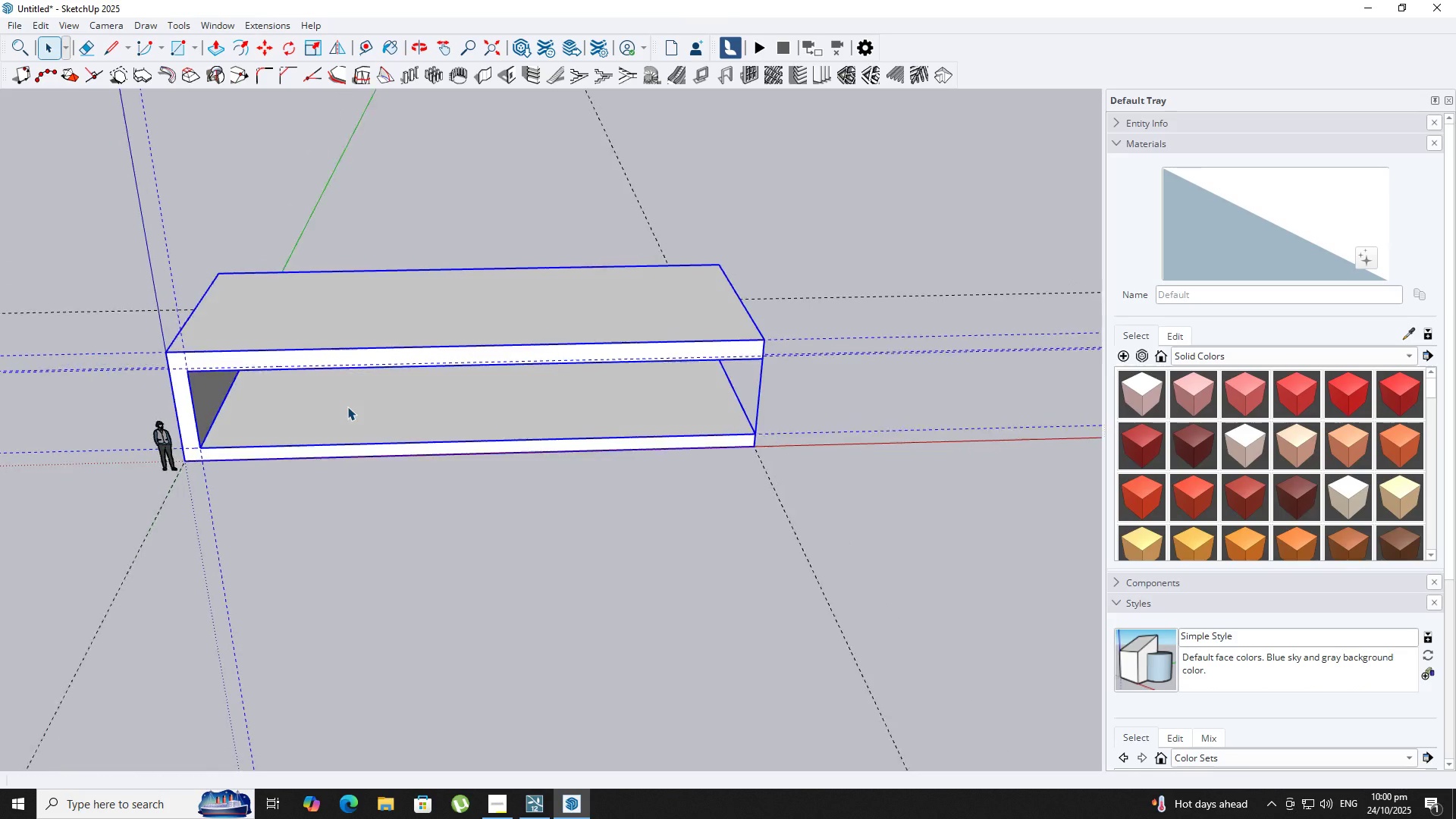 
key(Space)
 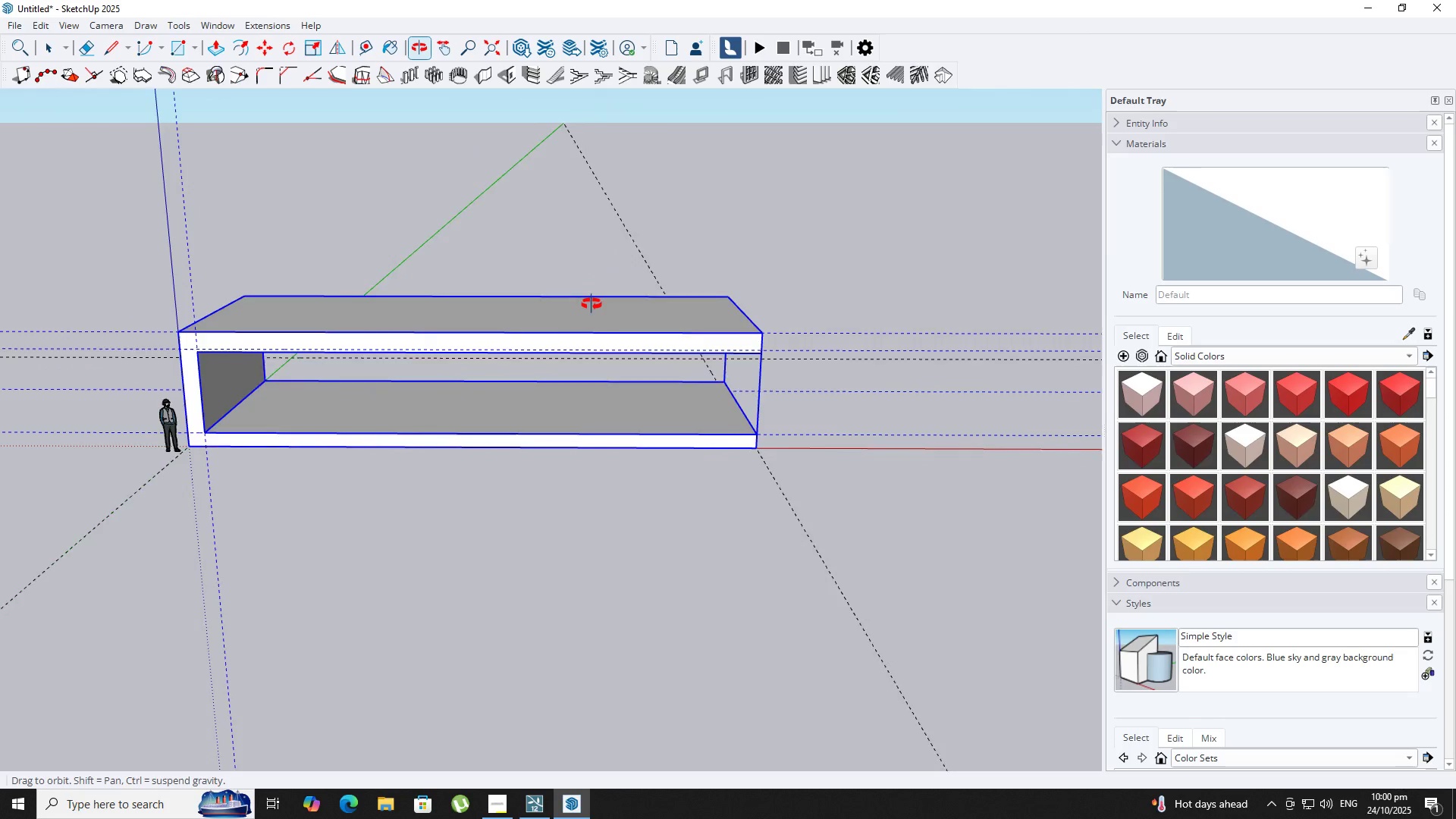 
wait(5.19)
 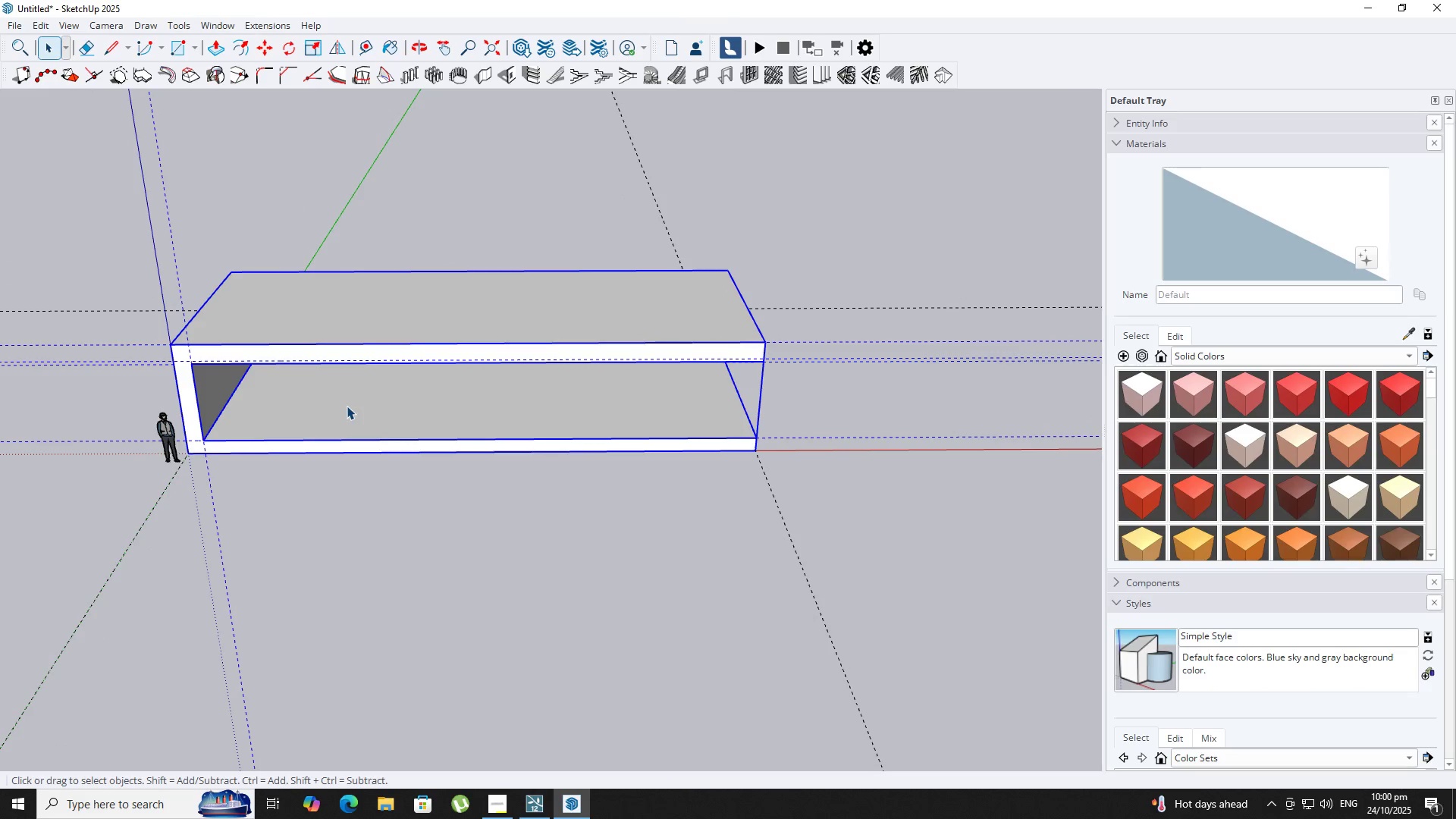 
key(Space)
 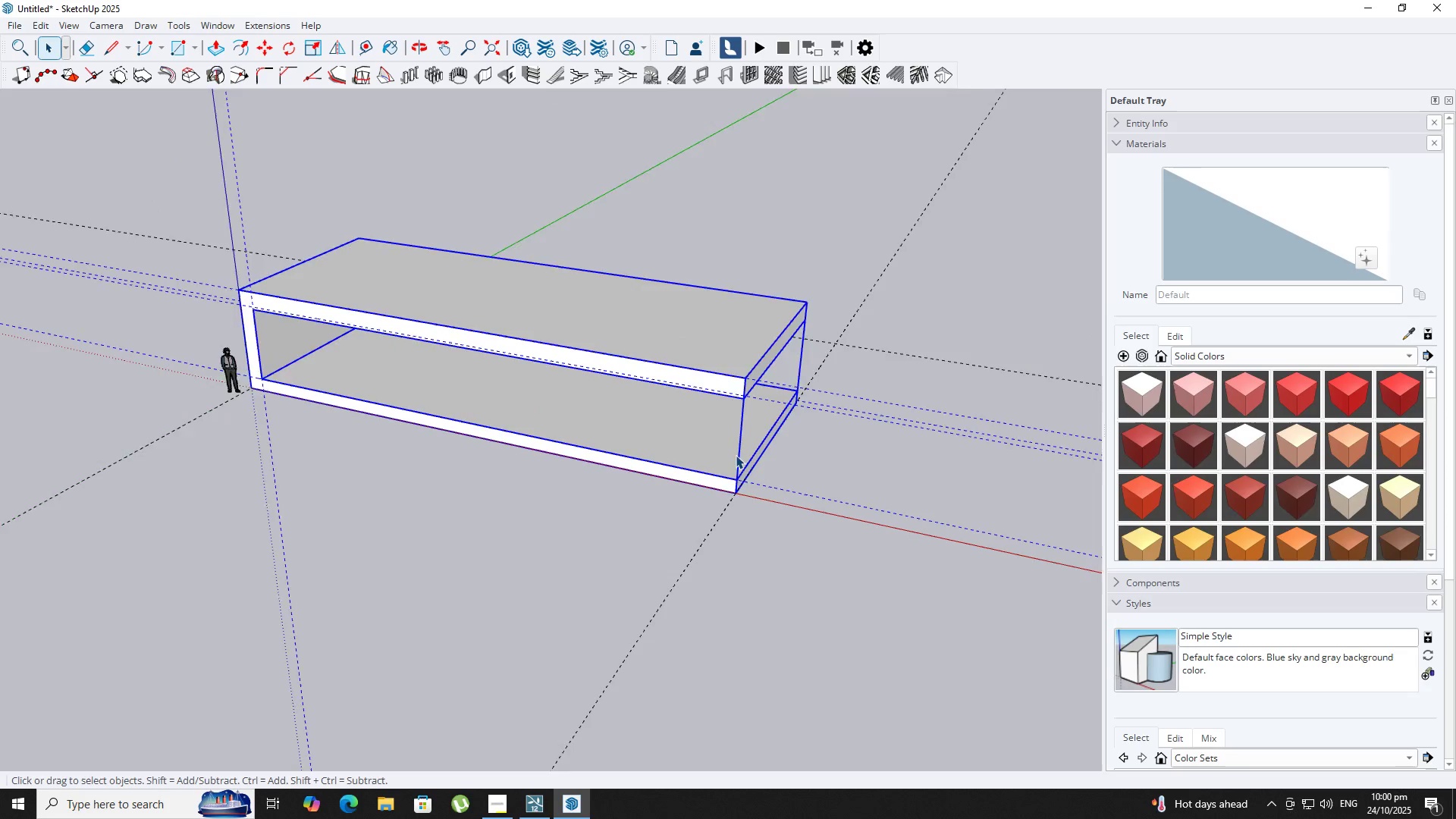 
scroll: coordinate [727, 457], scroll_direction: up, amount: 2.0
 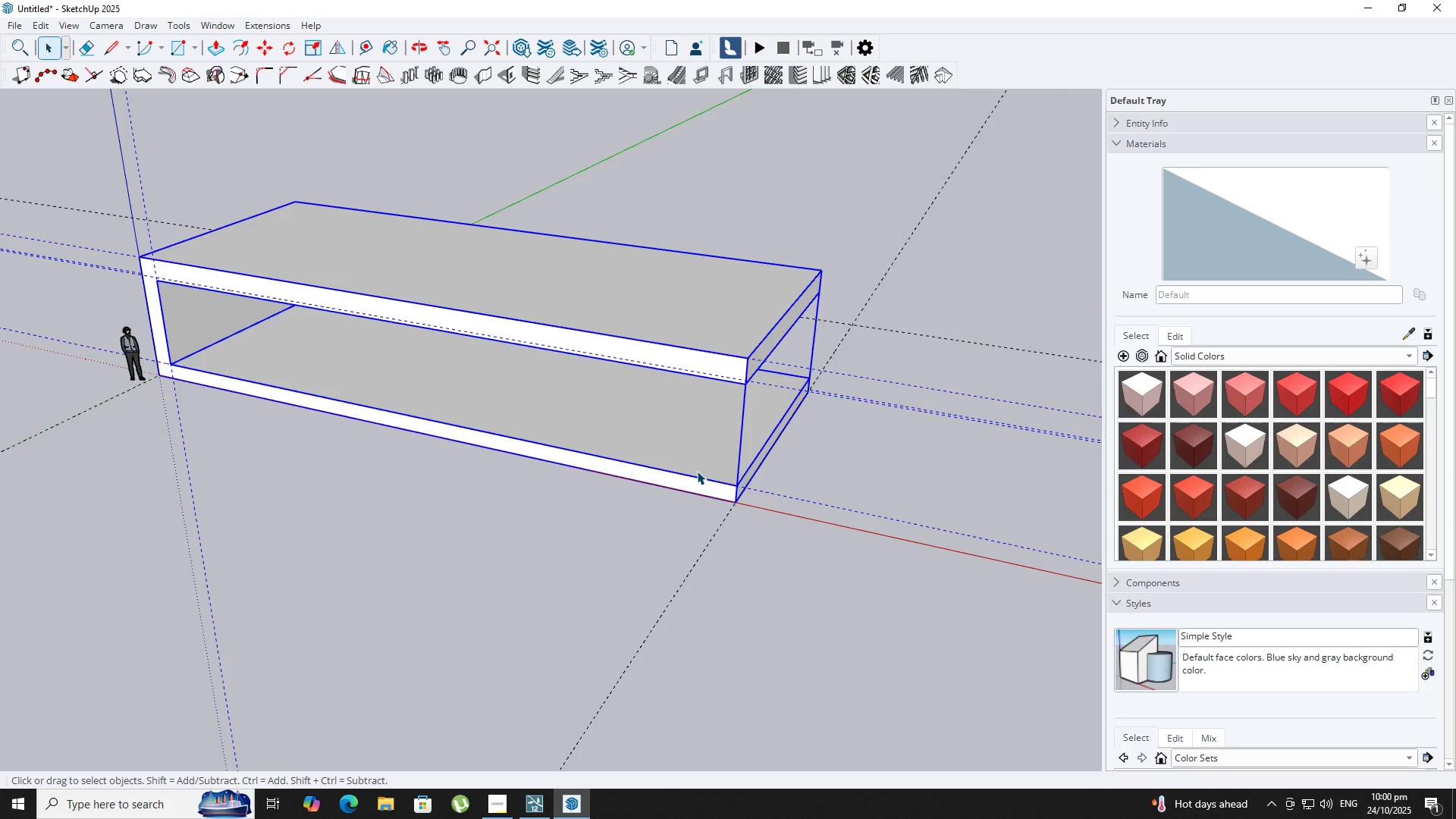 
double_click([697, 471])
 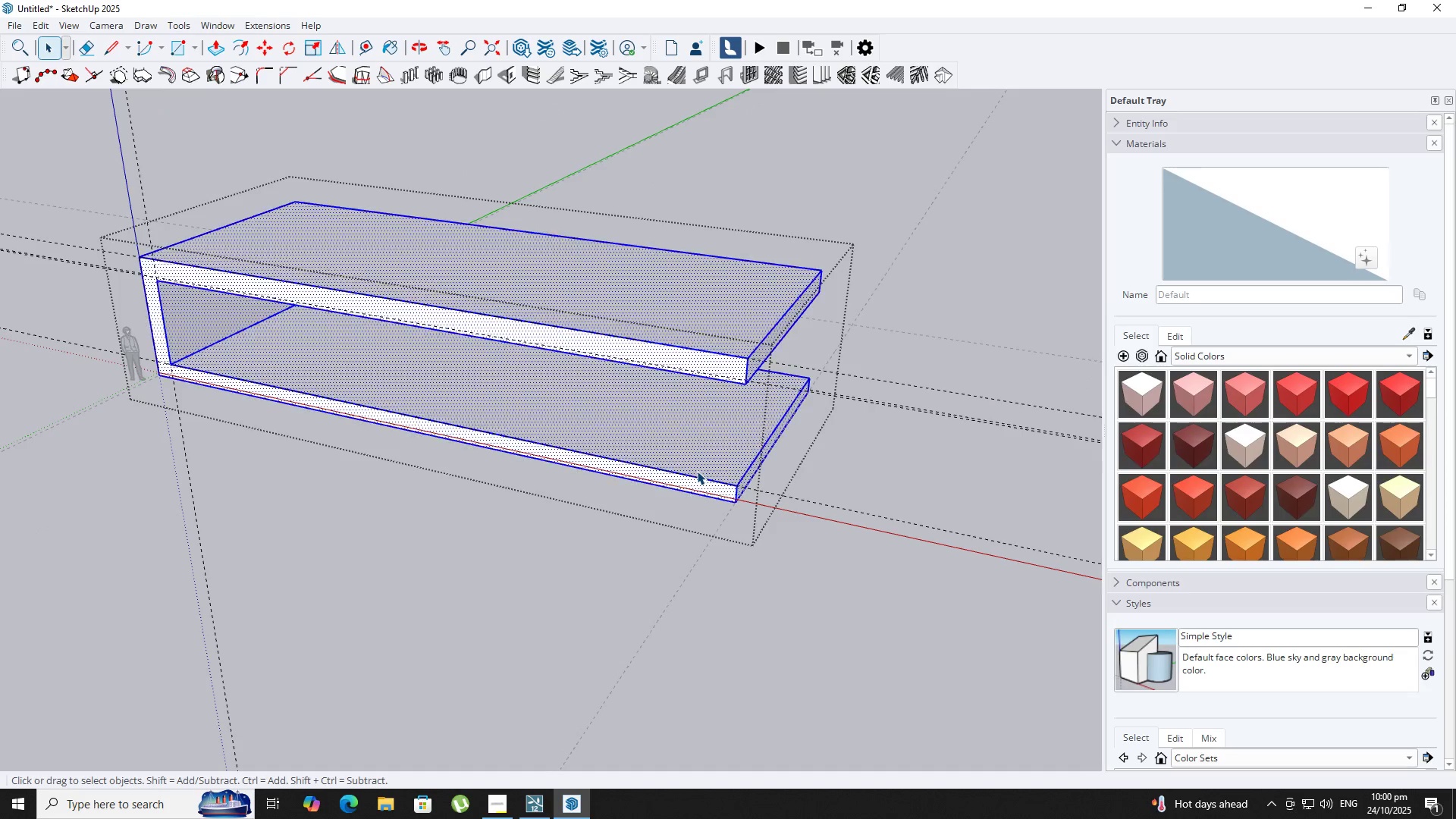 
triple_click([697, 471])
 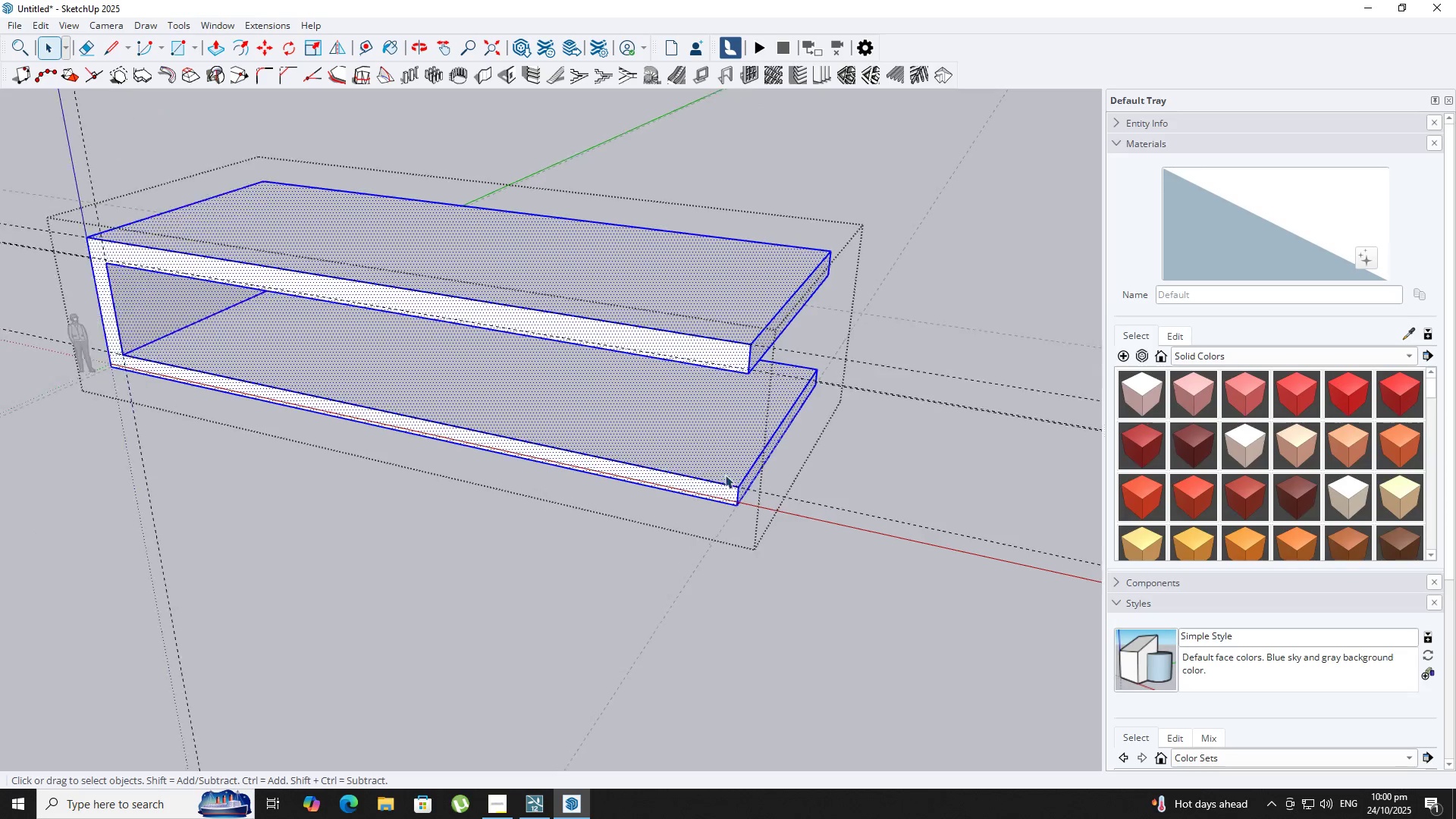 
scroll: coordinate [731, 475], scroll_direction: up, amount: 3.0
 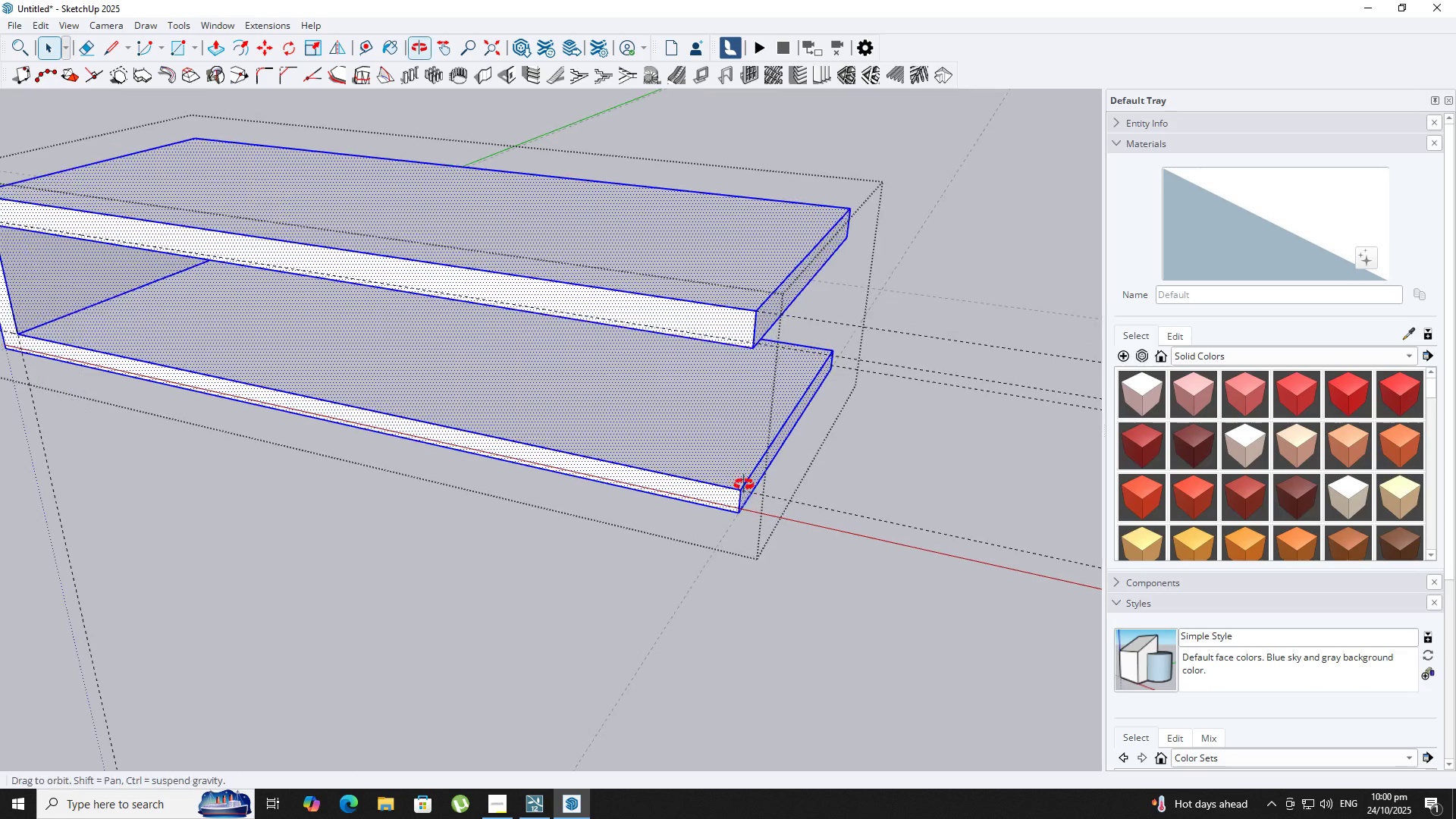 
type(oyt)
 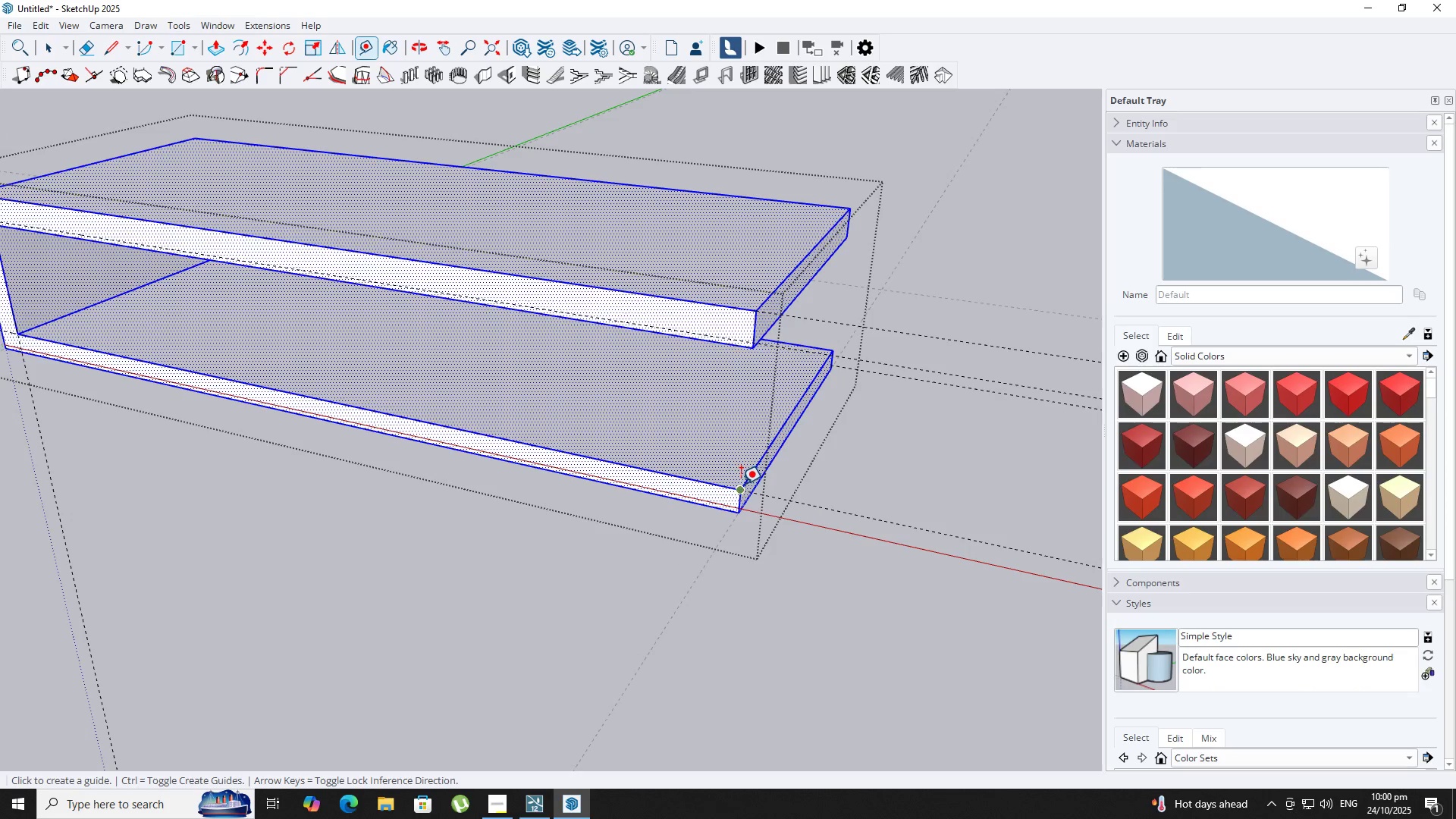 
scroll: coordinate [741, 484], scroll_direction: down, amount: 1.0
 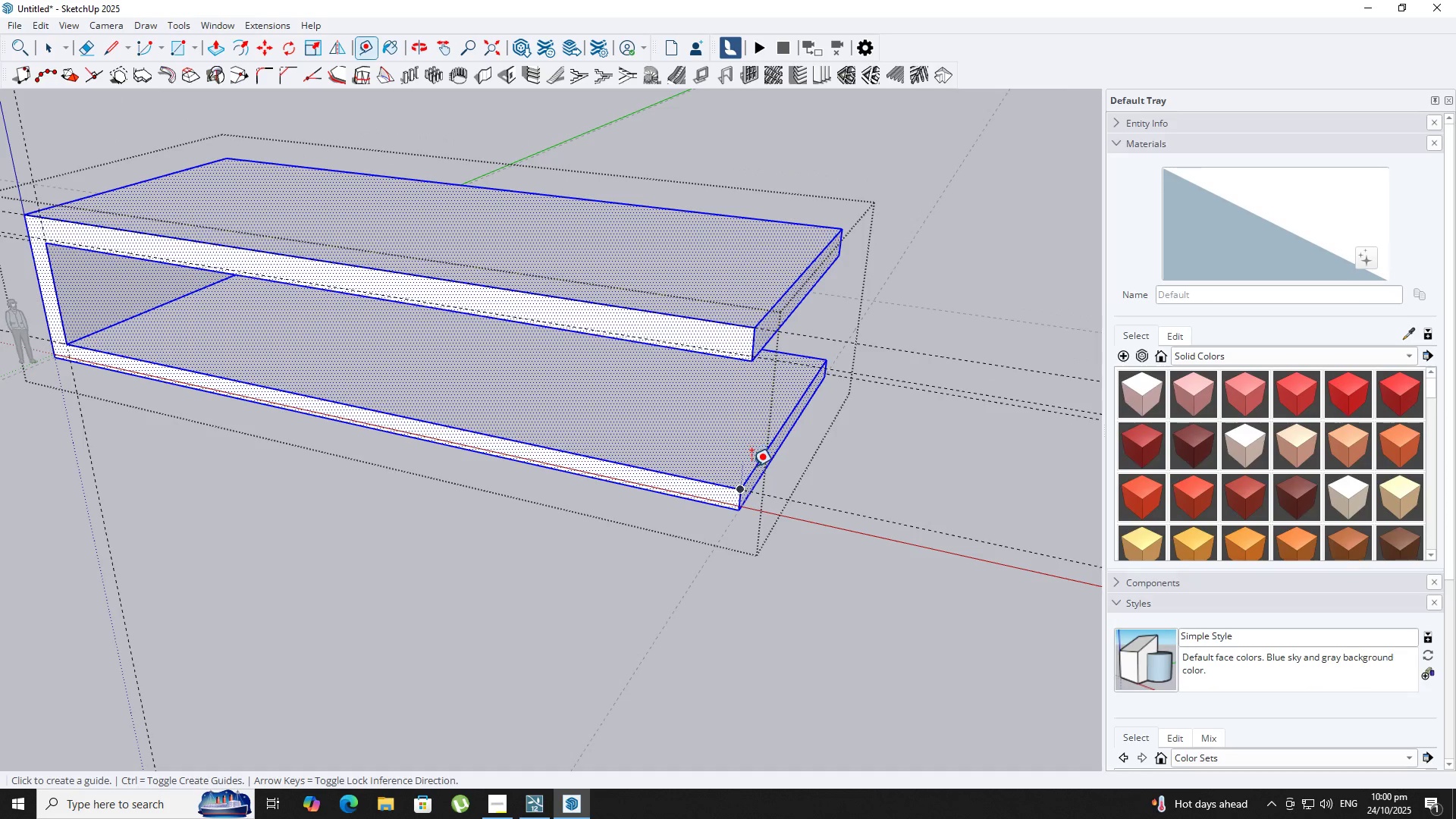 
left_click_drag(start_coordinate=[755, 465], to_coordinate=[749, 463])
 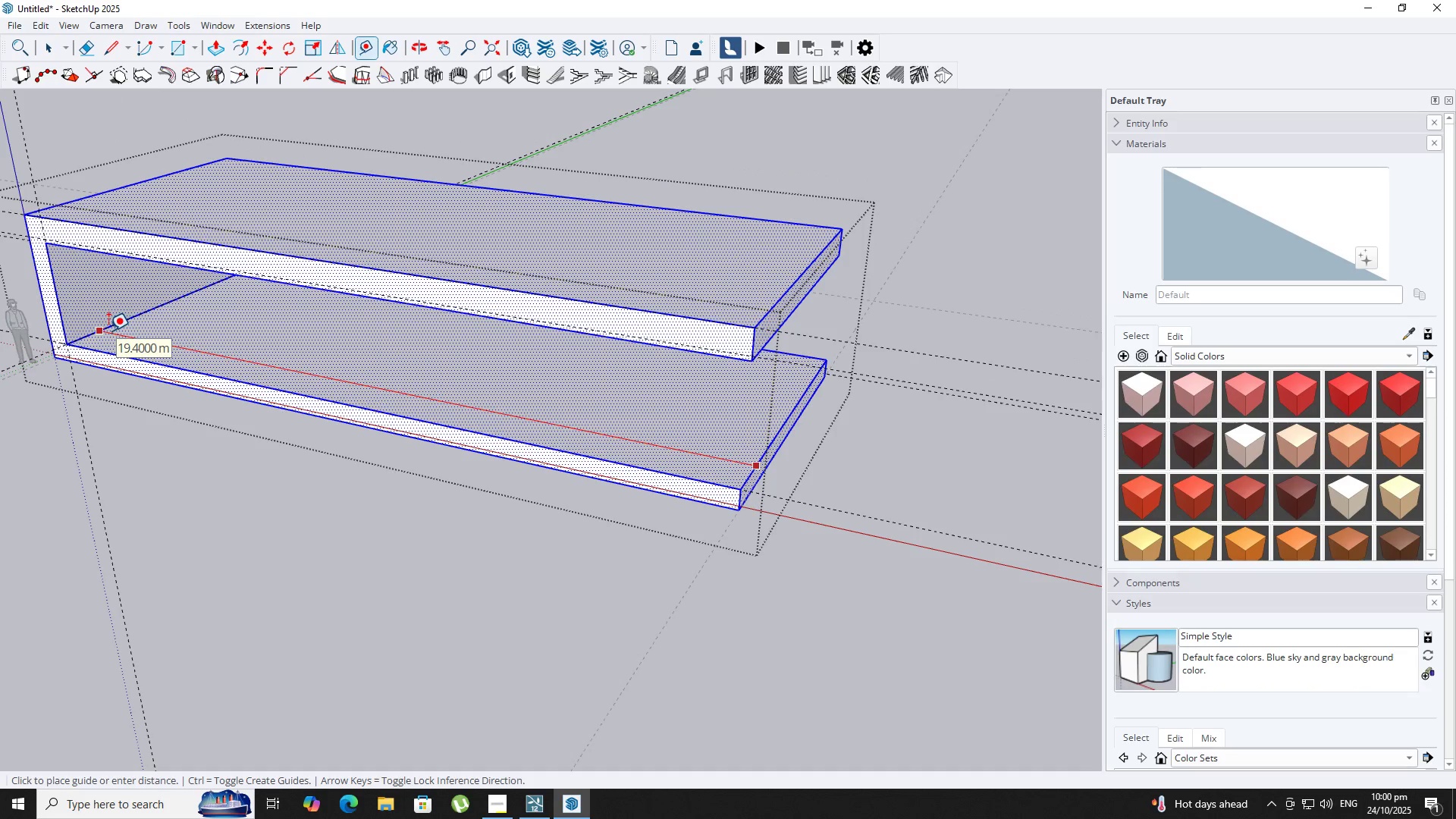 
key(Space)
 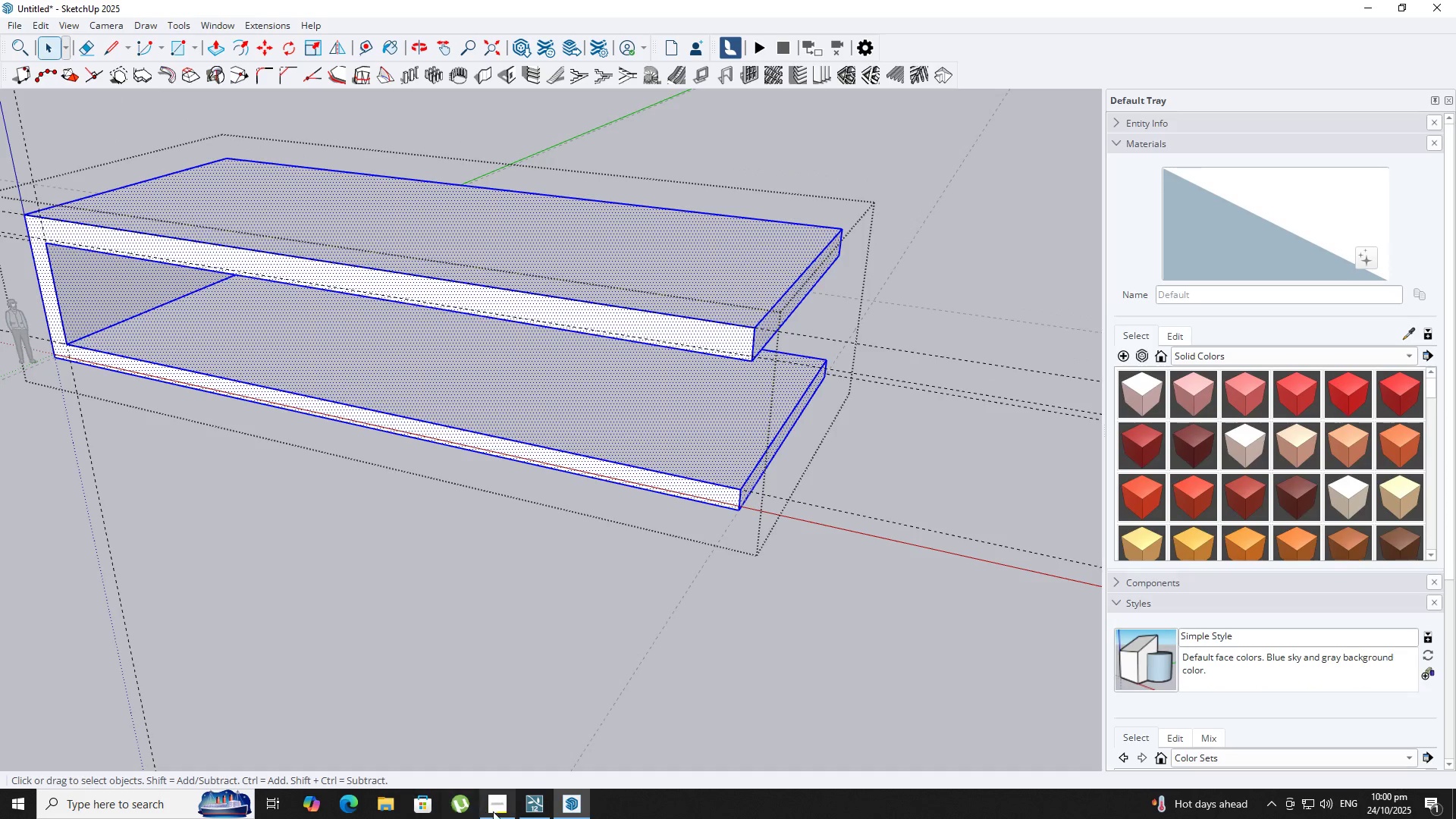 
left_click([493, 811])